 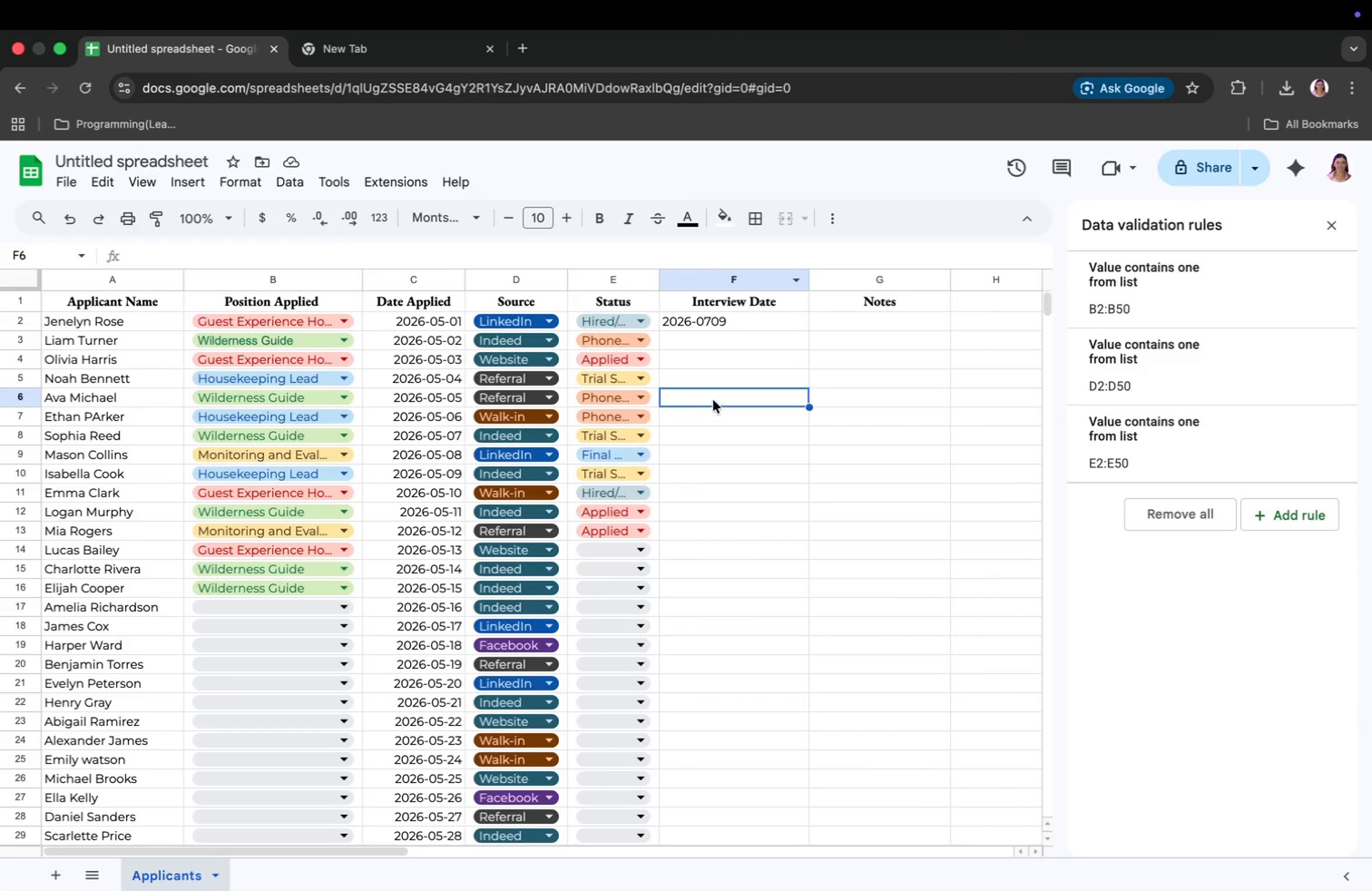 
double_click([721, 328])
 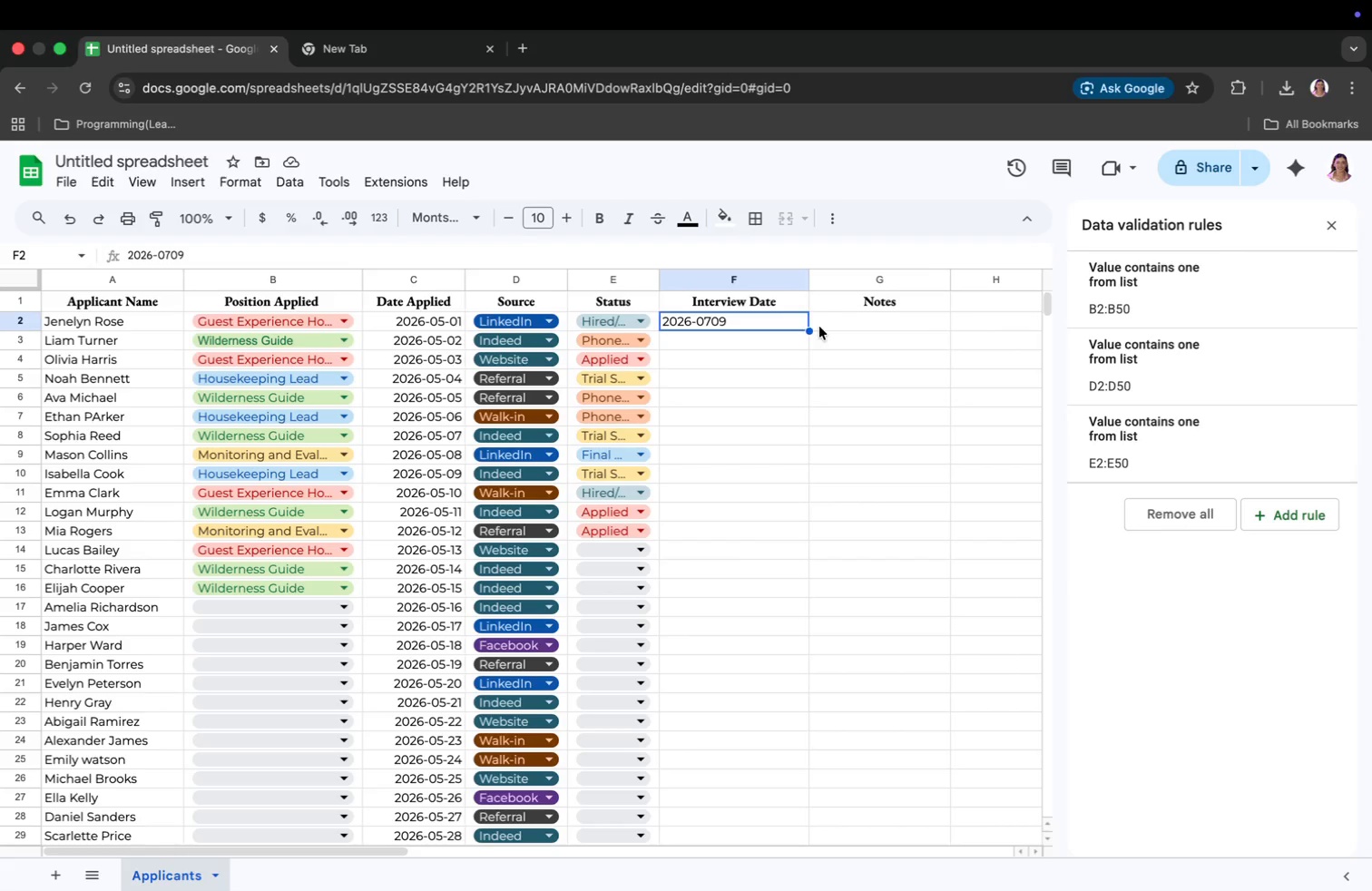 
double_click([782, 326])
 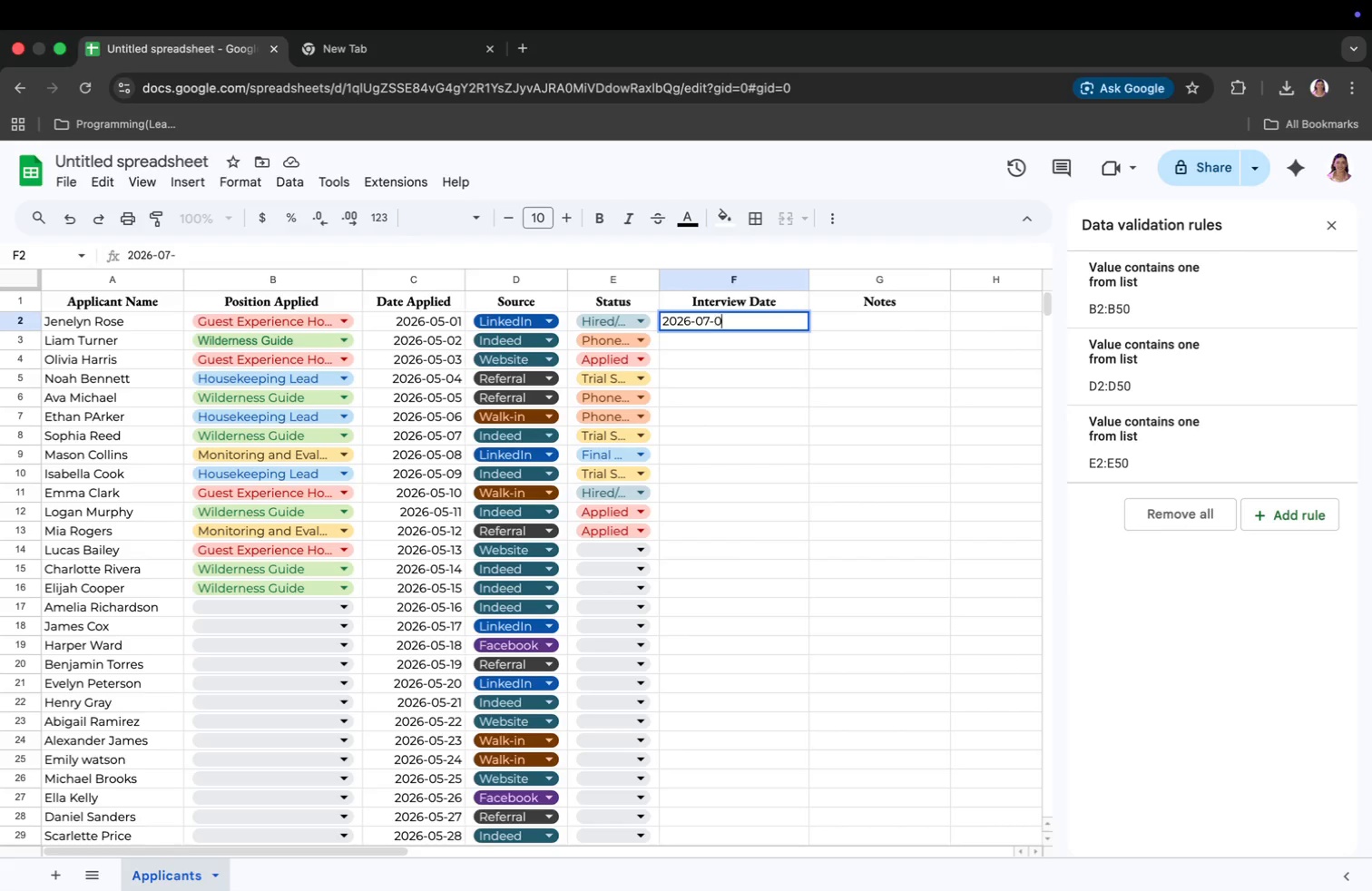 
key(Backspace)
key(Backspace)
type(-09)
 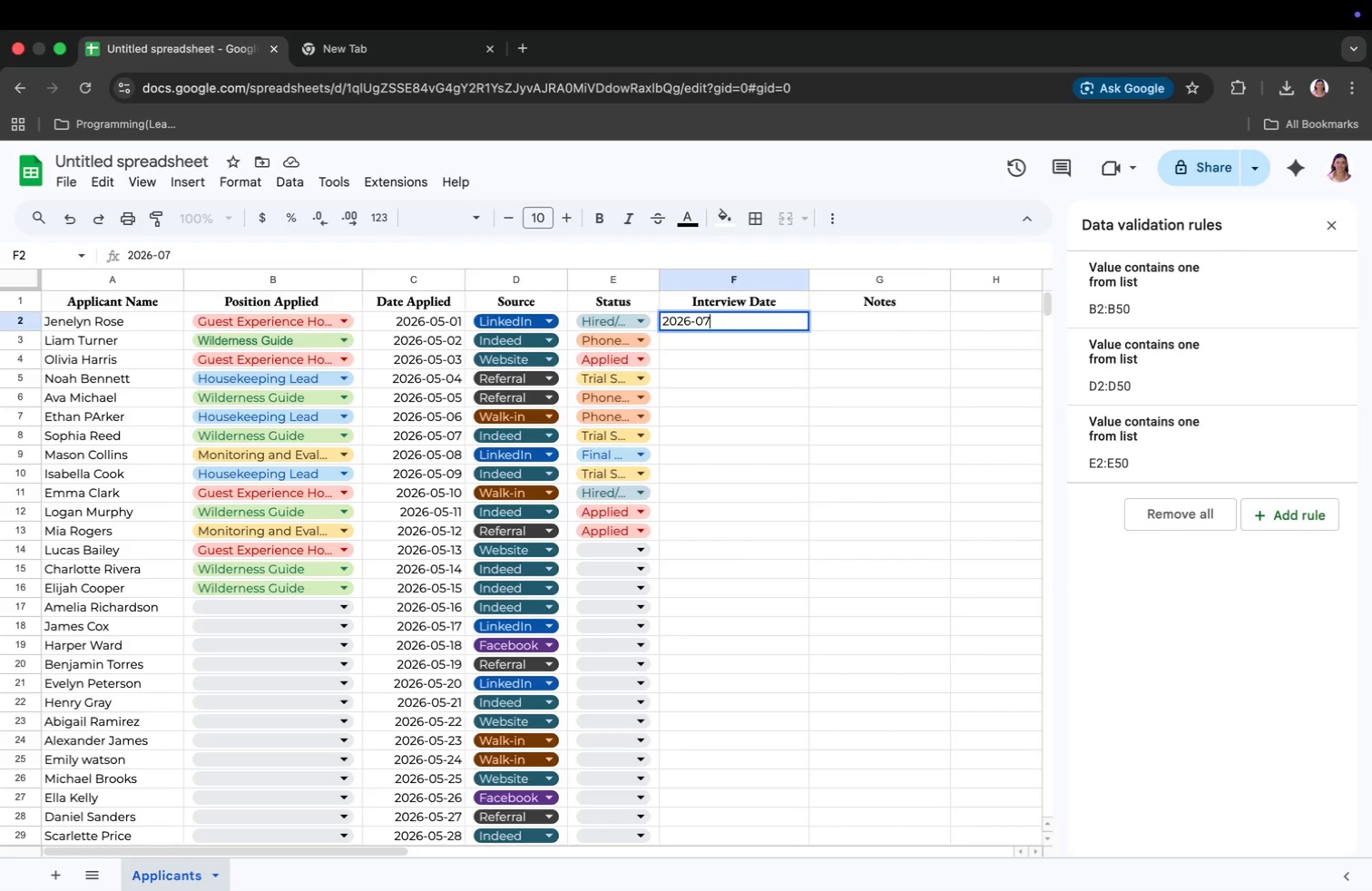 
key(Enter)
 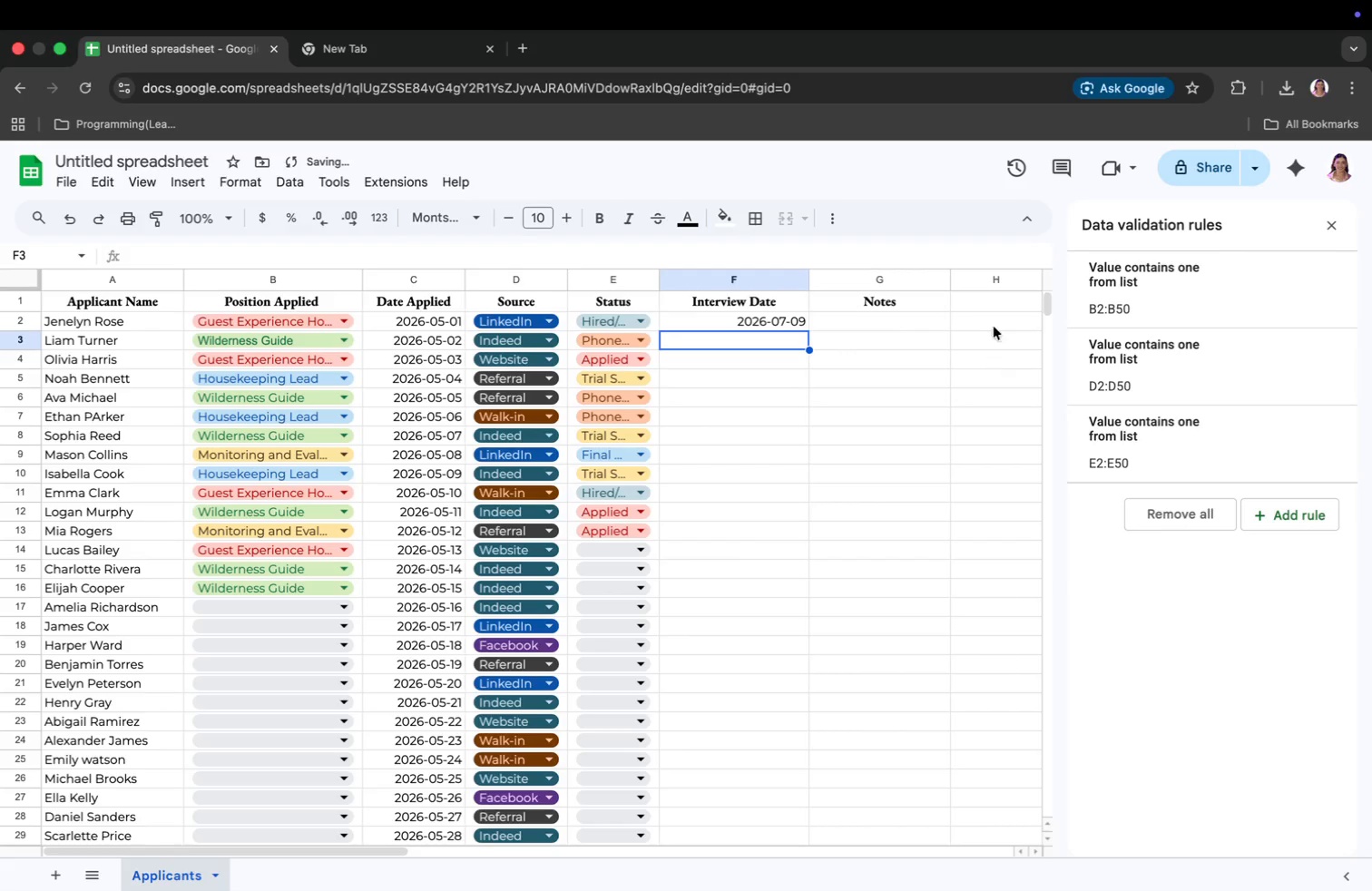 
left_click([737, 383])
 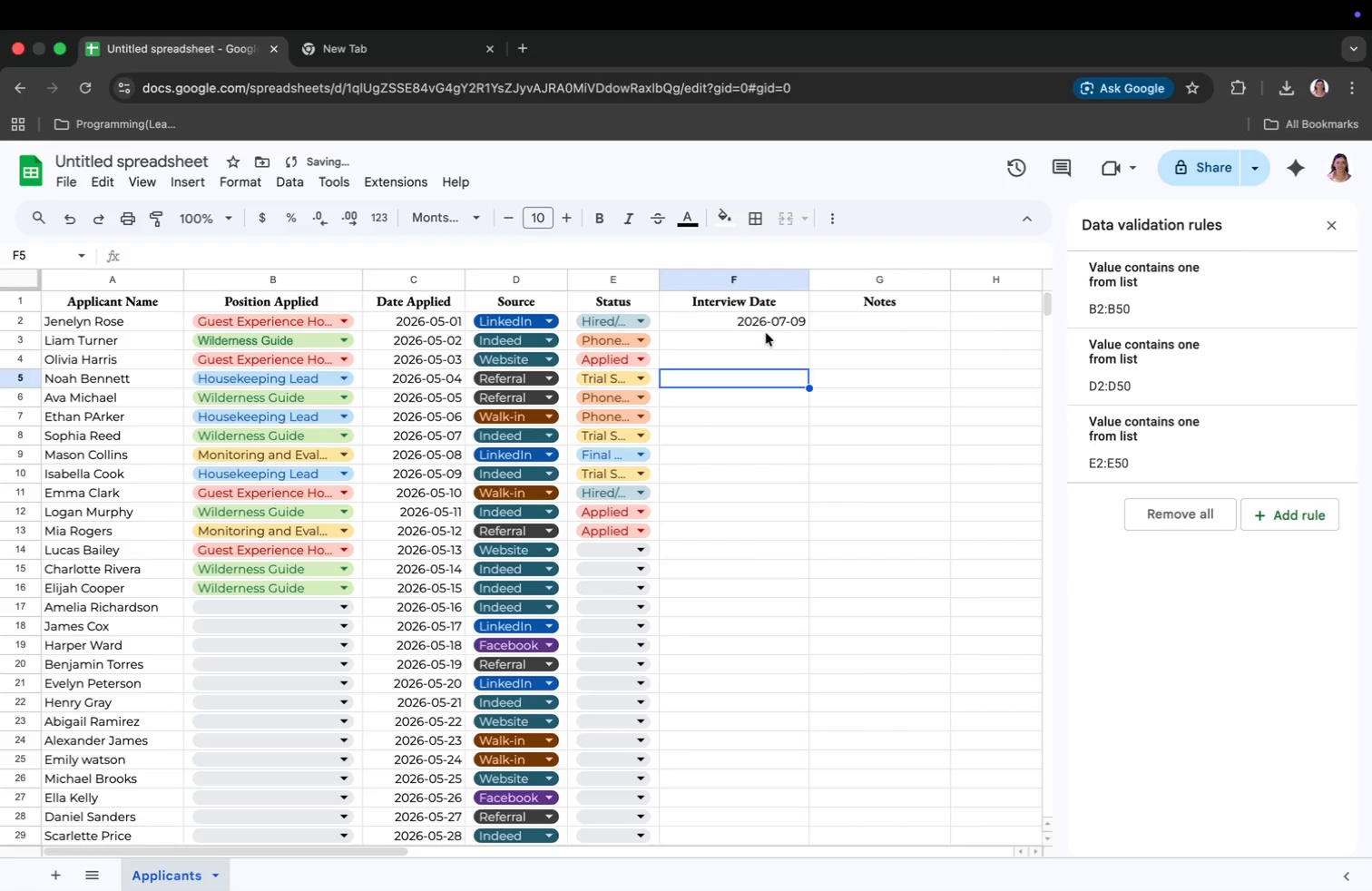 
left_click_drag(start_coordinate=[809, 331], to_coordinate=[803, 526])
 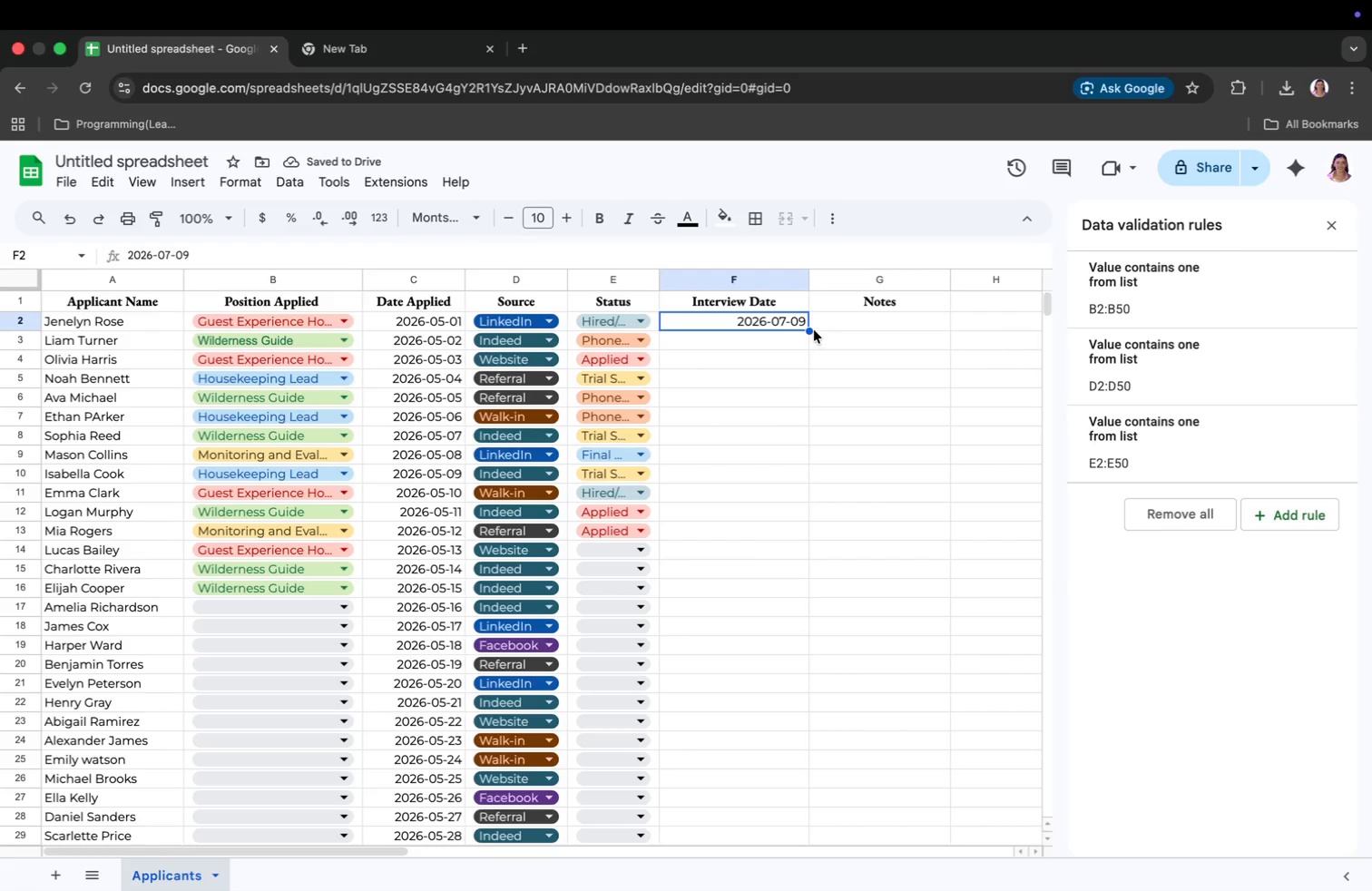 
scroll: coordinate [896, 405], scroll_direction: down, amount: 7.0
 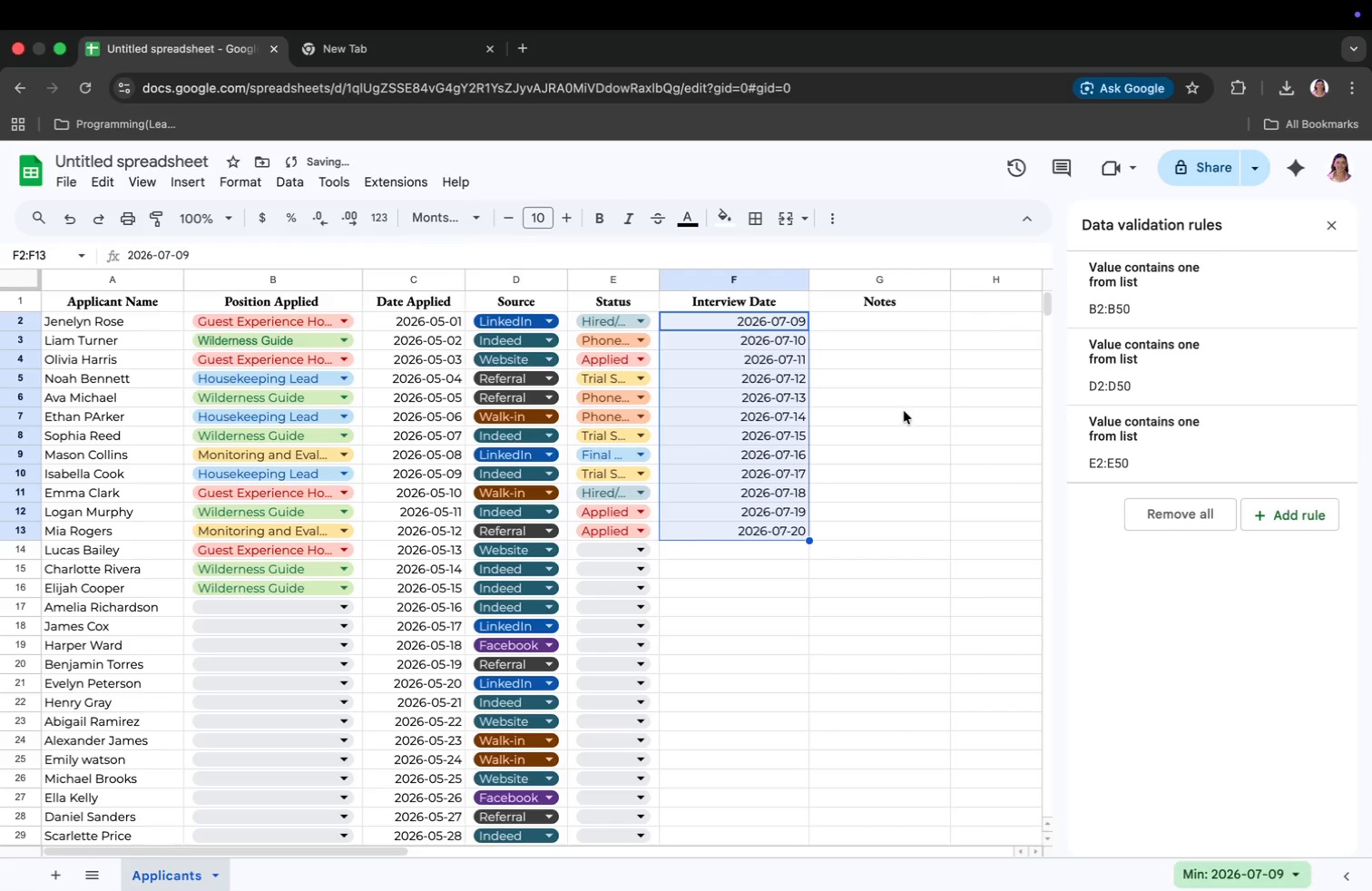 
scroll: coordinate [896, 402], scroll_direction: up, amount: 5.0
 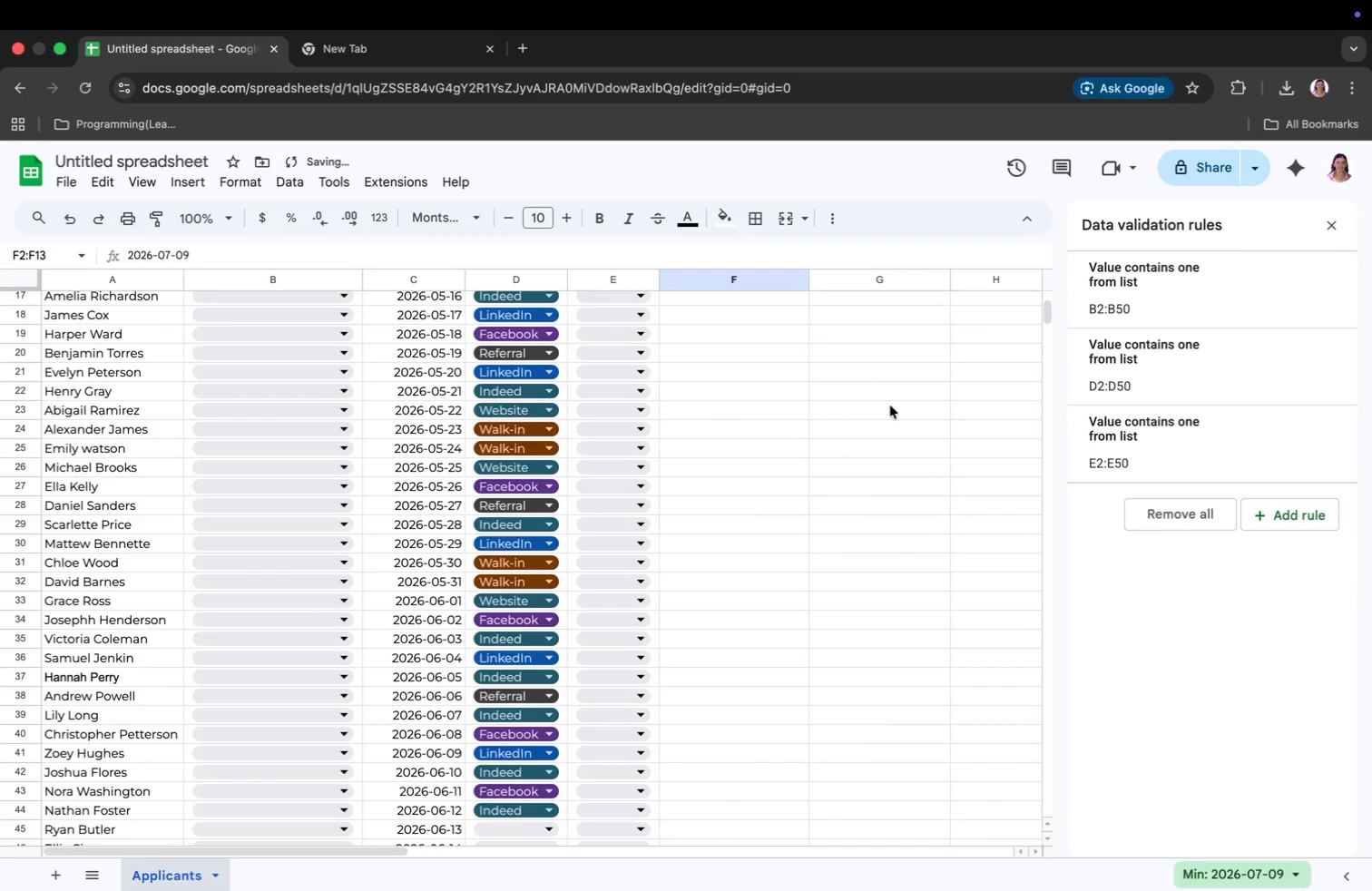 
left_click_drag(start_coordinate=[810, 357], to_coordinate=[808, 648])
 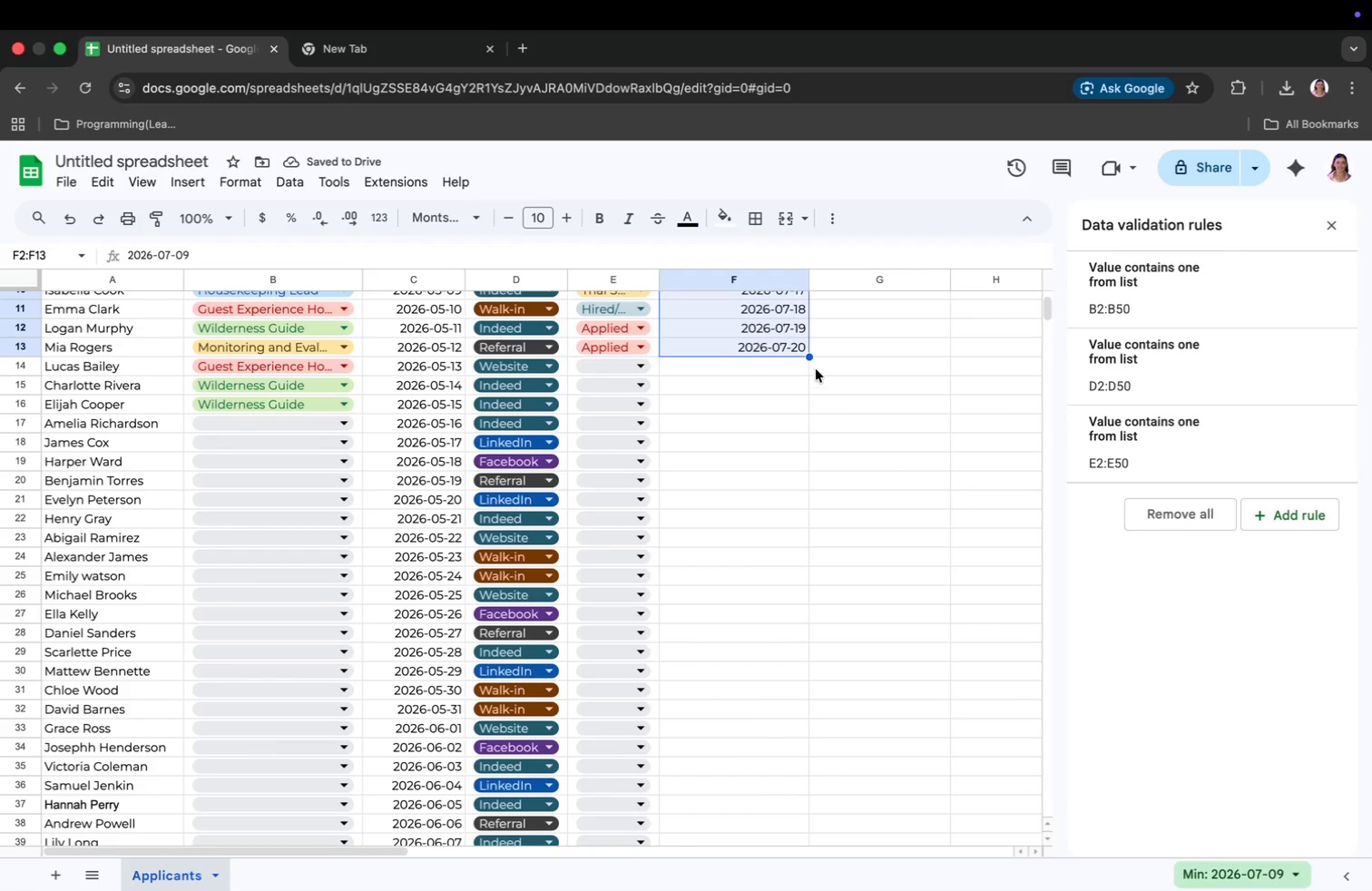 
scroll: coordinate [796, 509], scroll_direction: down, amount: 7.0
 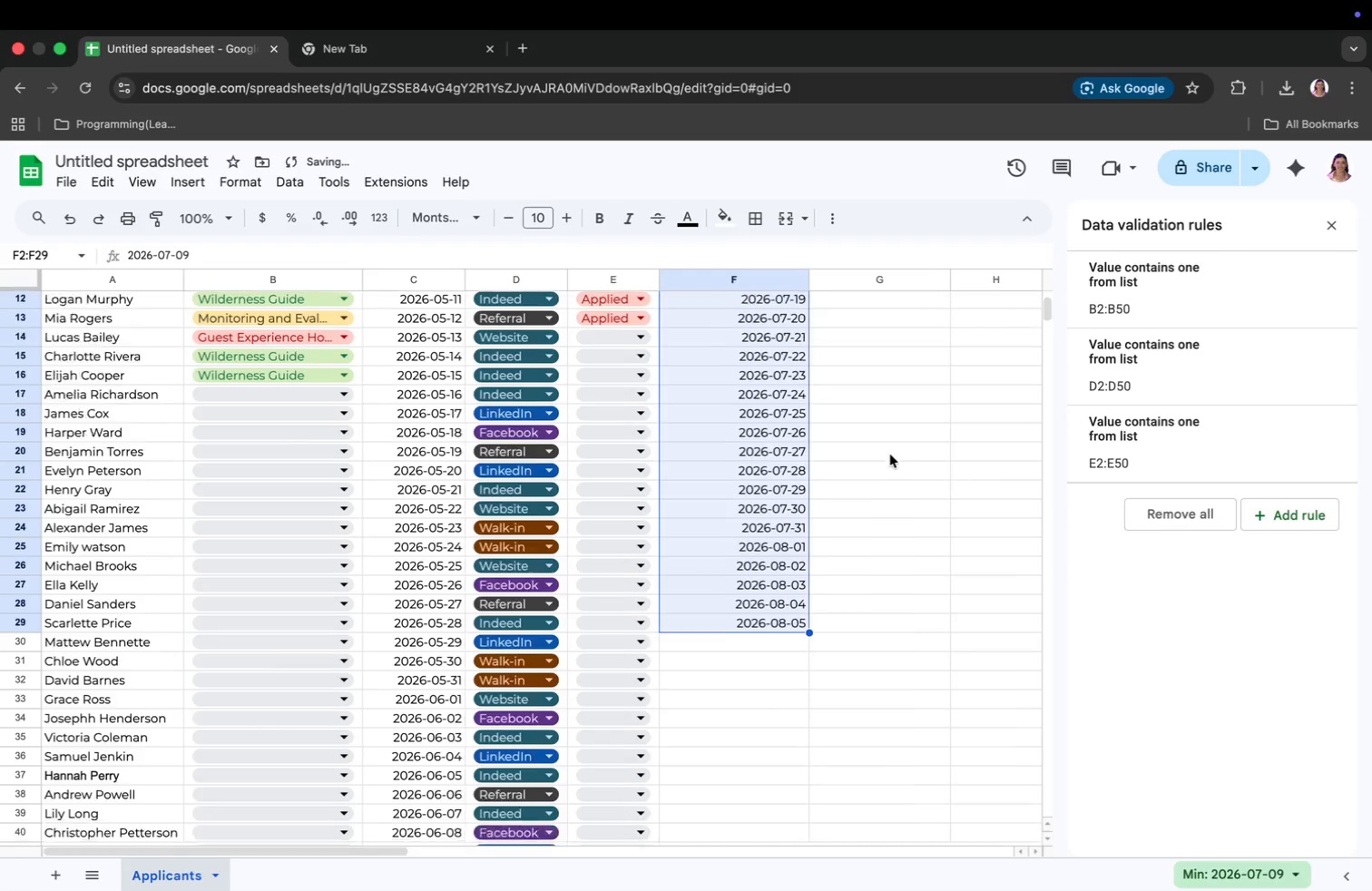 
left_click_drag(start_coordinate=[809, 480], to_coordinate=[812, 631])
 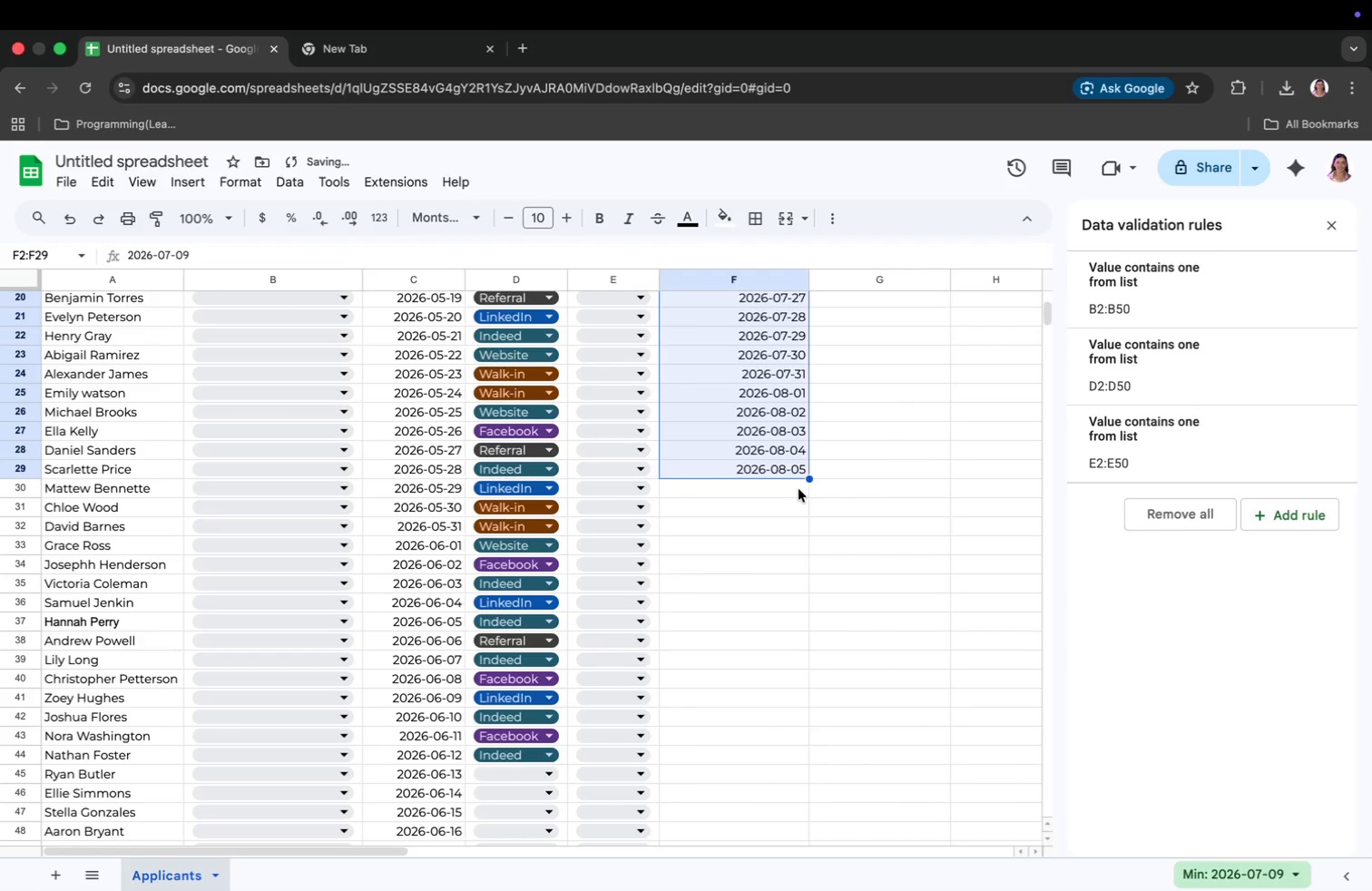 
scroll: coordinate [863, 514], scroll_direction: down, amount: 14.0
 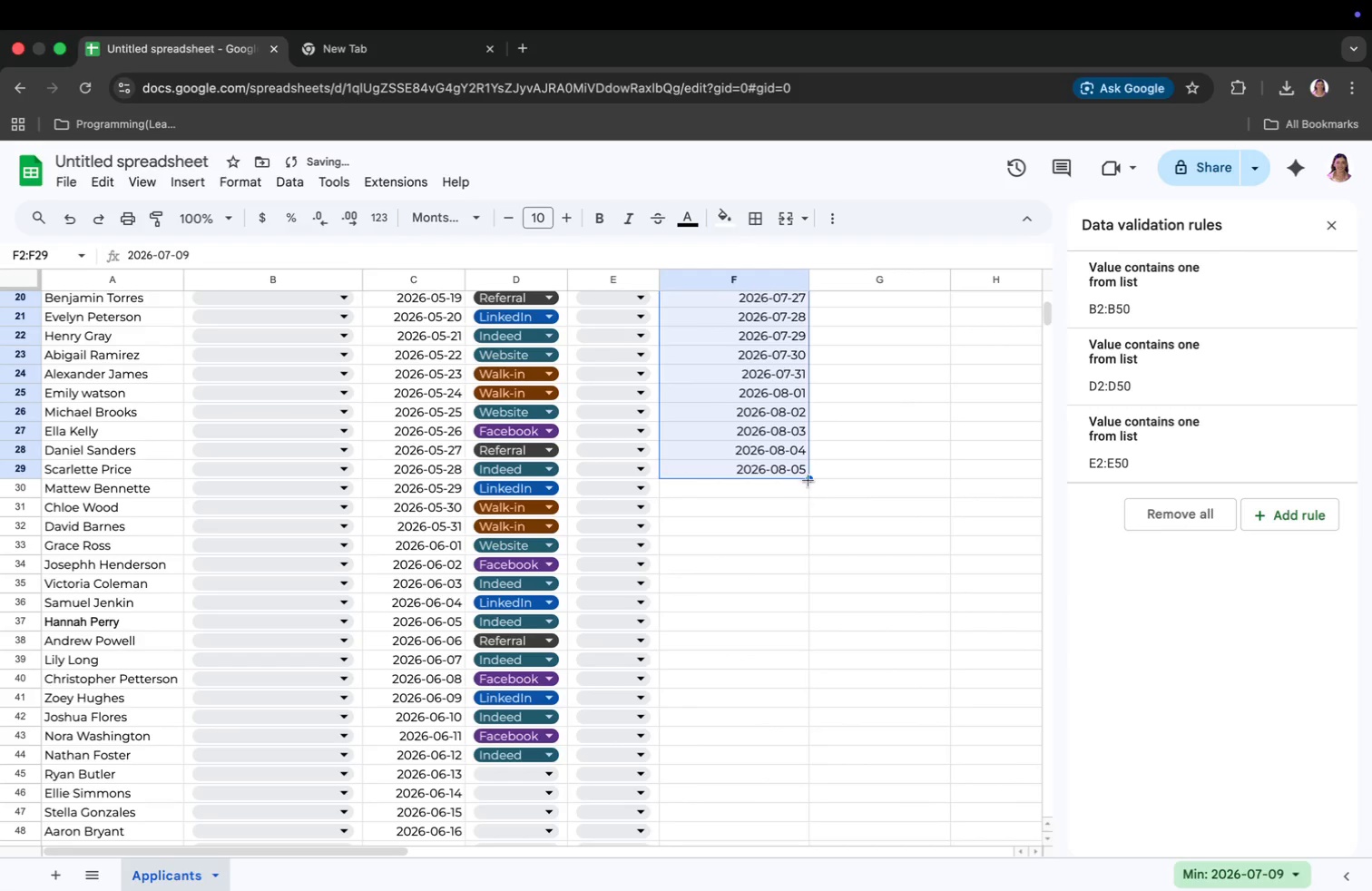 
scroll: coordinate [847, 425], scroll_direction: up, amount: 8.0
 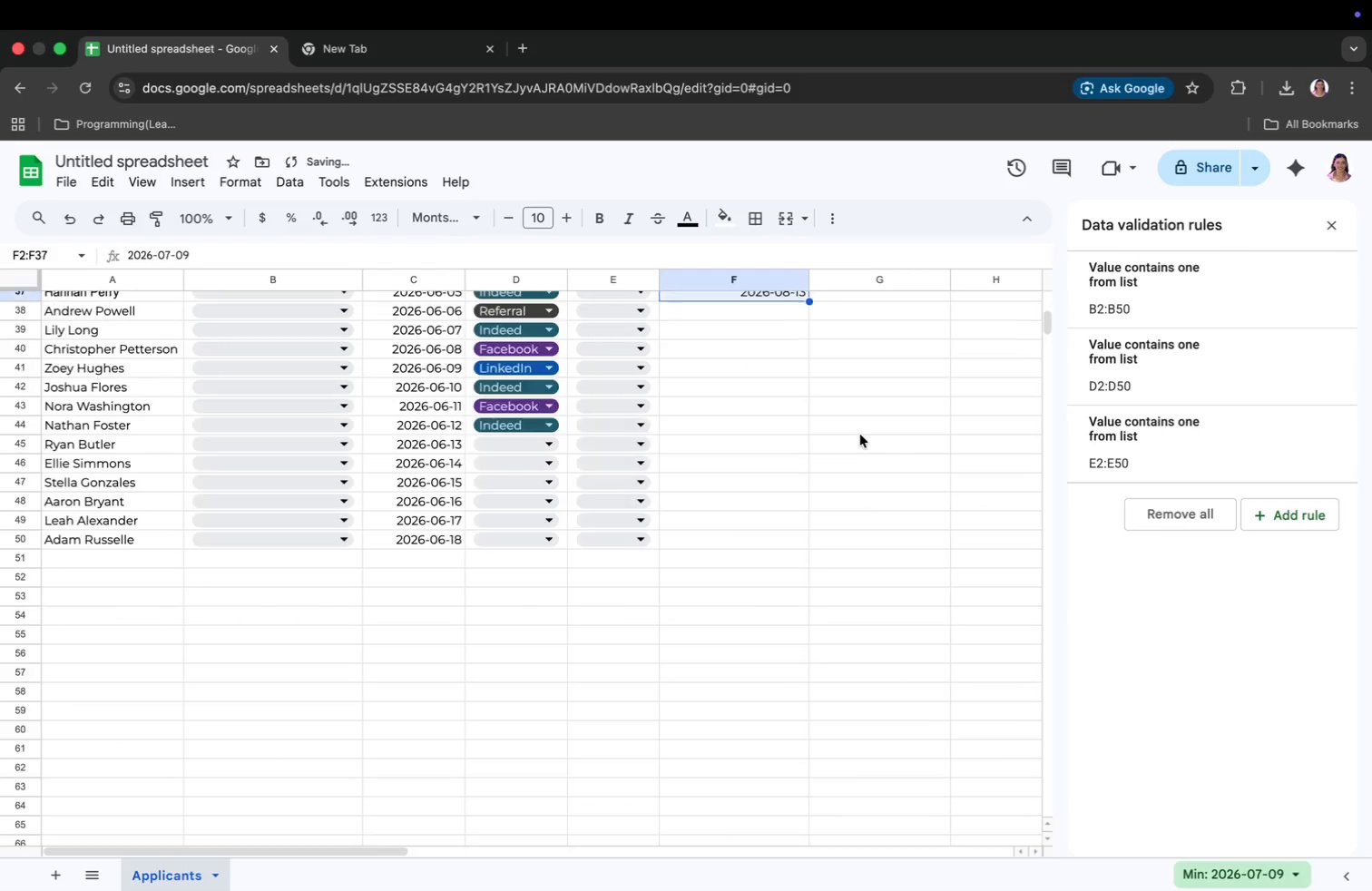 
left_click_drag(start_coordinate=[811, 326], to_coordinate=[797, 558])
 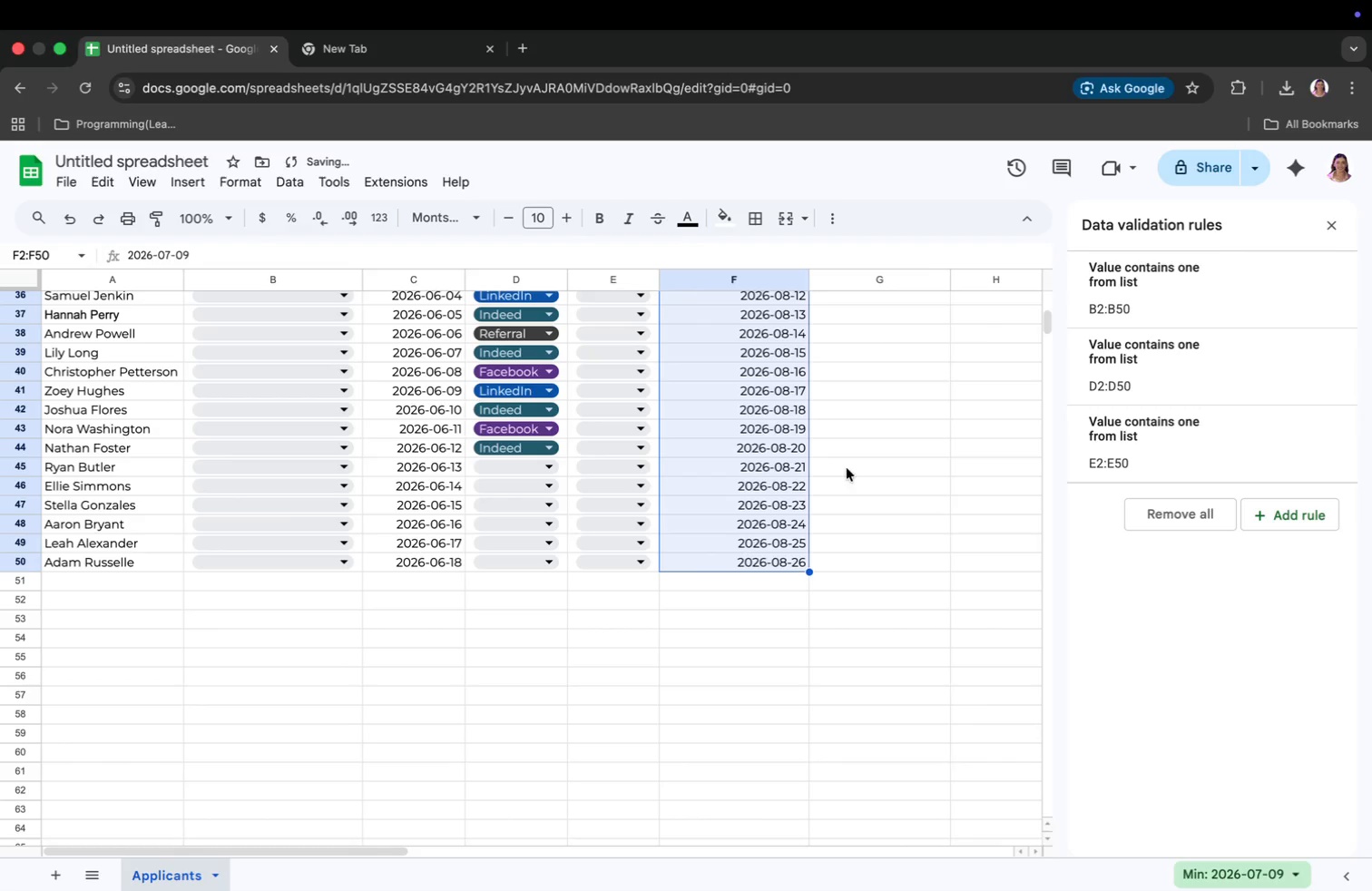 
left_click([853, 455])
 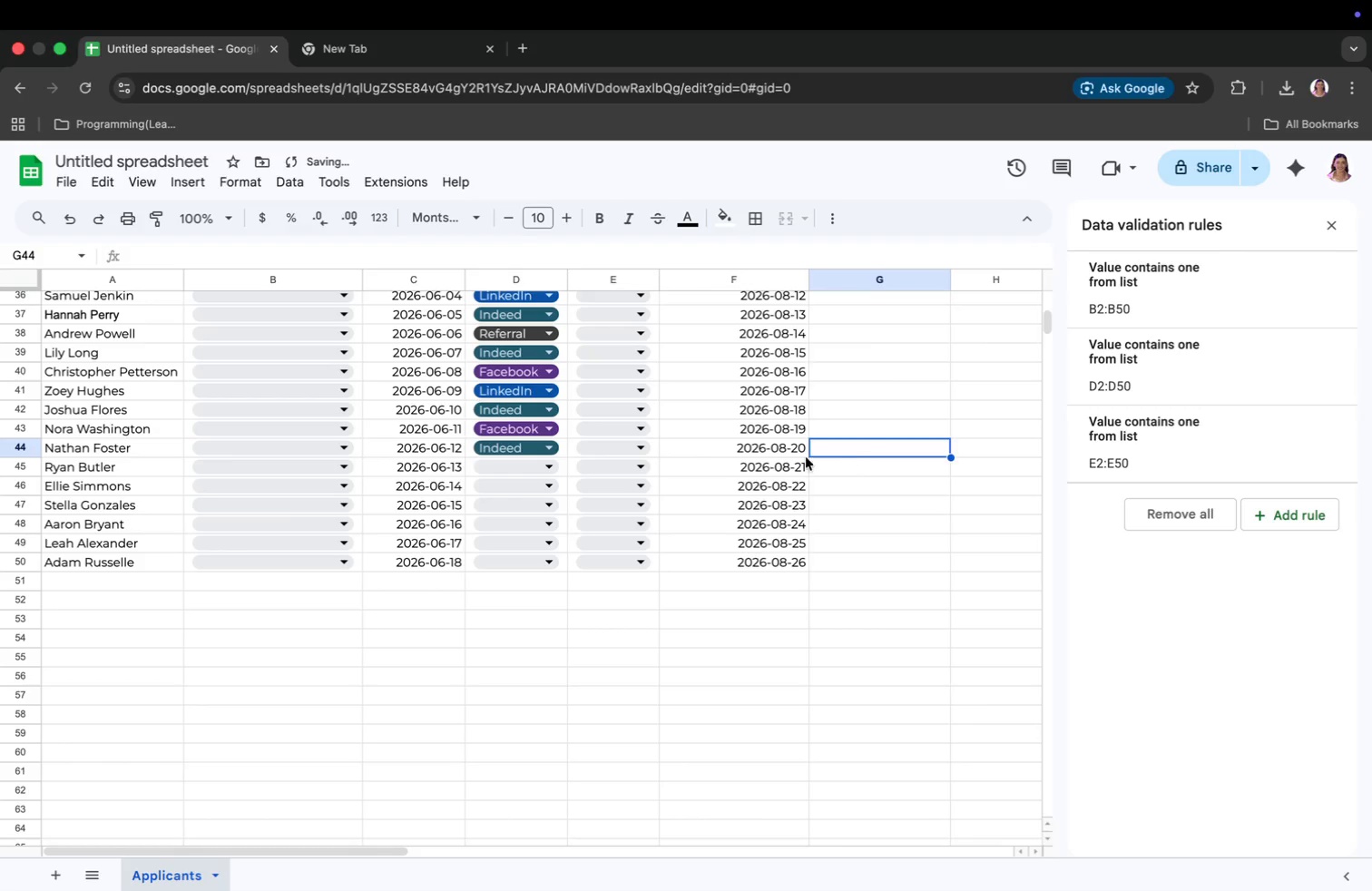 
left_click([792, 457])
 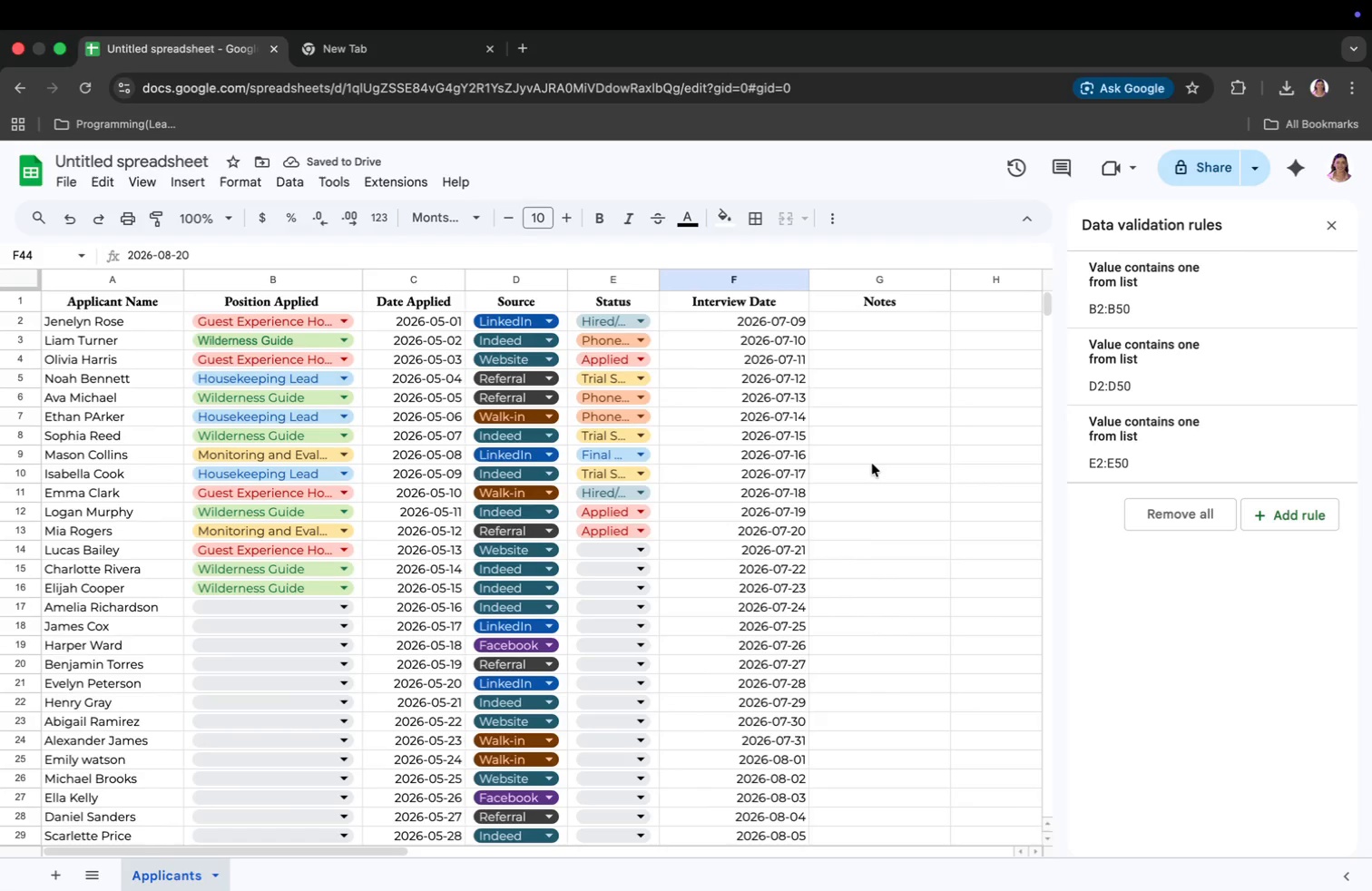 
scroll: coordinate [880, 454], scroll_direction: up, amount: 65.0
 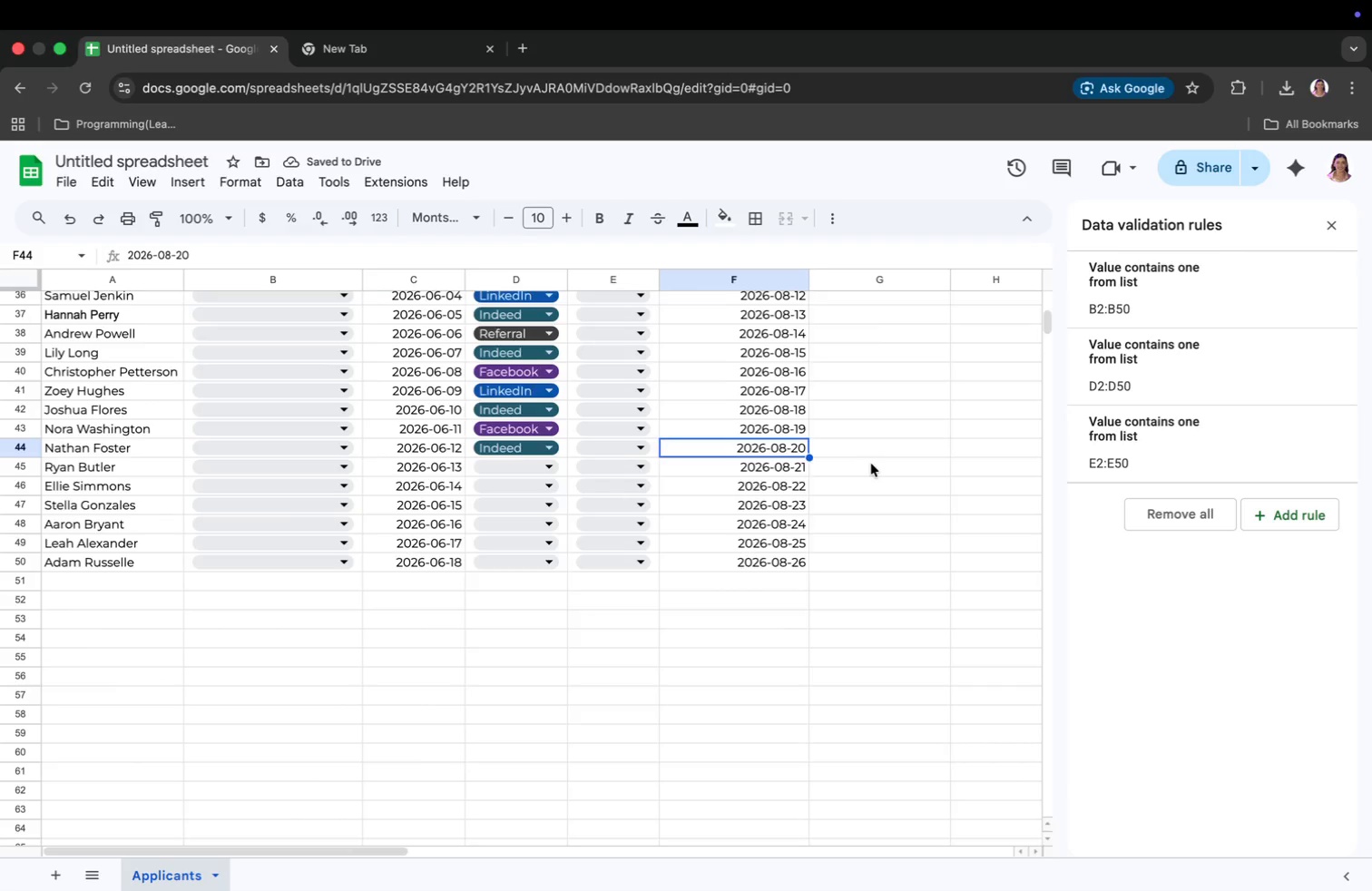 
scroll: coordinate [946, 466], scroll_direction: down, amount: 2.0
 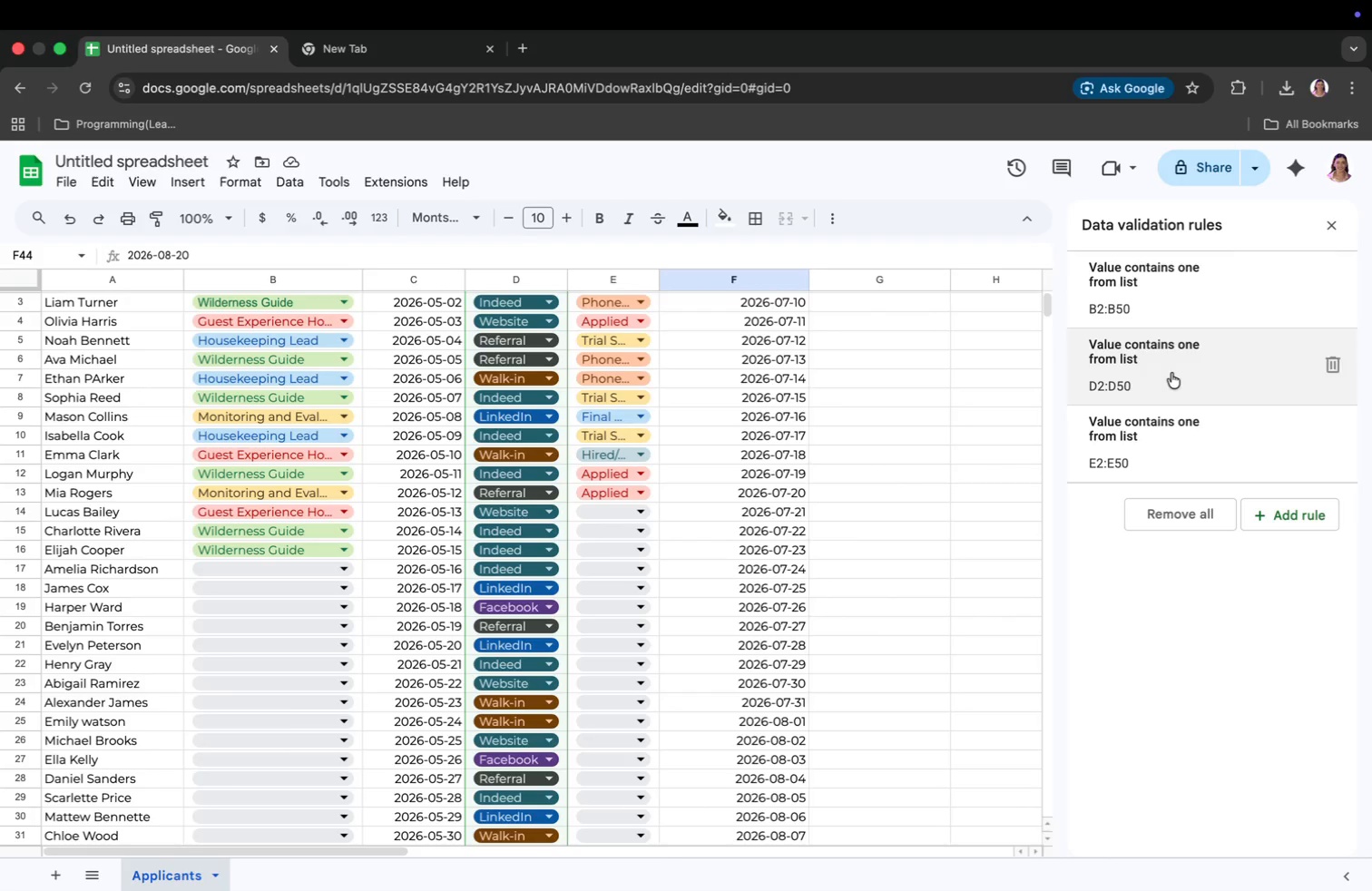 
left_click([1340, 224])
 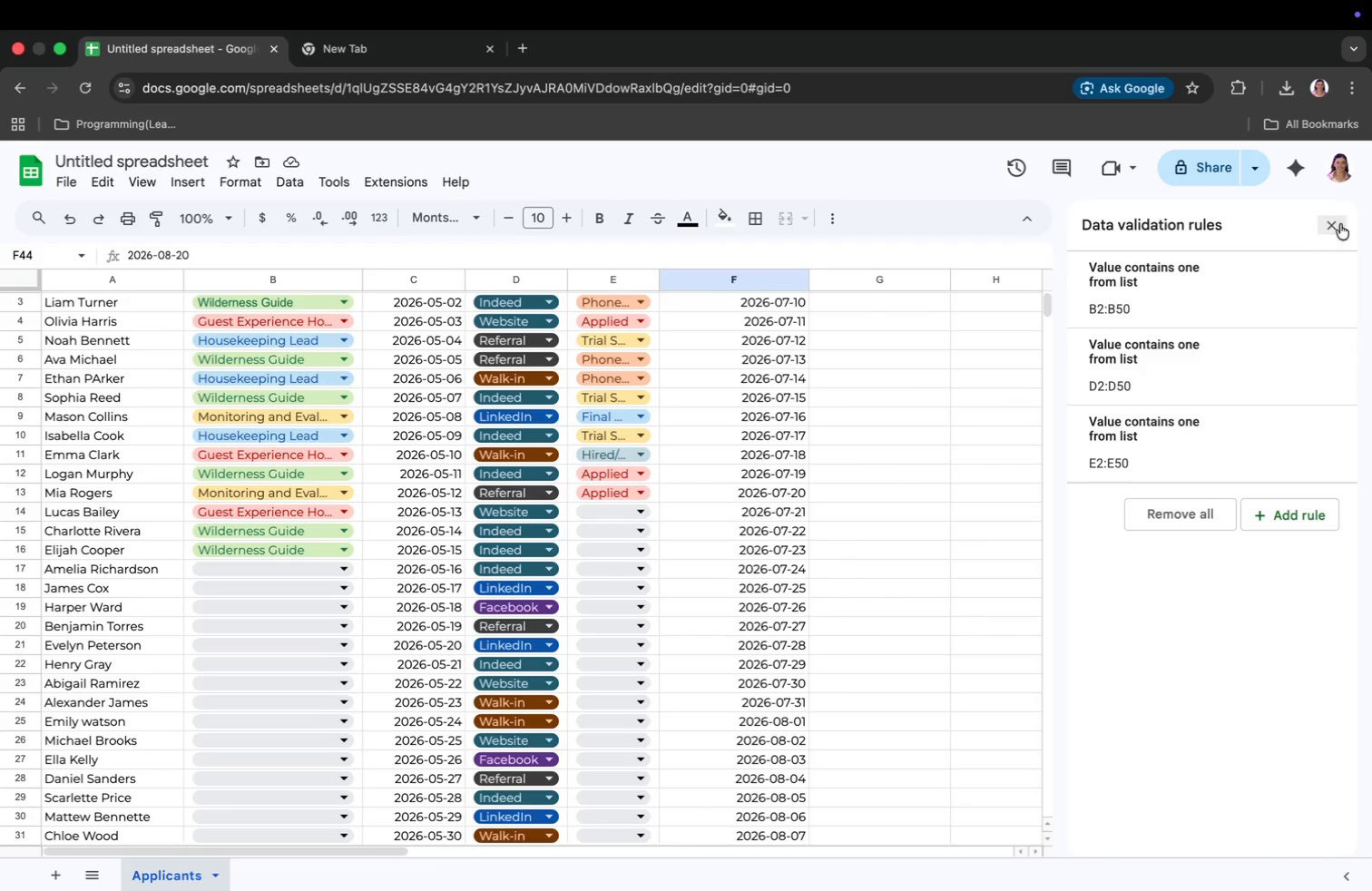 
left_click([798, 299])
 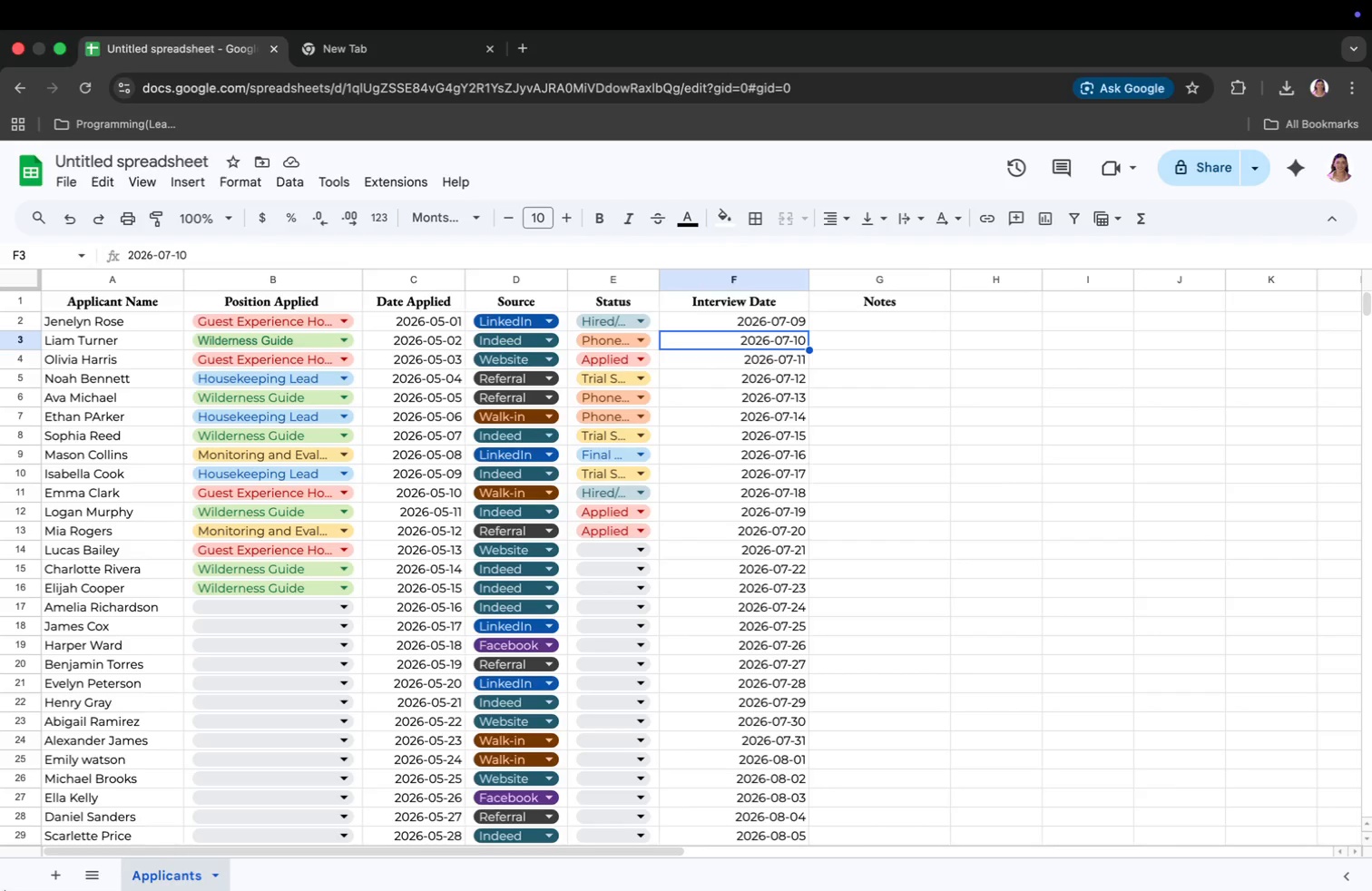 
scroll: coordinate [1154, 537], scroll_direction: up, amount: 26.0
 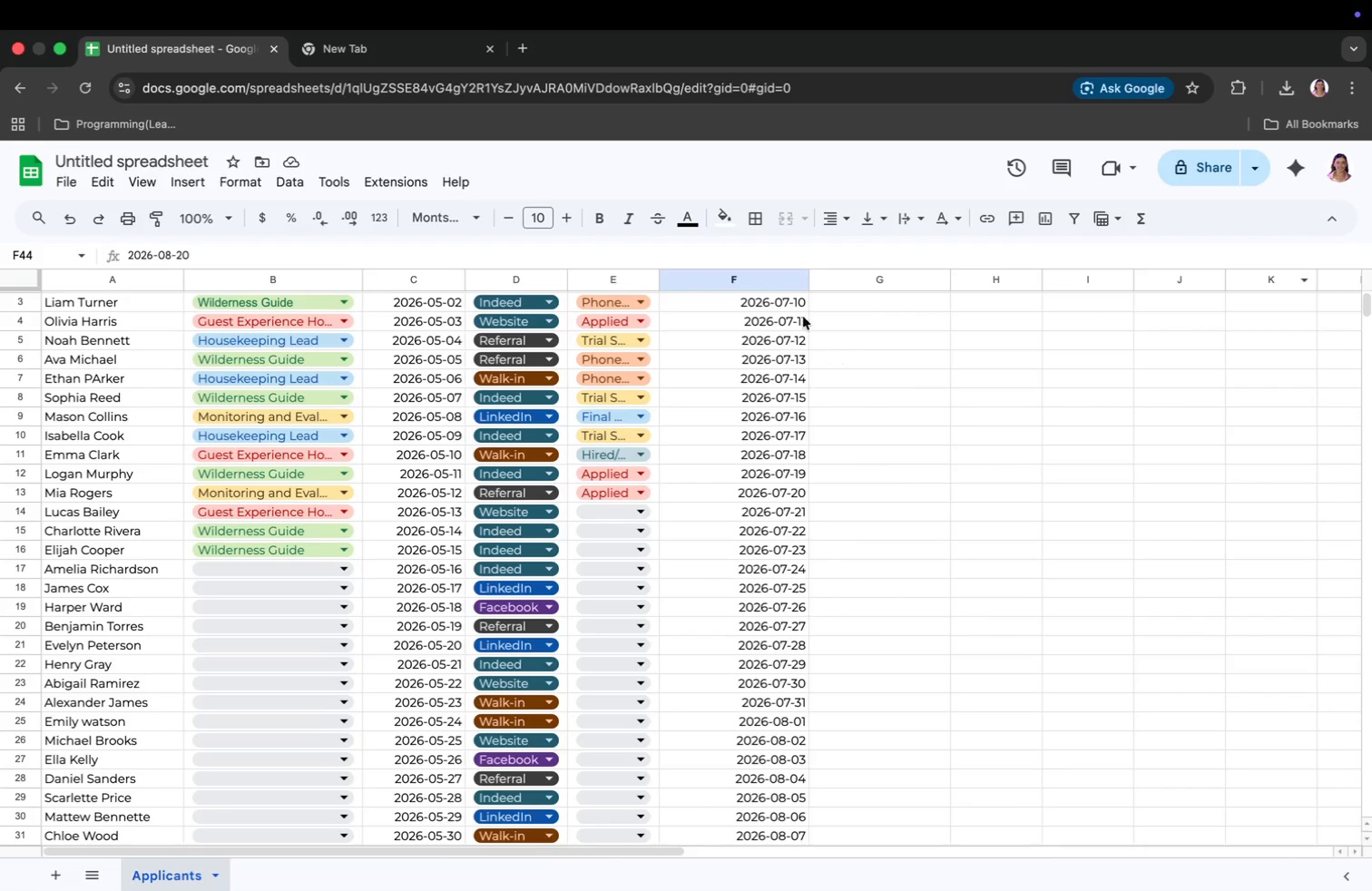 
key(Meta+CommandLeft)
 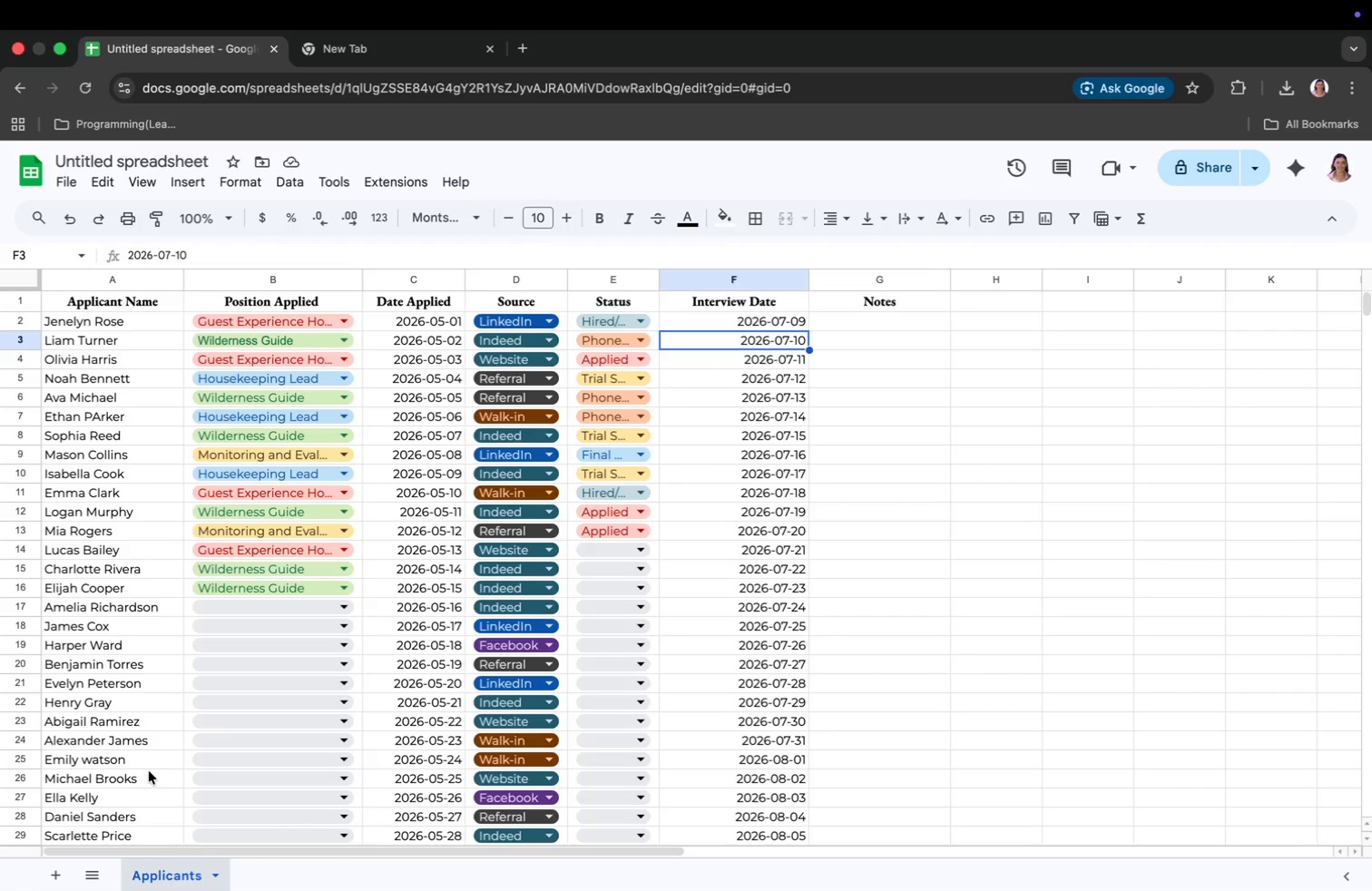 
key(Meta+A)
 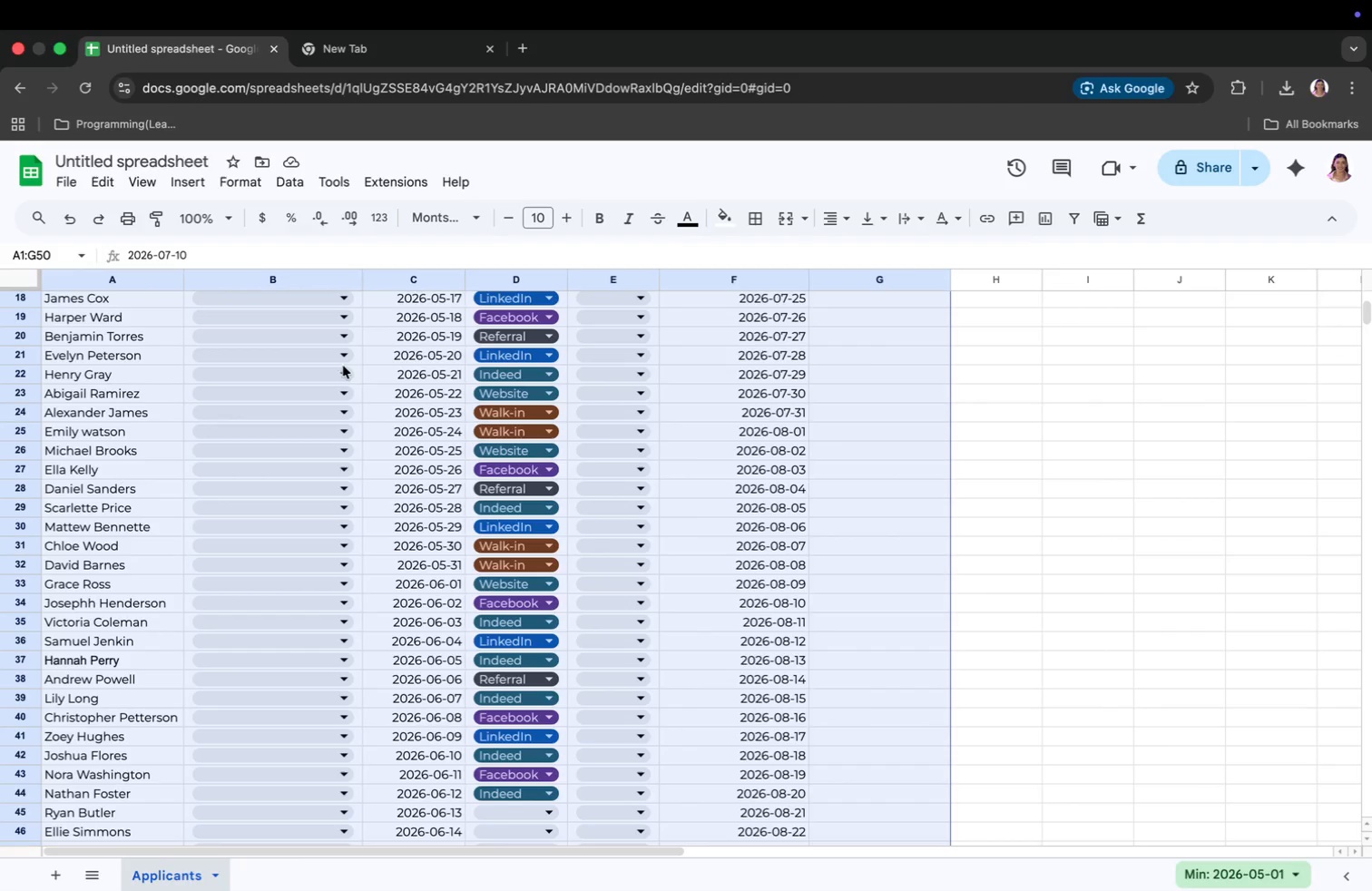 
scroll: coordinate [841, 669], scroll_direction: down, amount: 9.0
 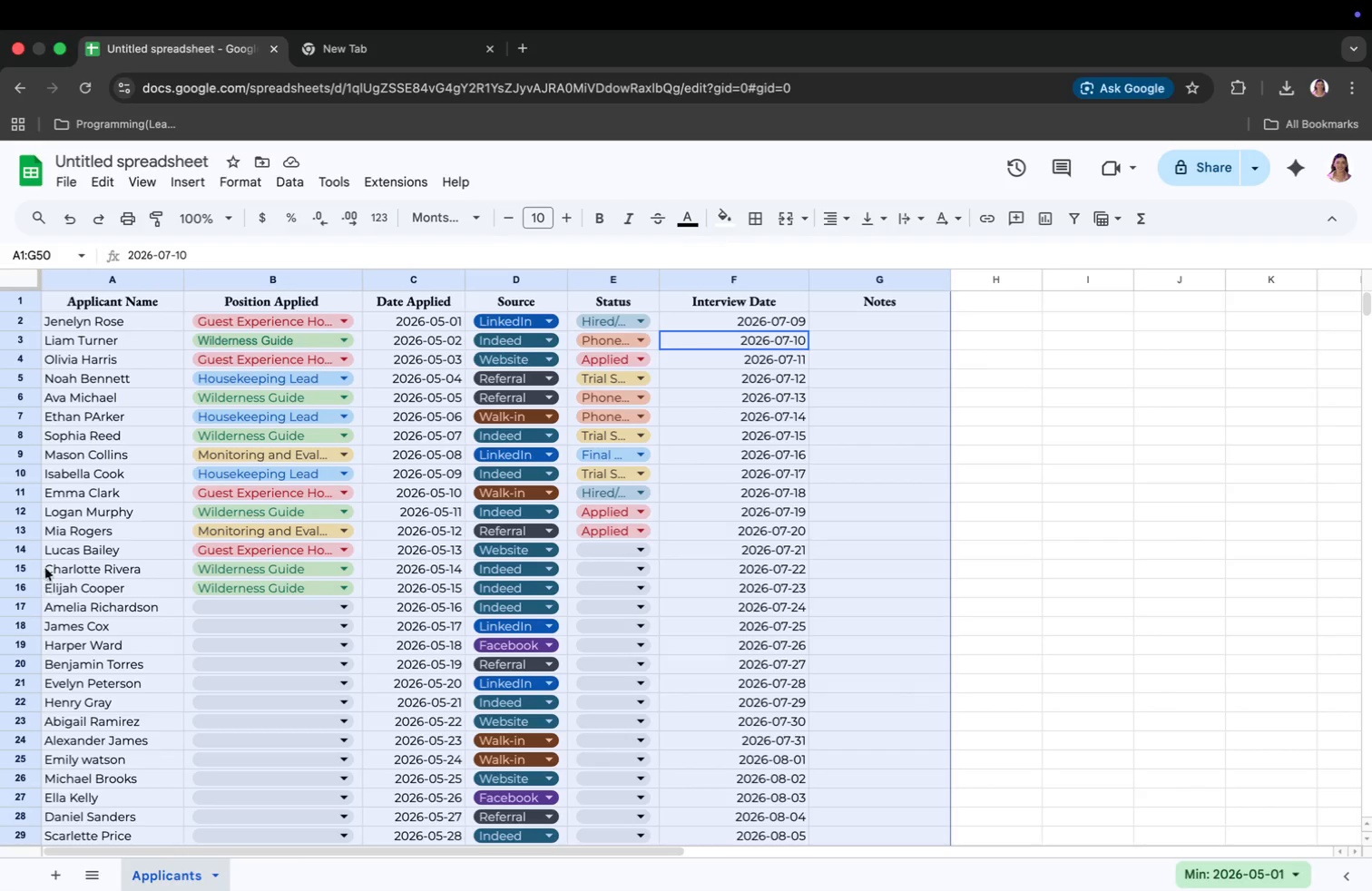 
left_click([230, 185])
 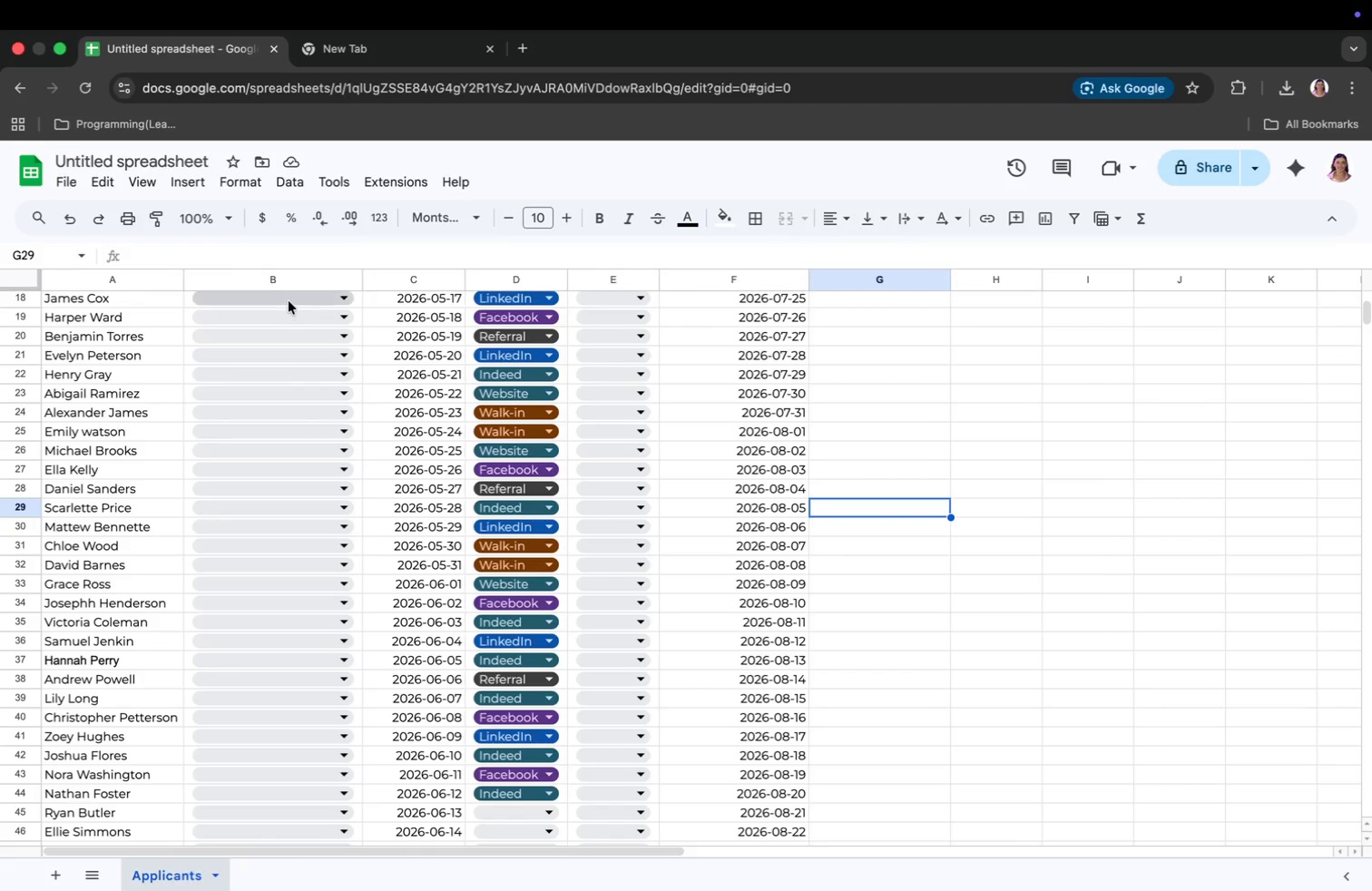 
wait(5.18)
 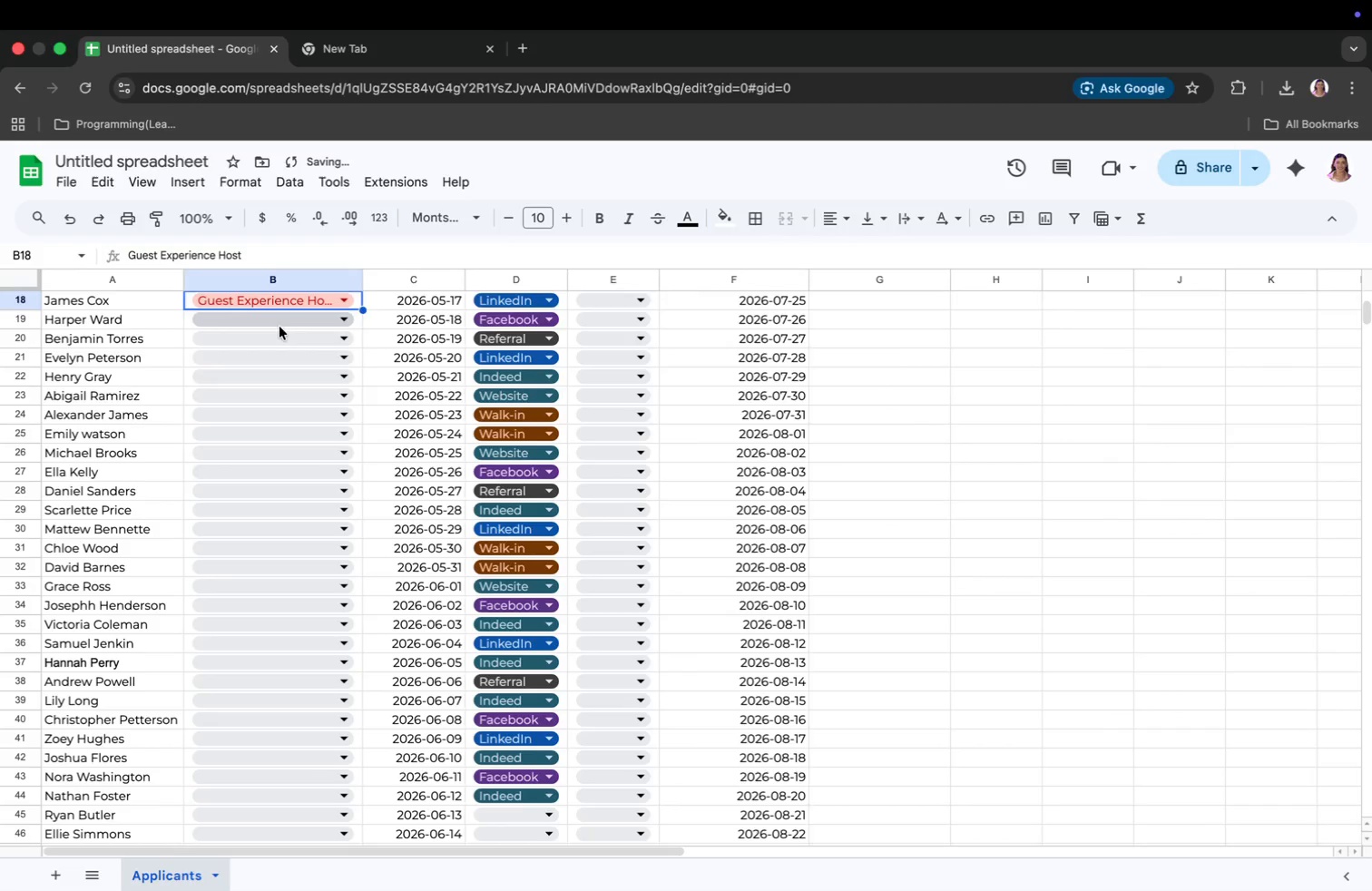 
double_click([279, 327])
 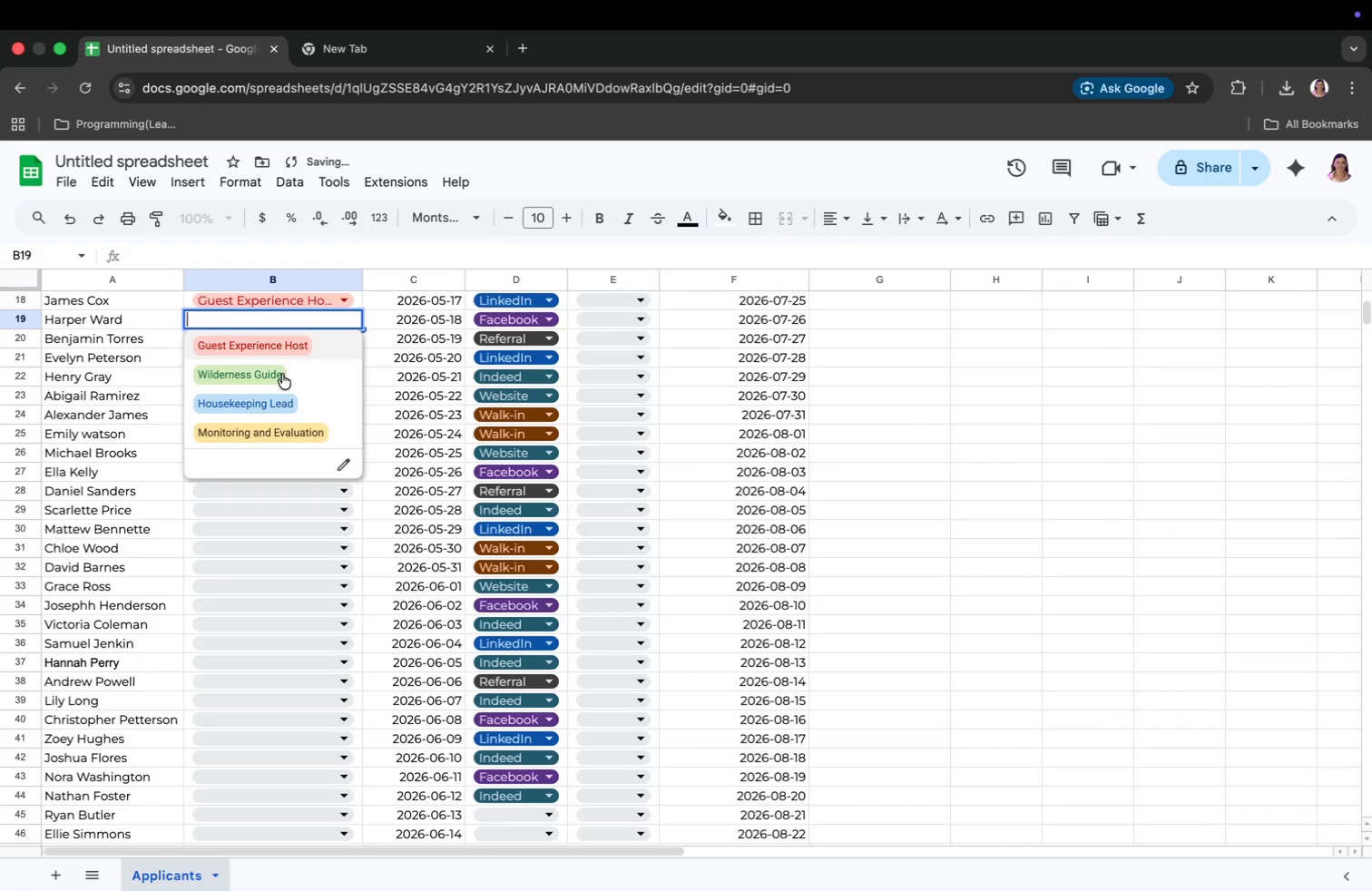 
left_click([283, 369])
 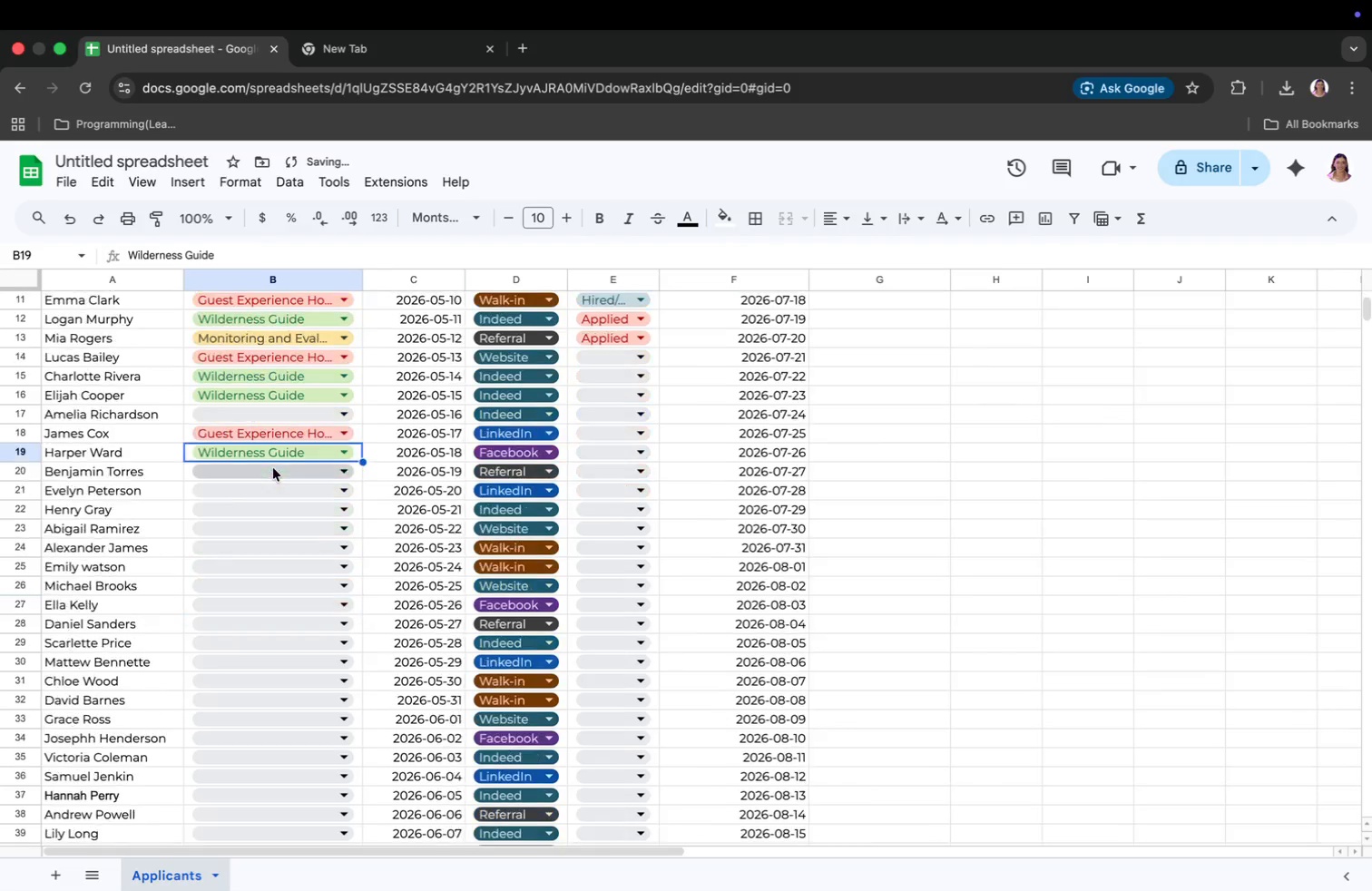 
scroll: coordinate [303, 383], scroll_direction: up, amount: 35.0
 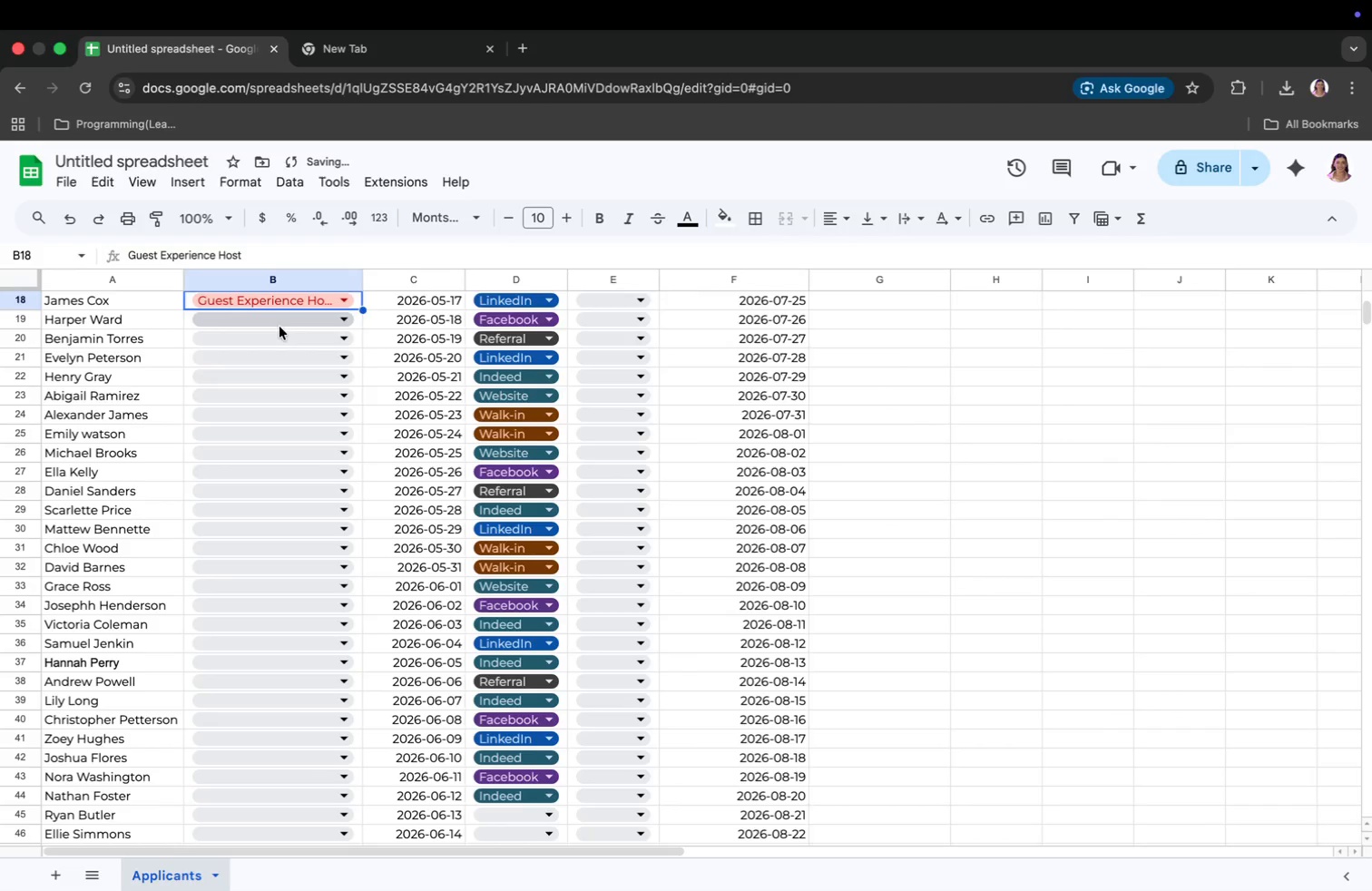 
scroll: coordinate [273, 470], scroll_direction: down, amount: 6.0
 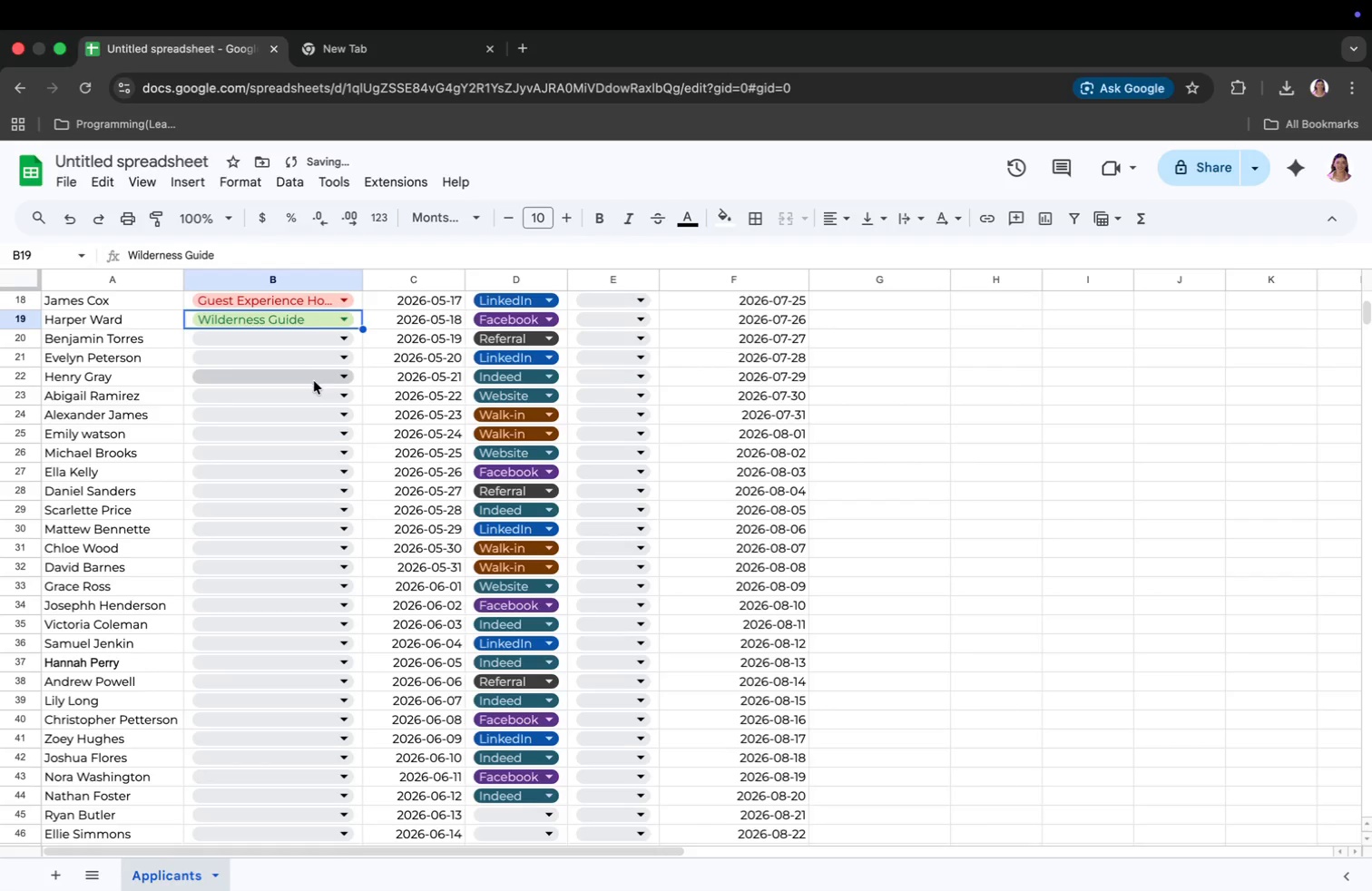 
left_click([277, 413])
 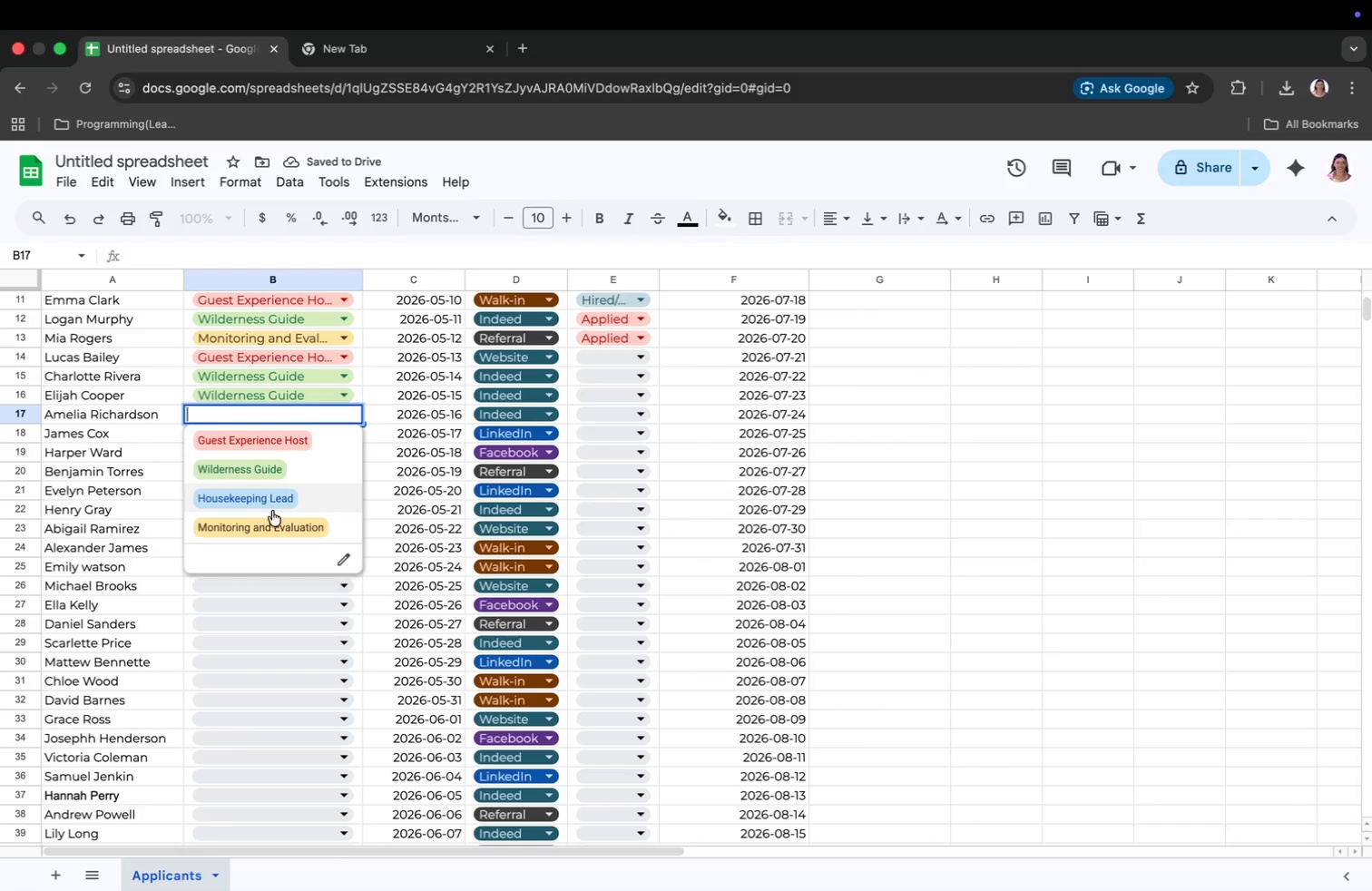 
left_click([274, 513])
 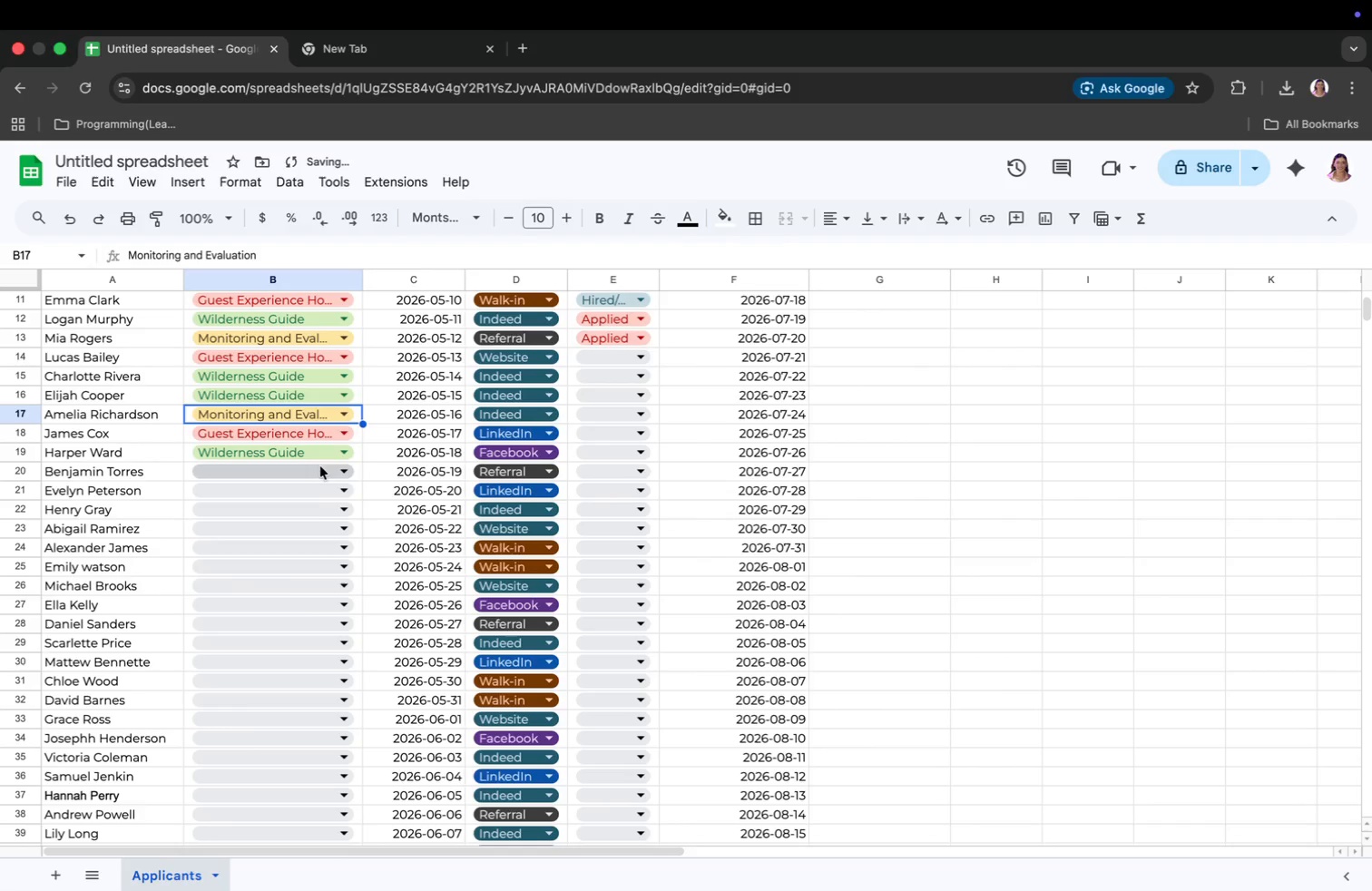 
left_click([312, 490])
 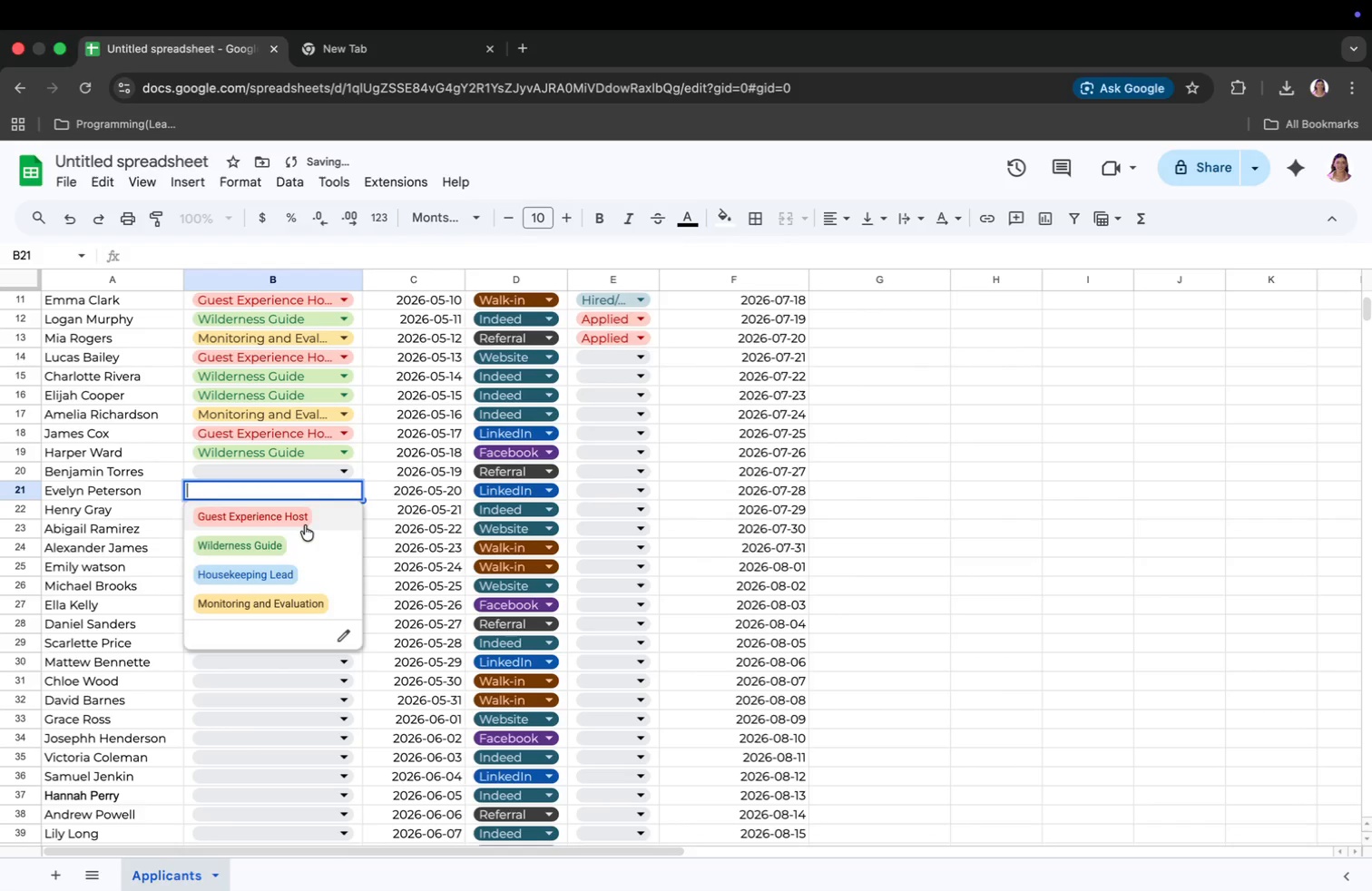 
left_click([306, 528])
 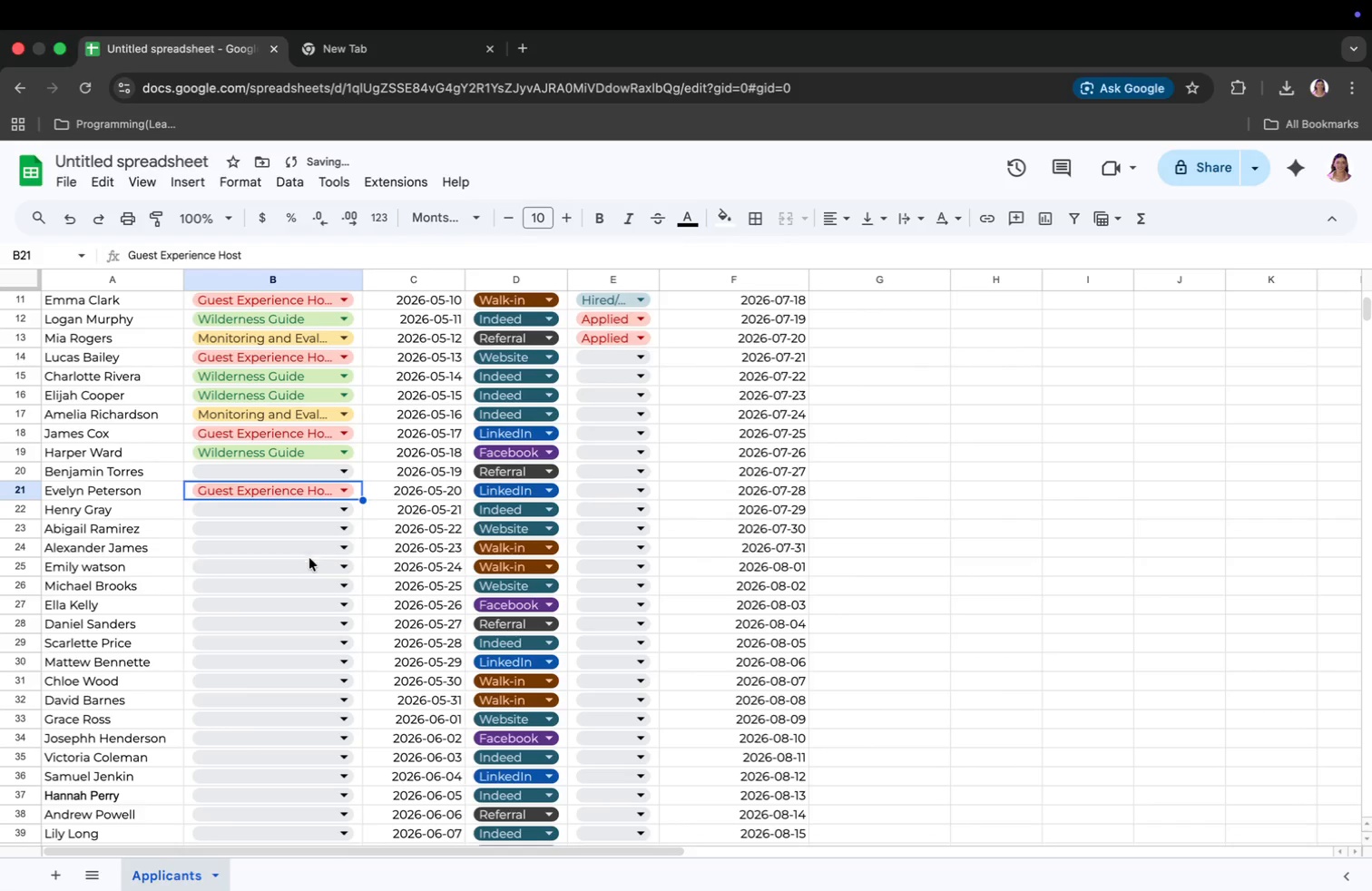 
left_click([316, 537])
 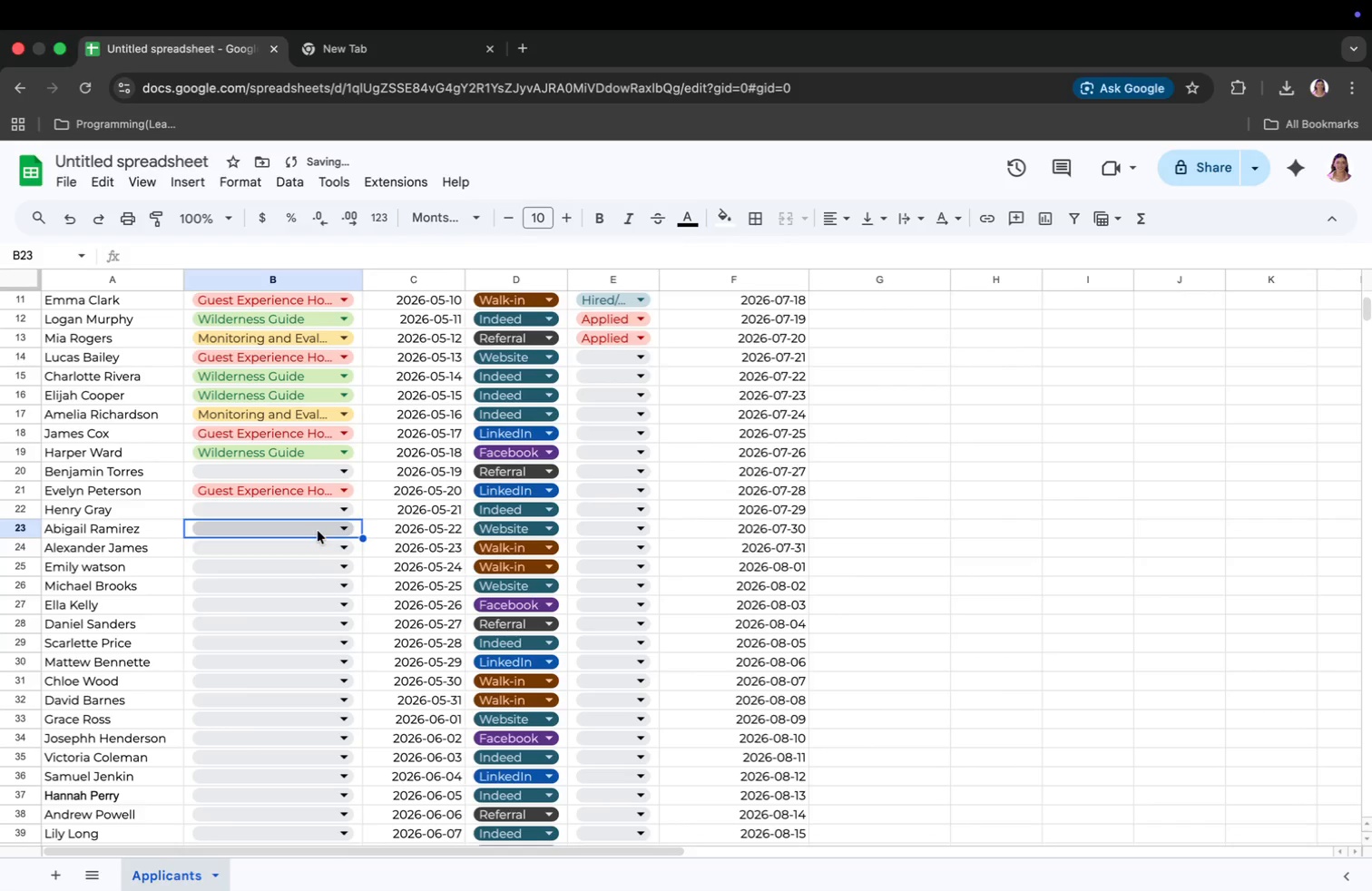 
left_click([318, 530])
 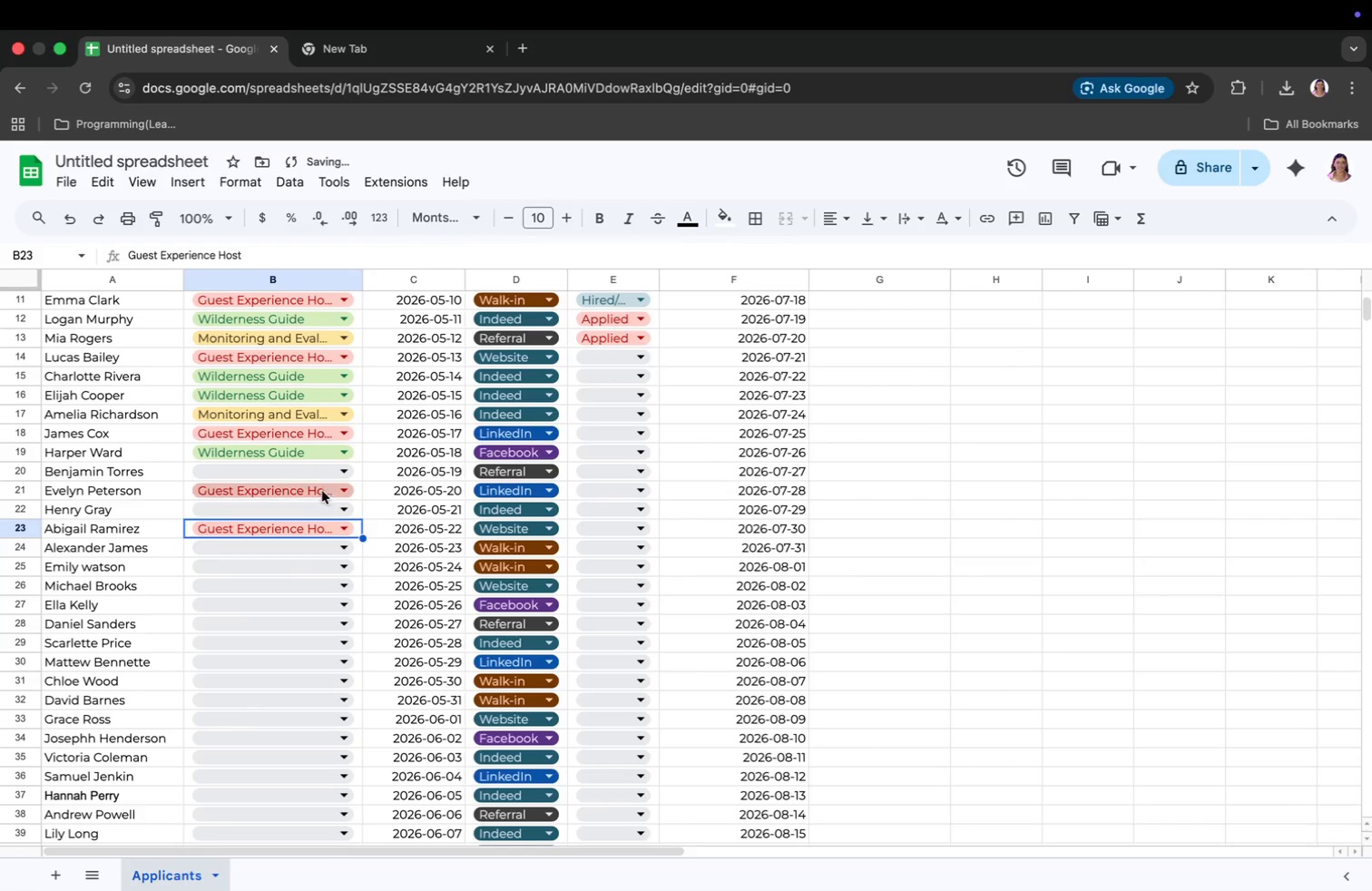 
left_click([324, 474])
 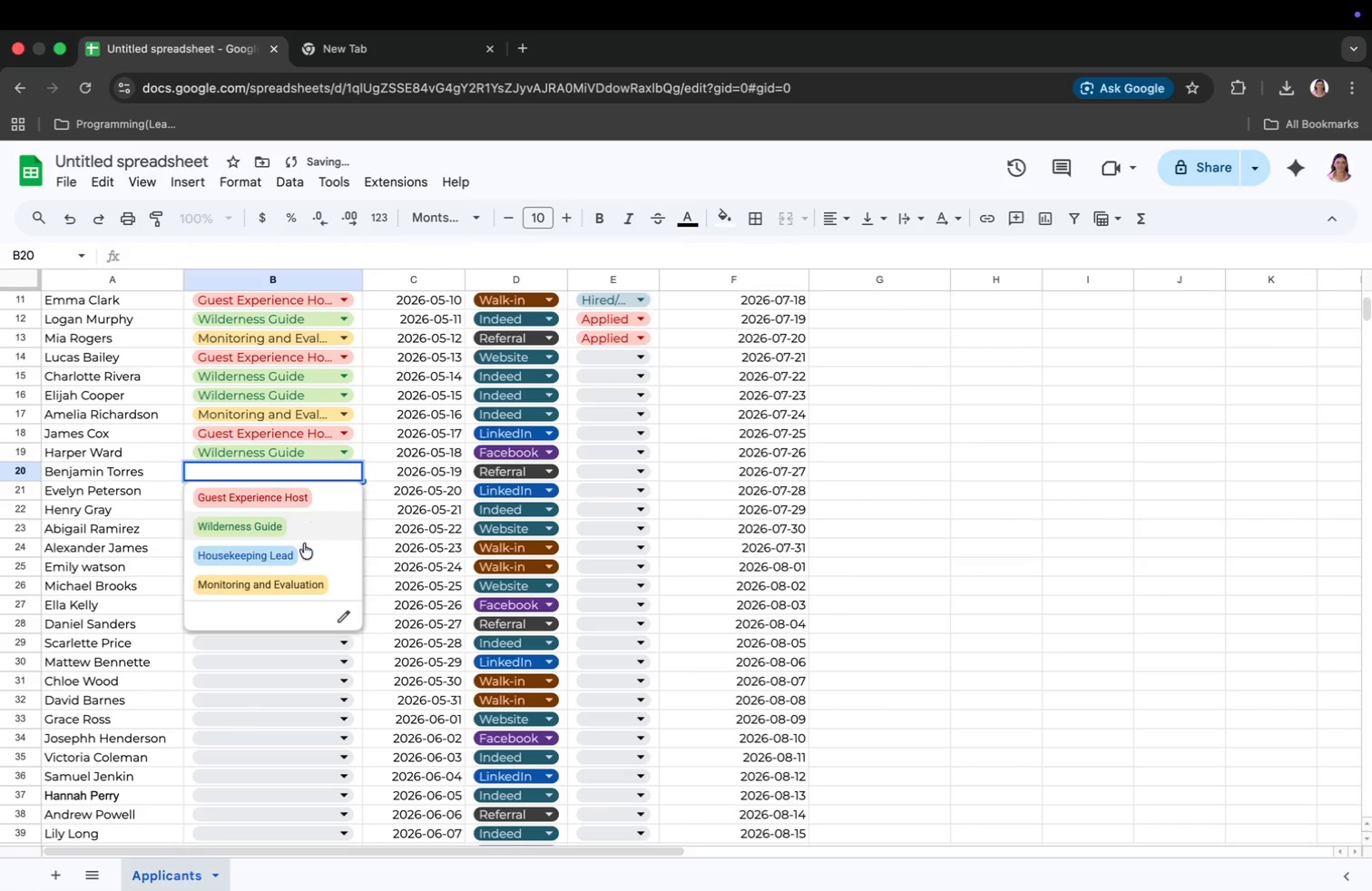 
left_click([307, 563])
 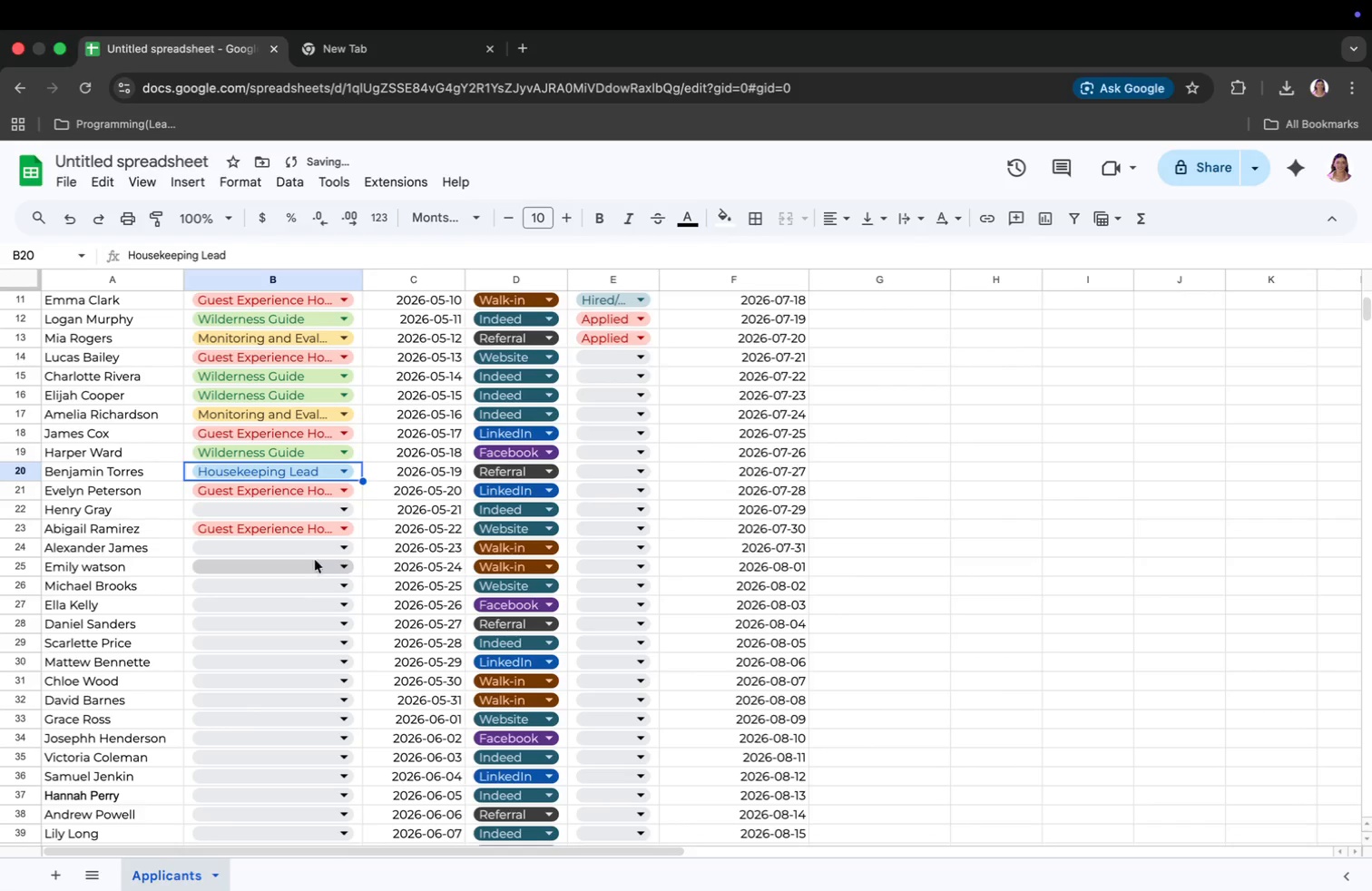 
left_click([322, 547])
 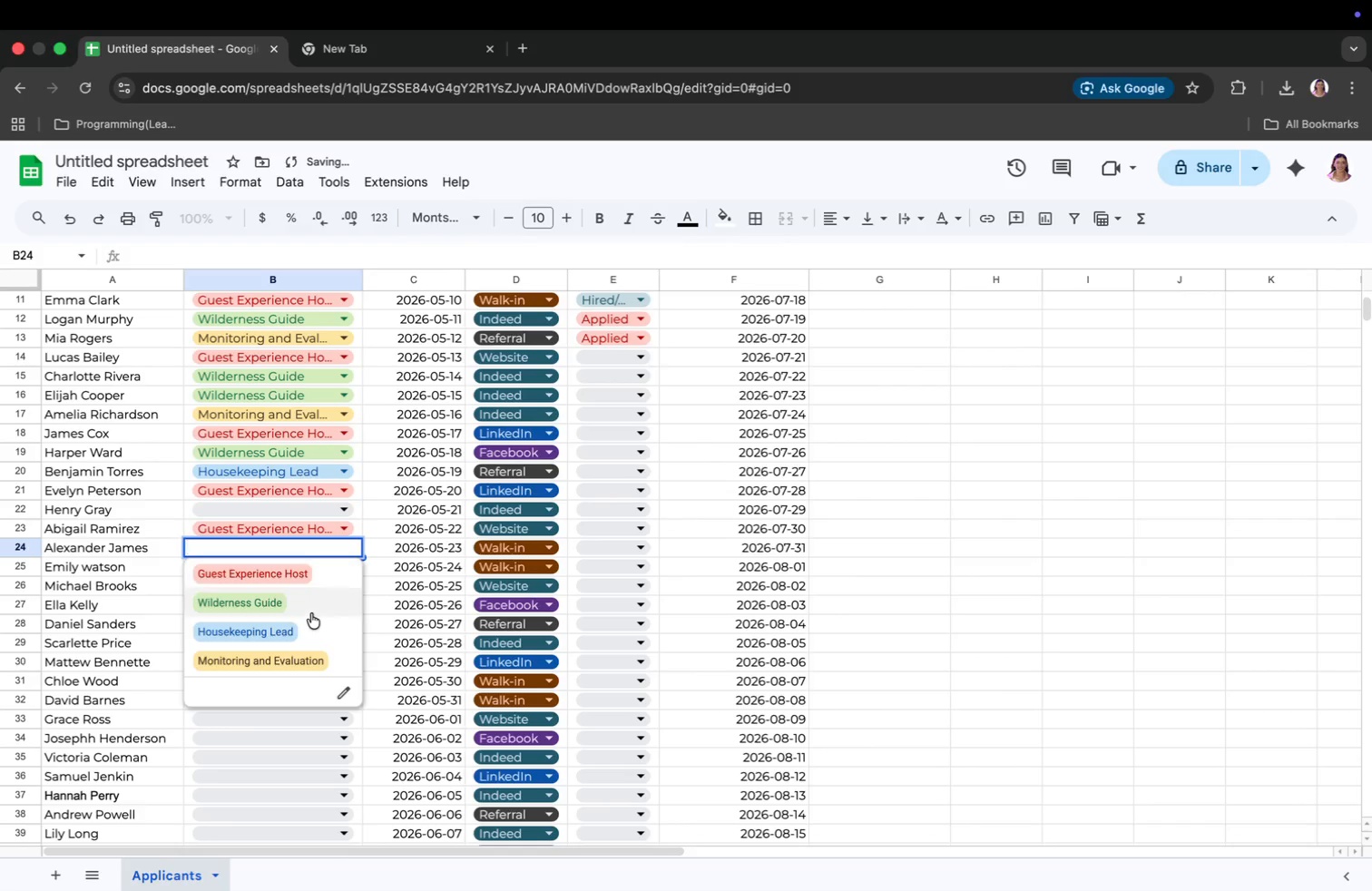 
left_click([311, 612])
 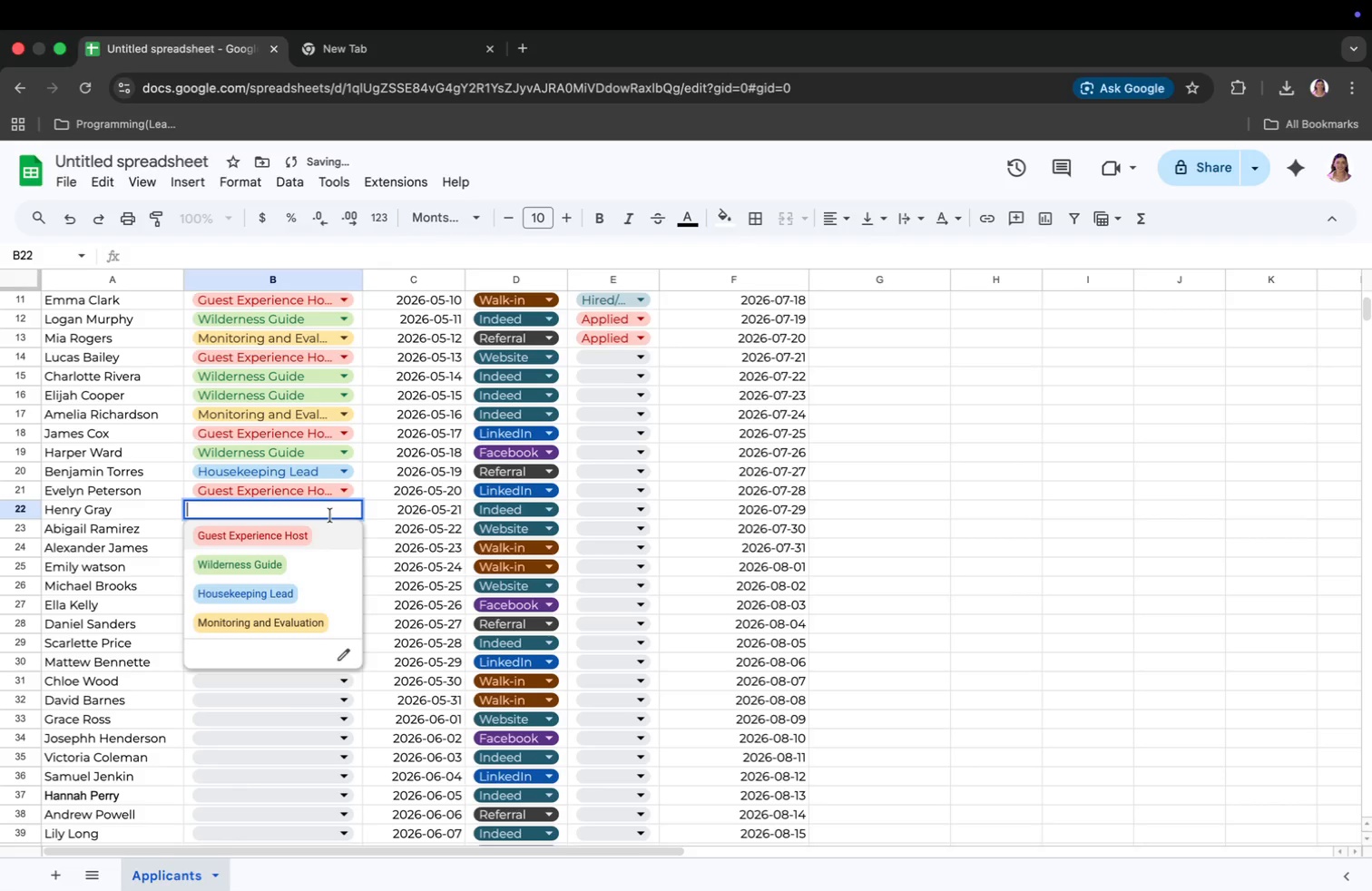 
left_click([326, 550])
 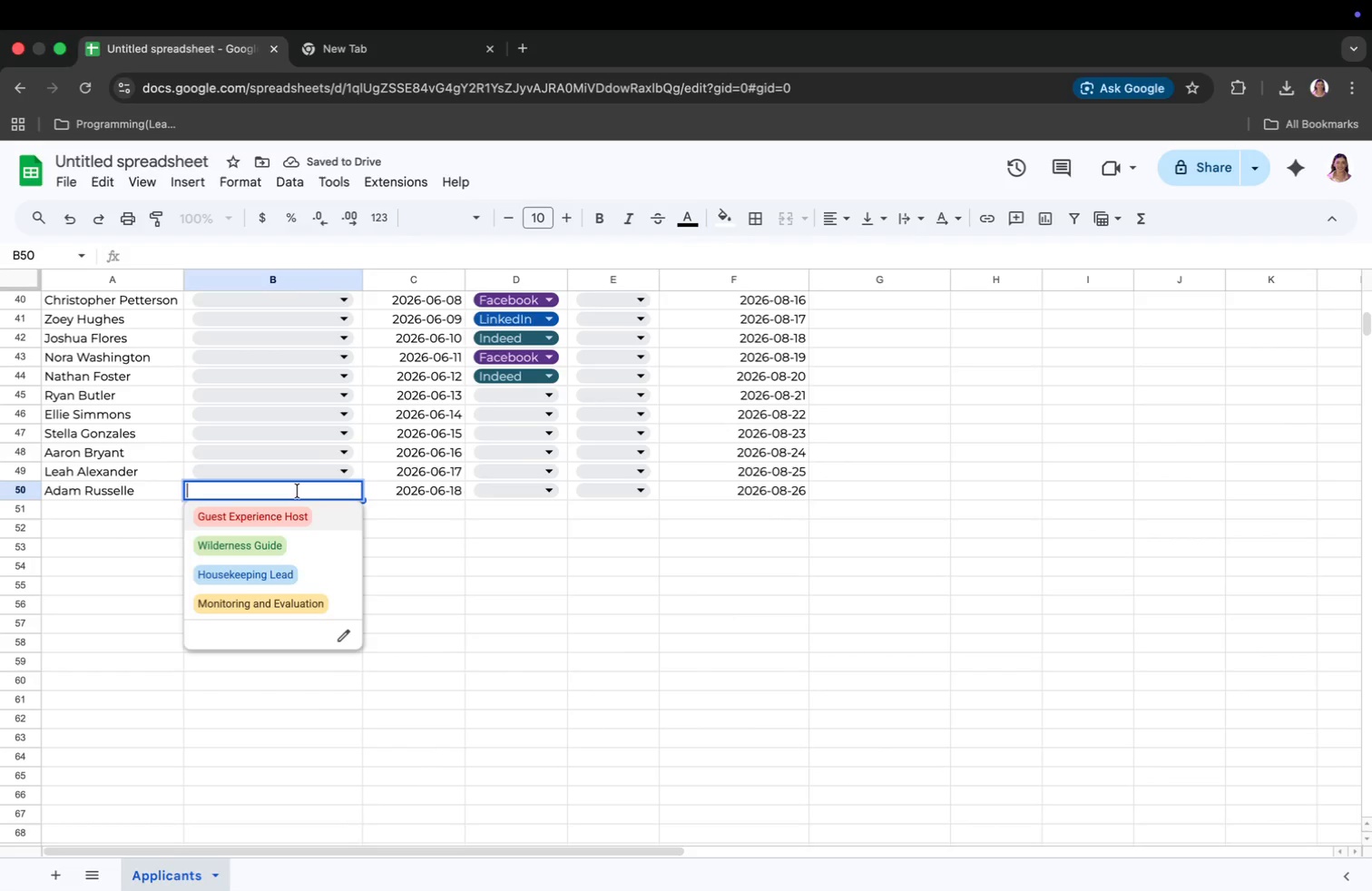 
scroll: coordinate [270, 494], scroll_direction: down, amount: 15.0
 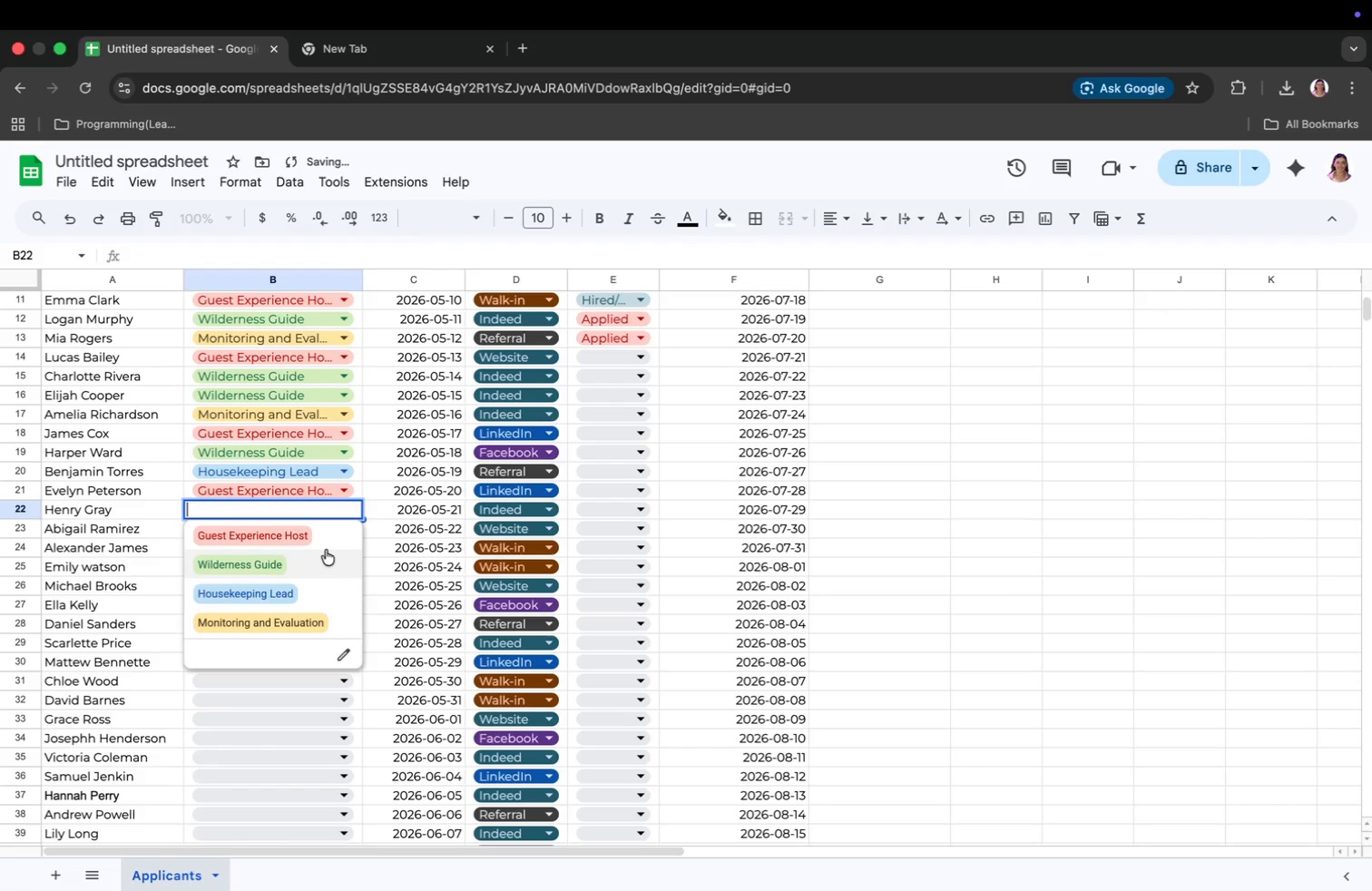 
left_click([314, 607])
 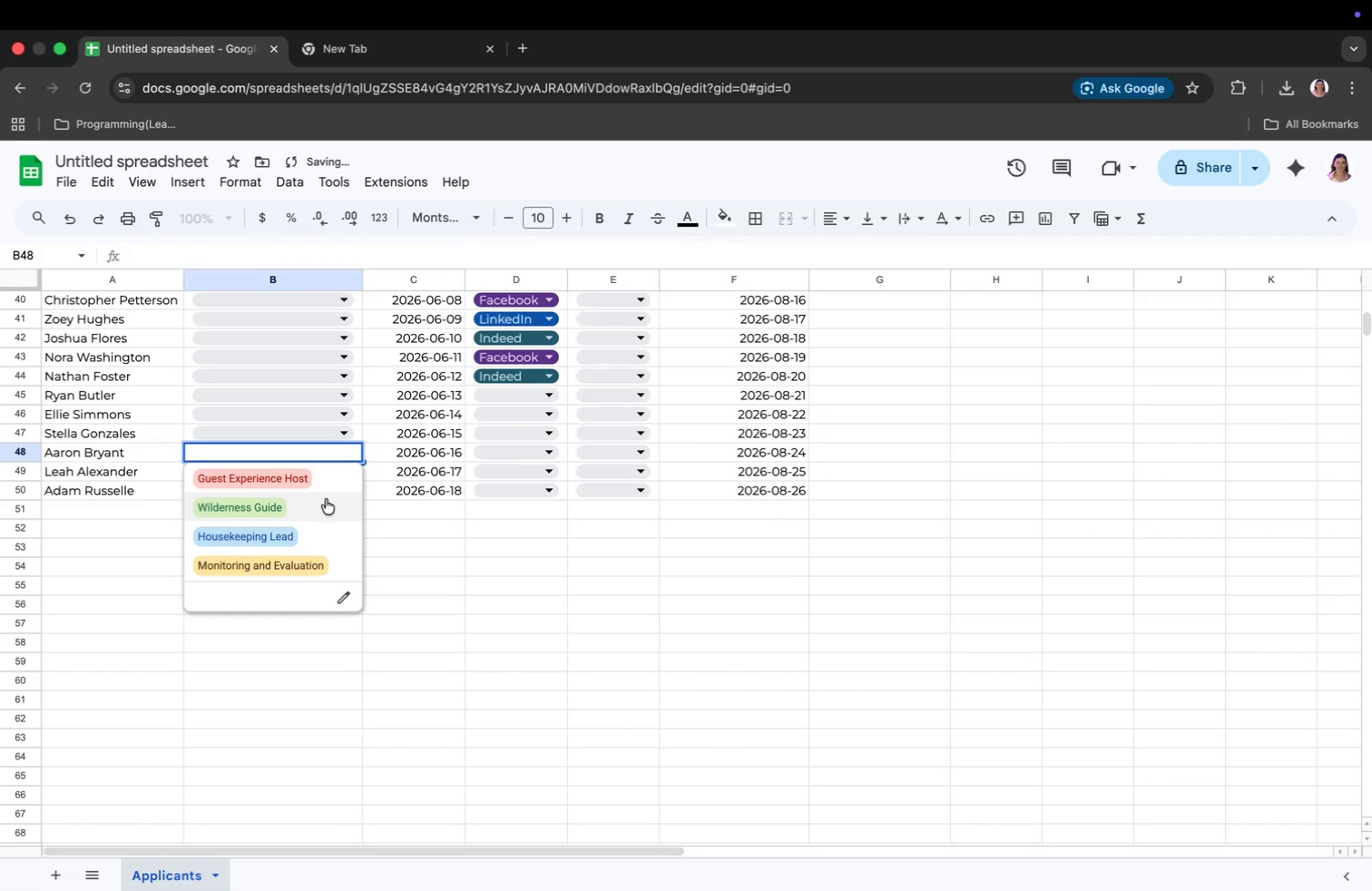 
double_click([338, 389])
 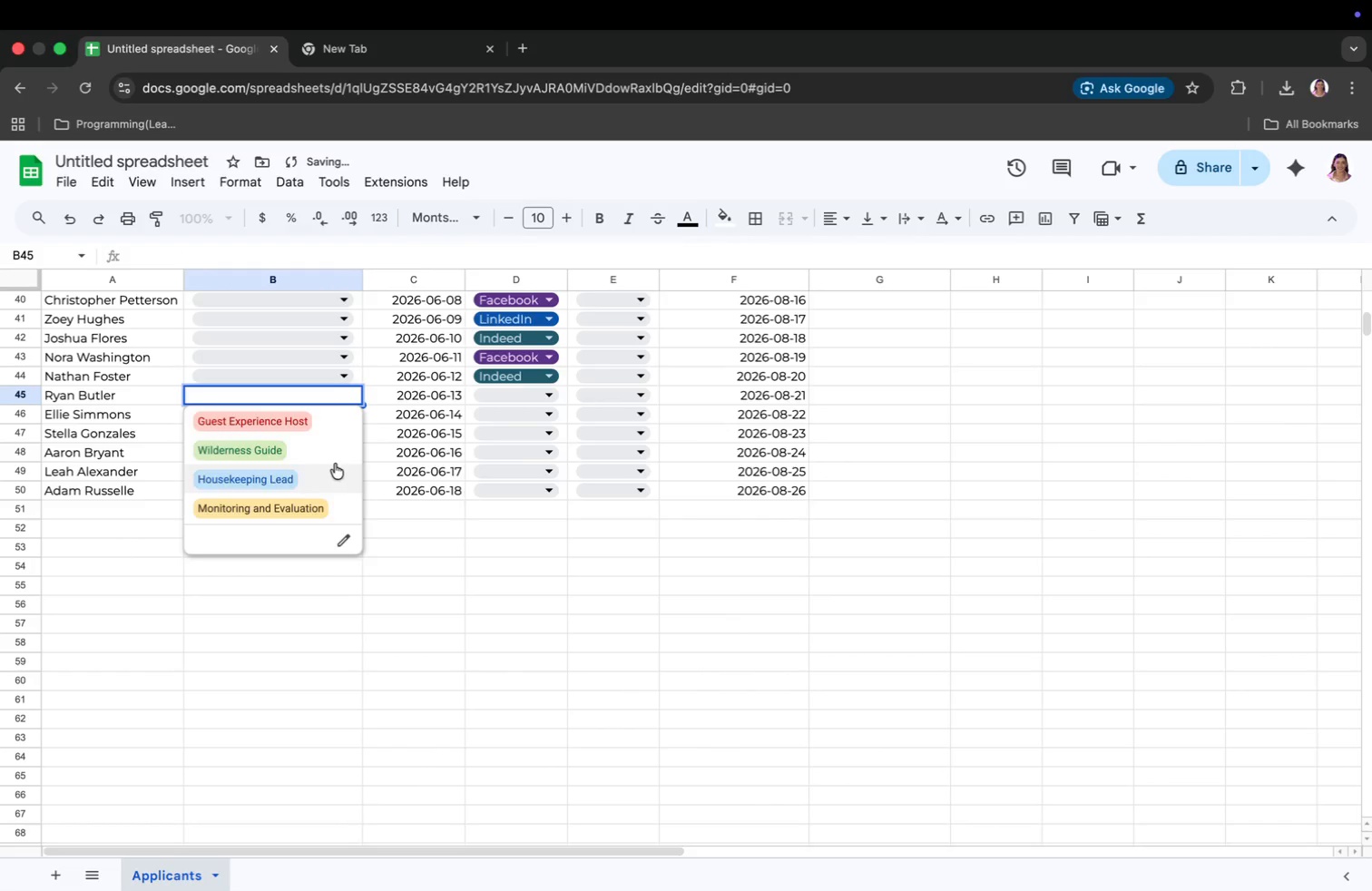 
double_click([298, 348])
 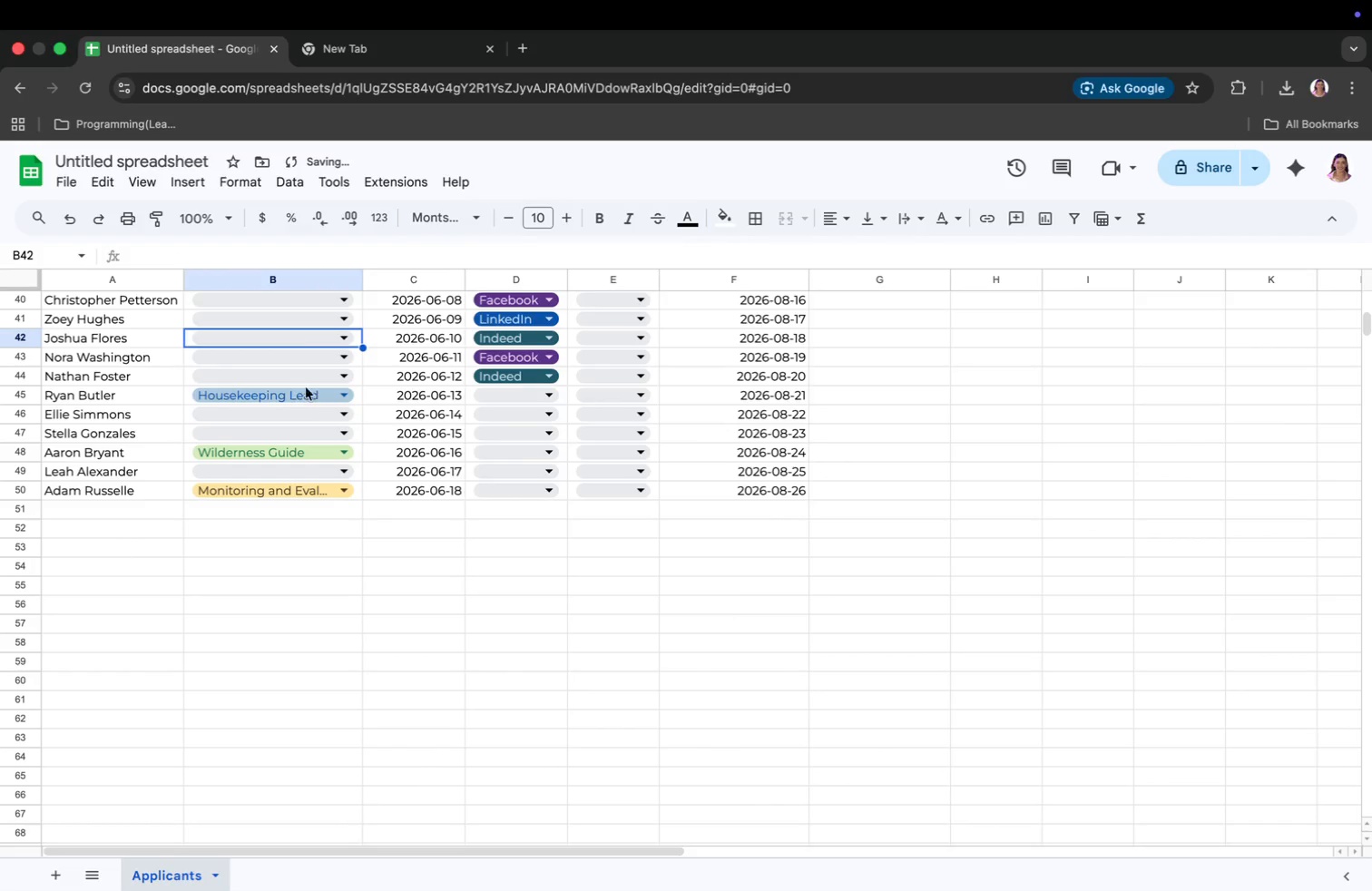 
left_click([305, 374])
 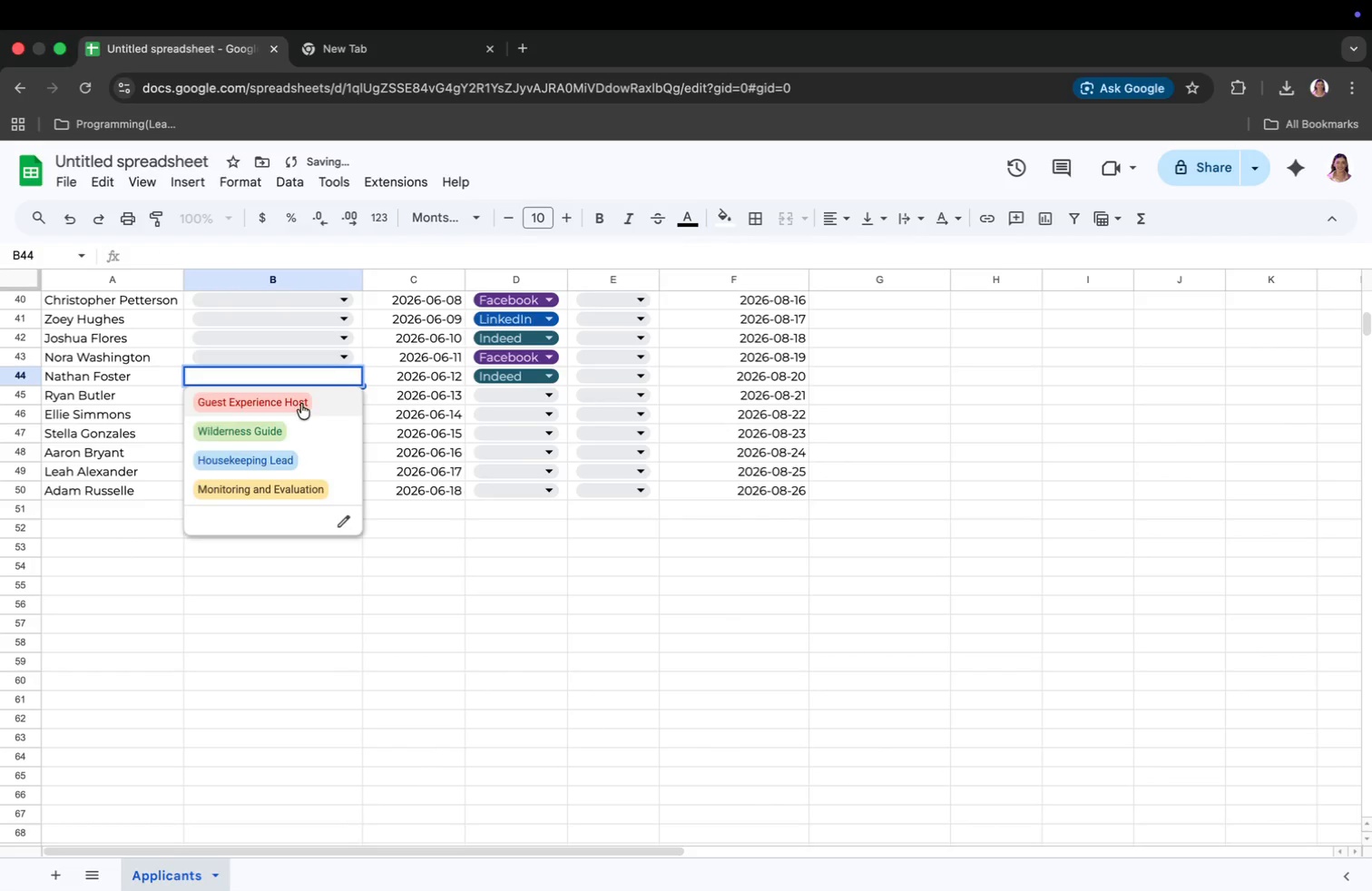 
double_click([299, 319])
 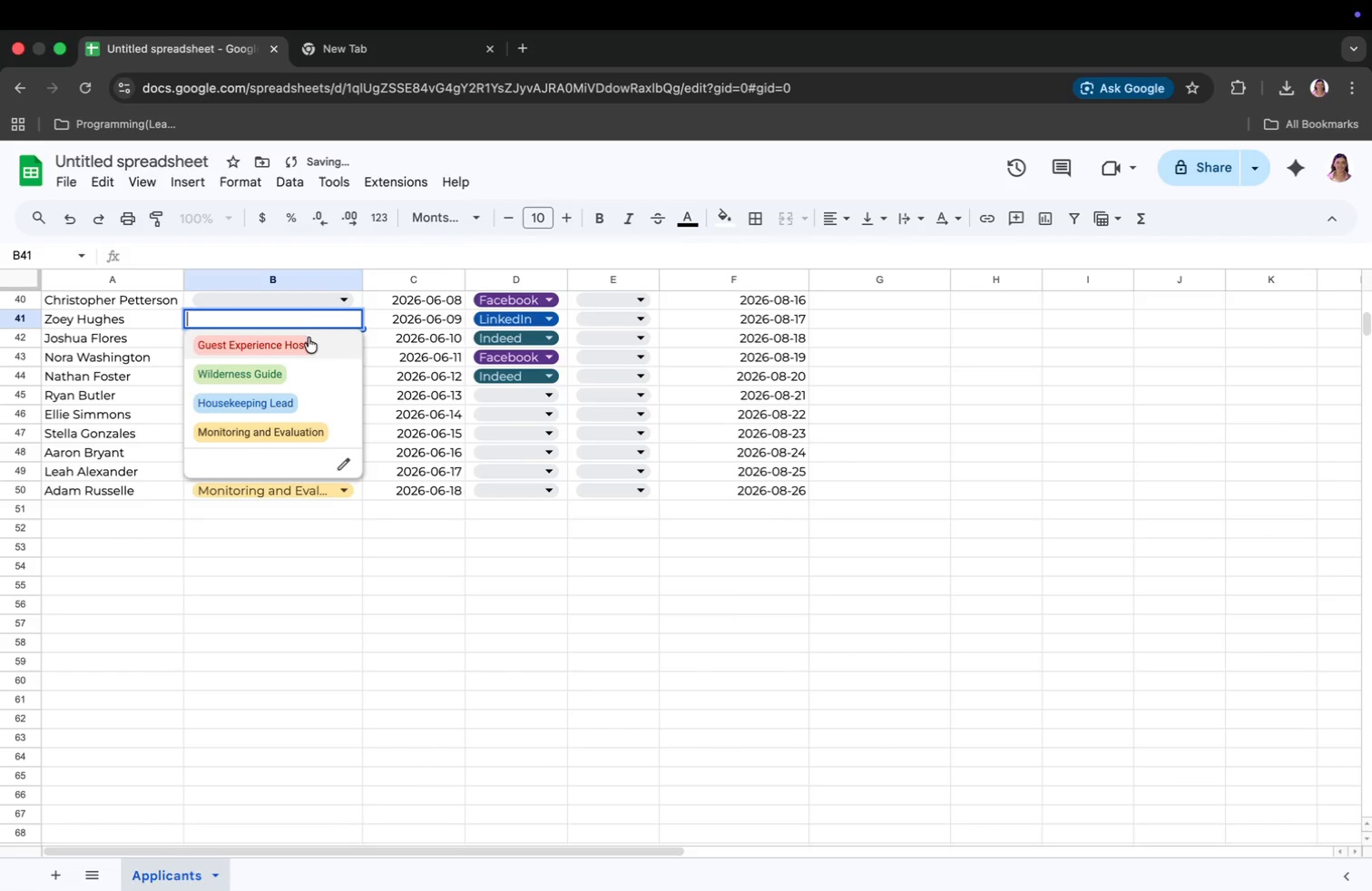 
left_click([309, 343])
 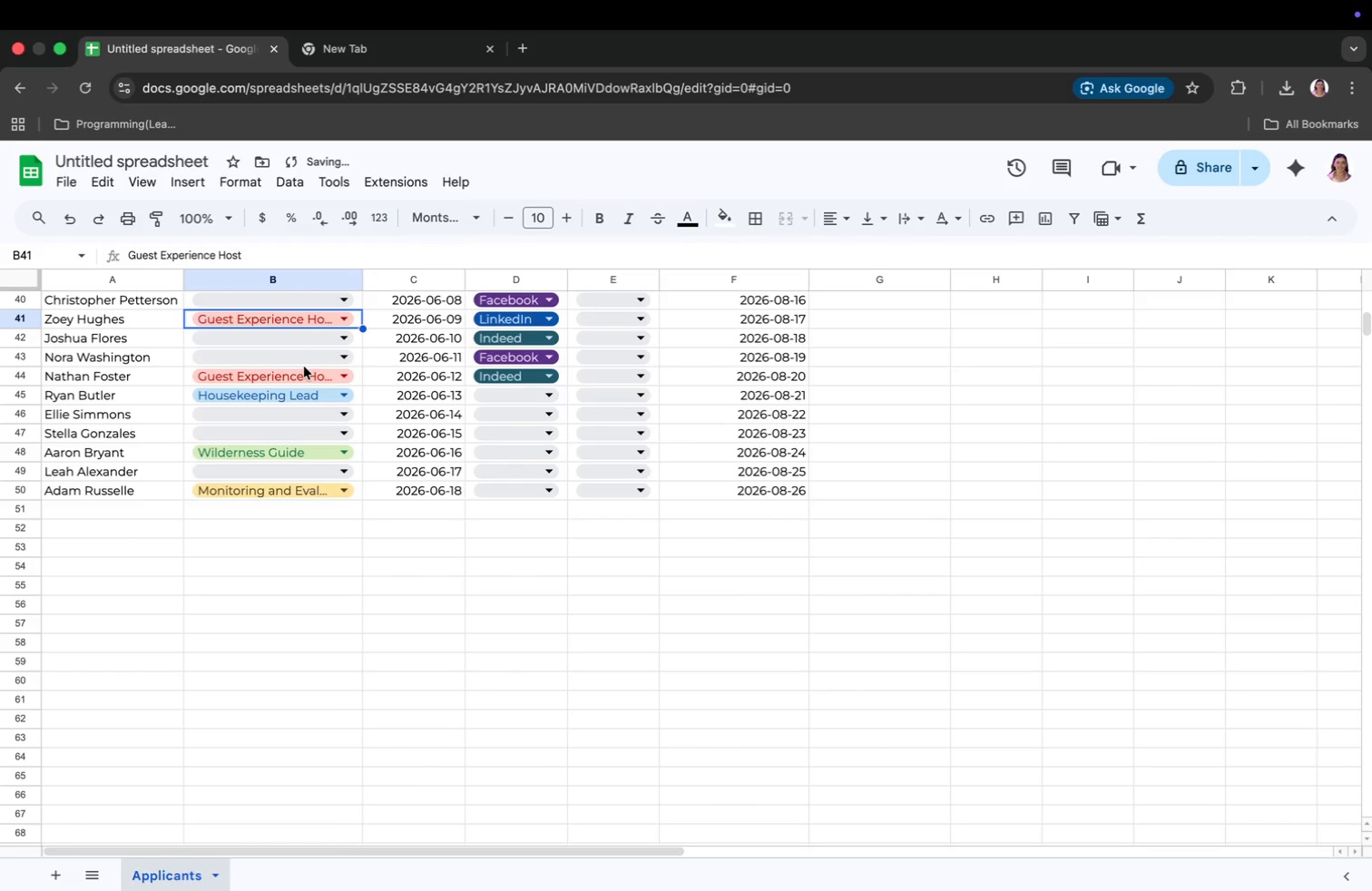 
left_click([304, 353])
 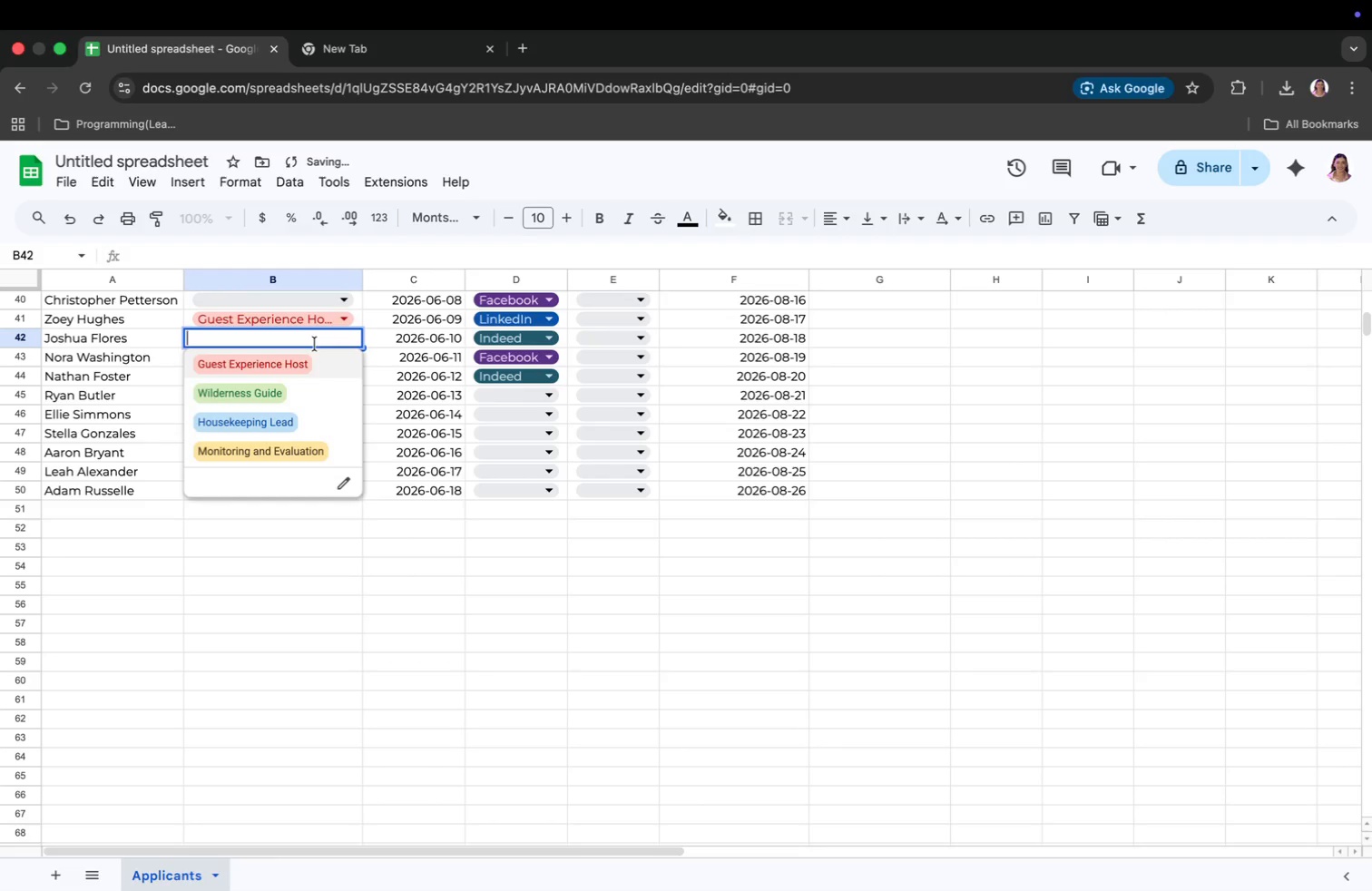 
left_click([318, 456])
 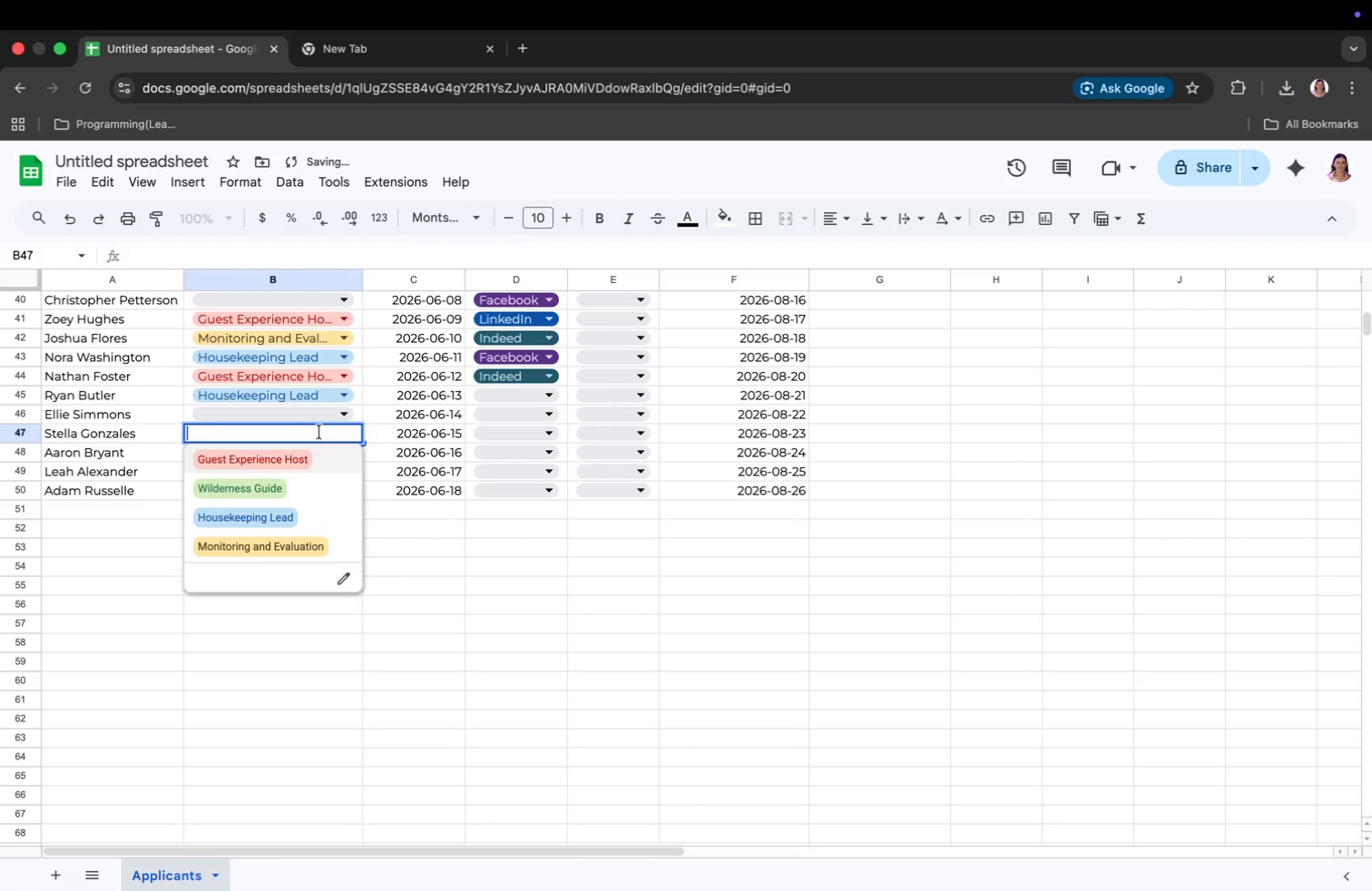 
left_click([307, 464])
 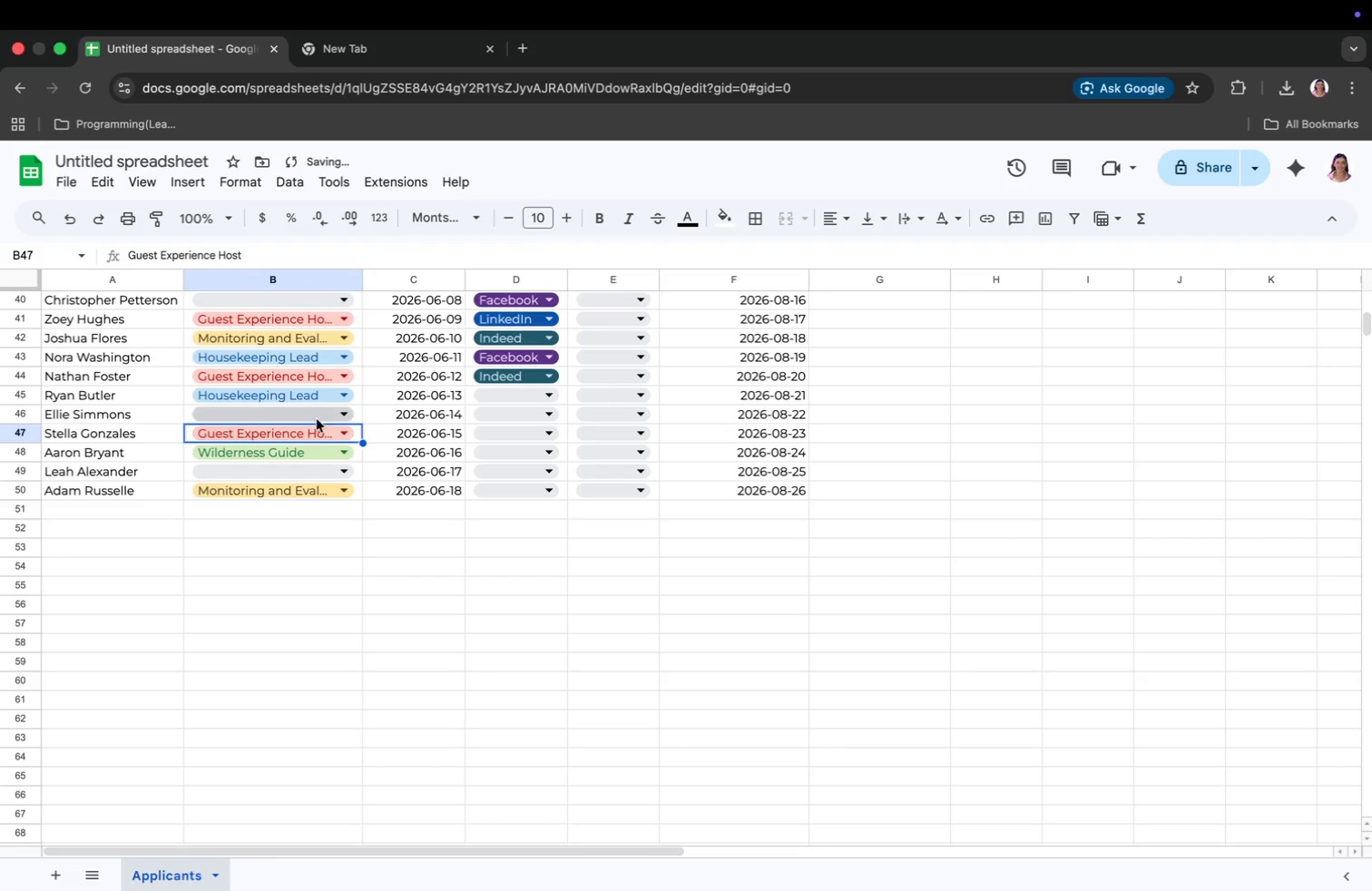 
left_click([318, 417])
 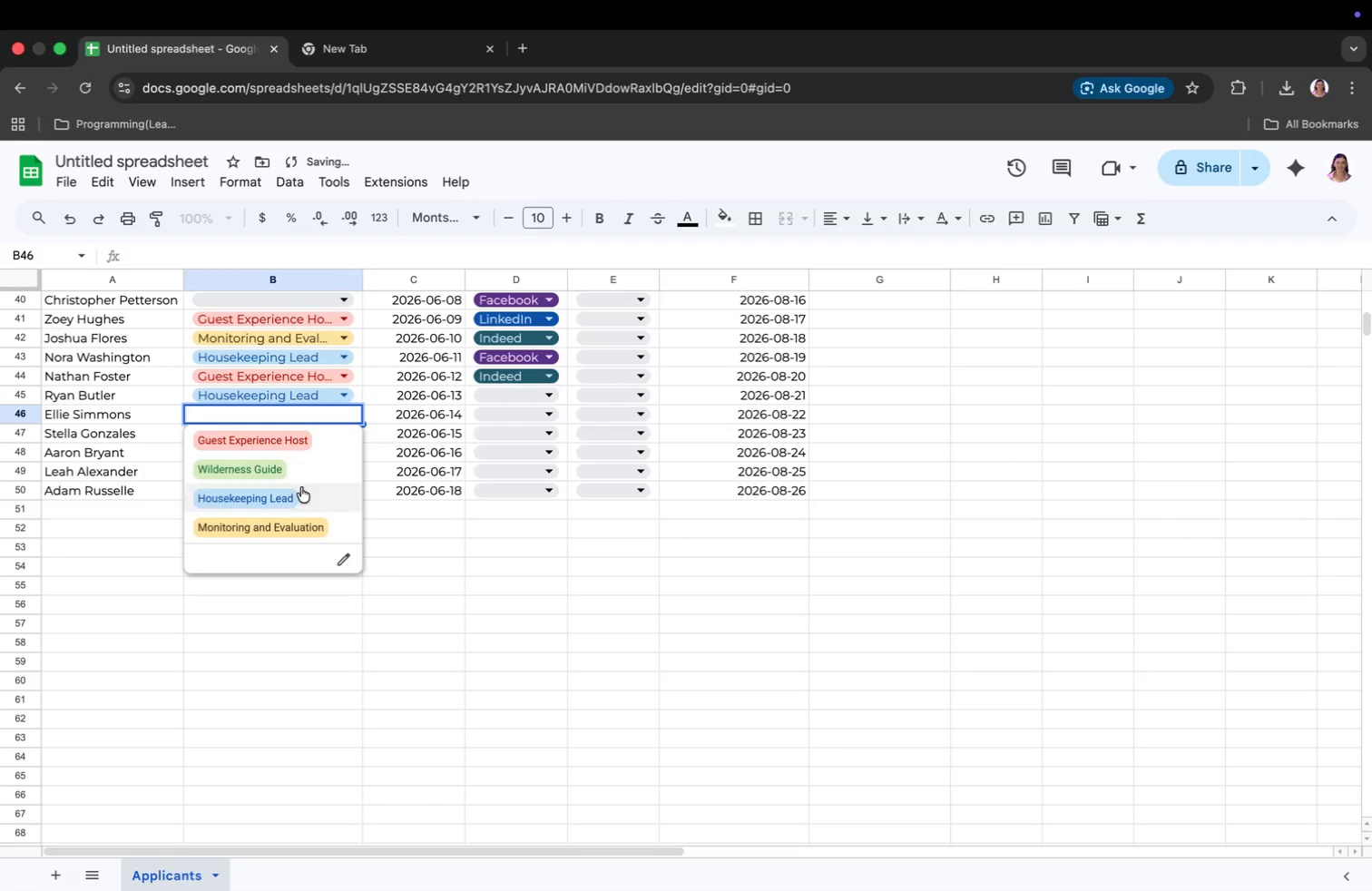 
left_click([300, 493])
 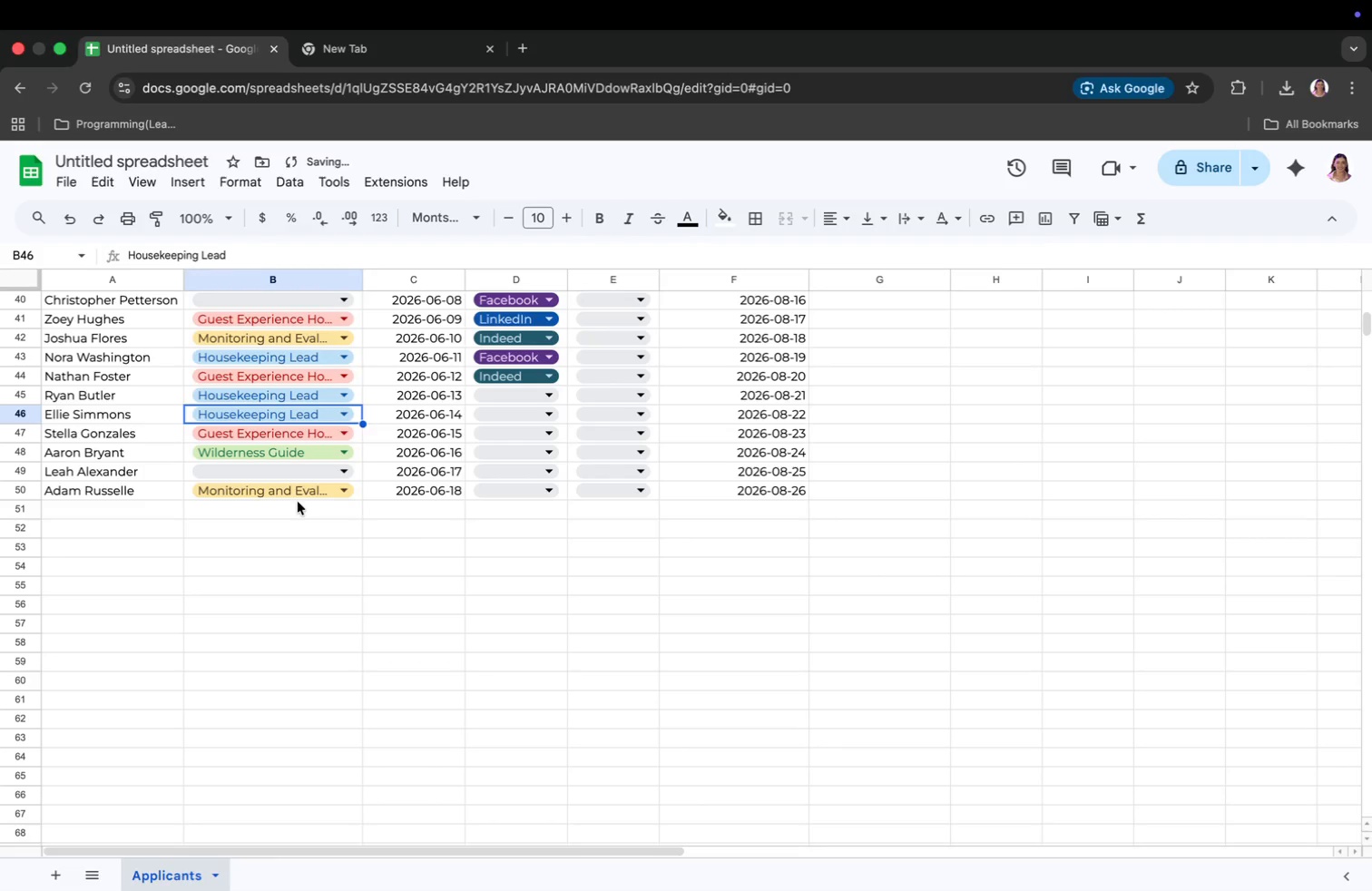 
left_click([314, 472])
 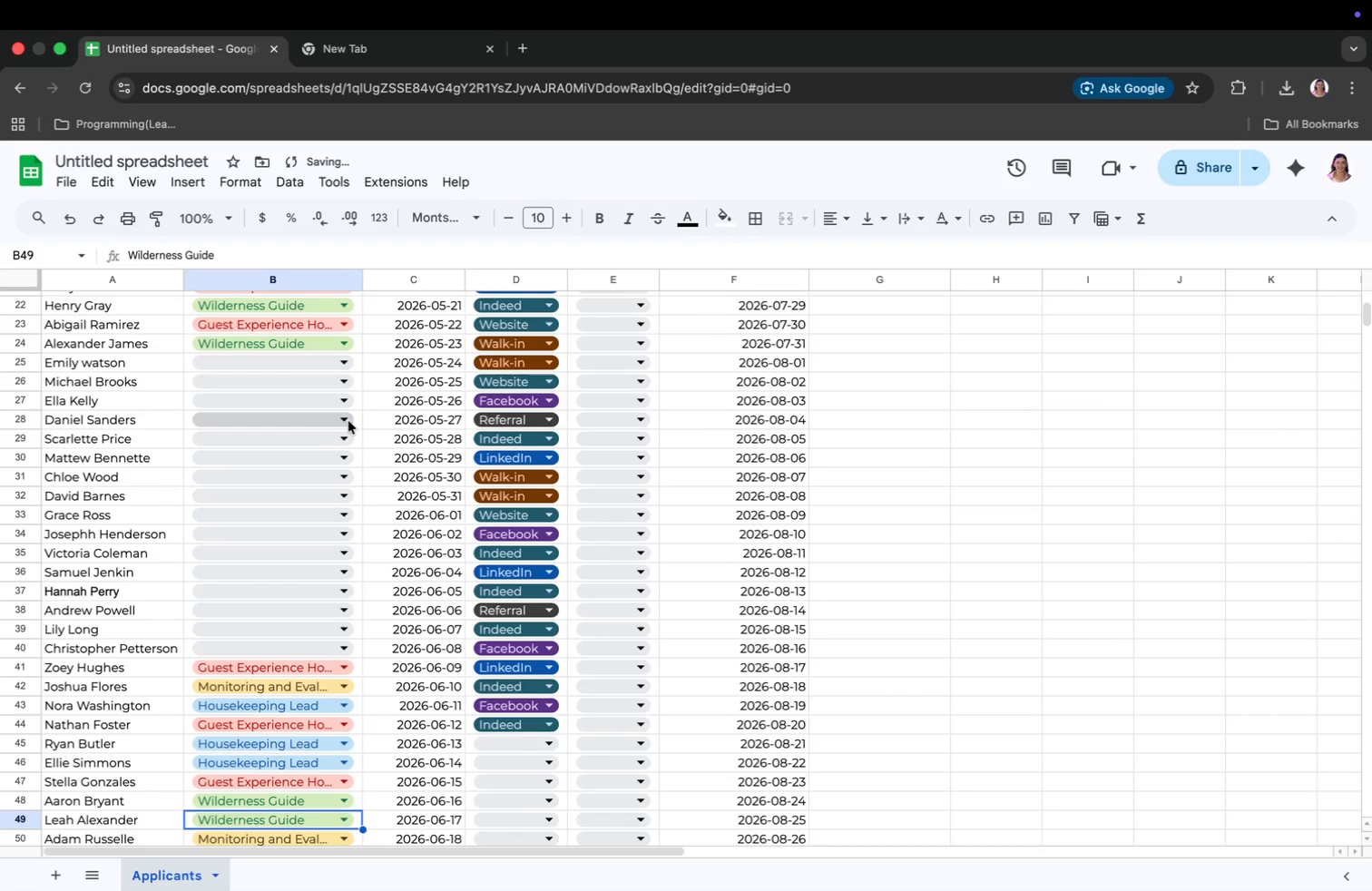 
scroll: coordinate [348, 423], scroll_direction: up, amount: 10.0
 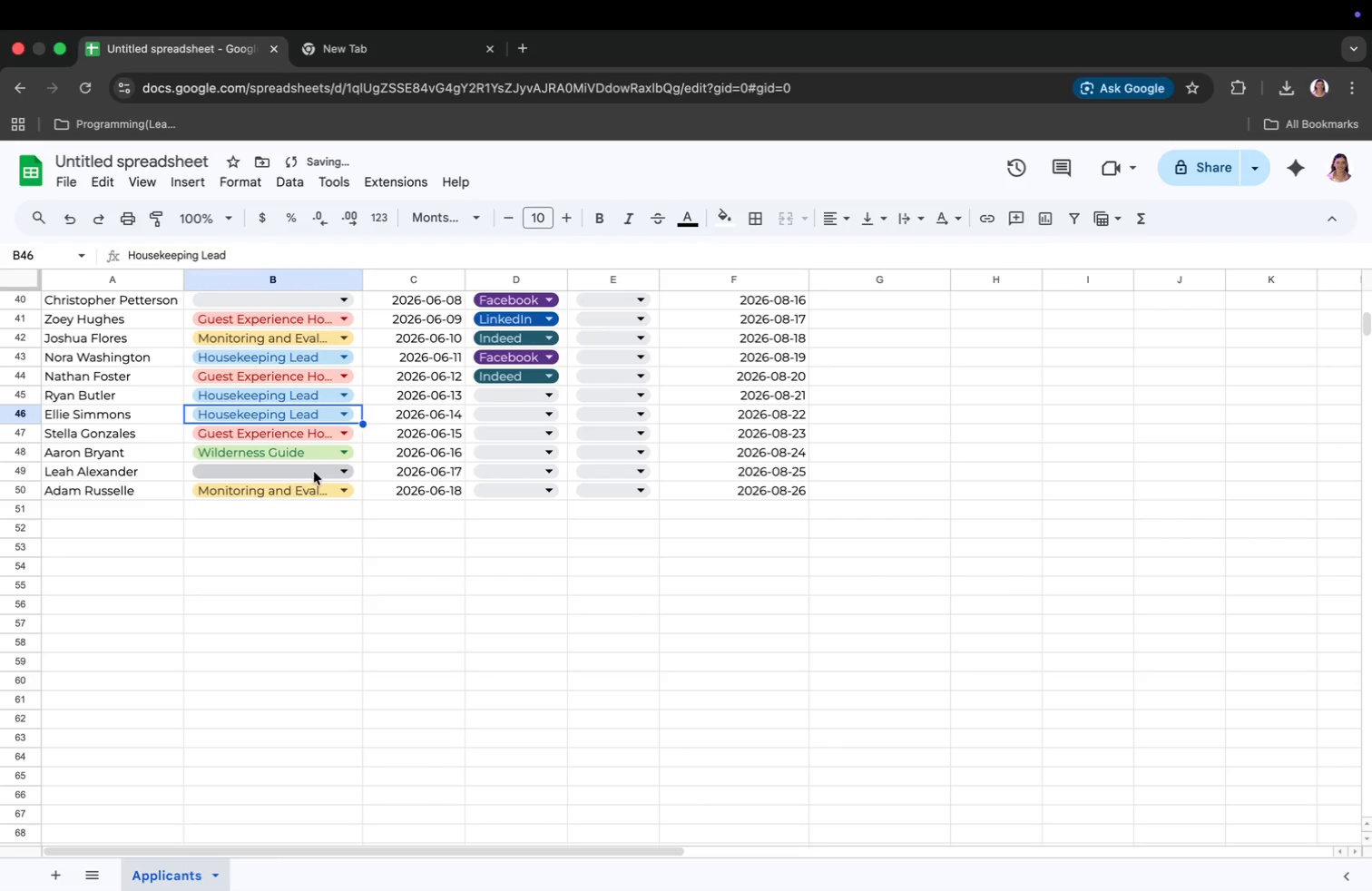 
left_click([314, 365])
 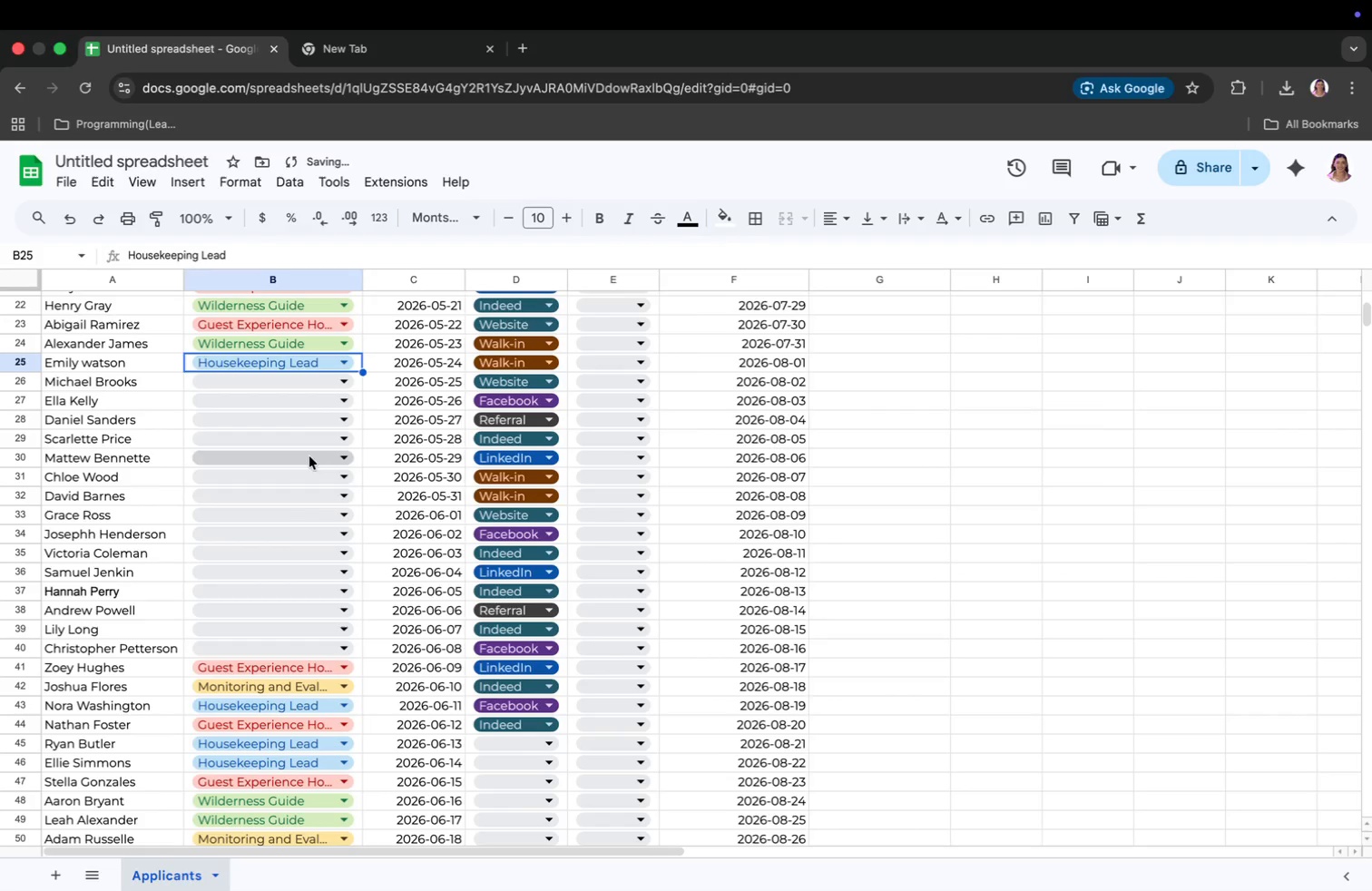 
left_click([317, 442])
 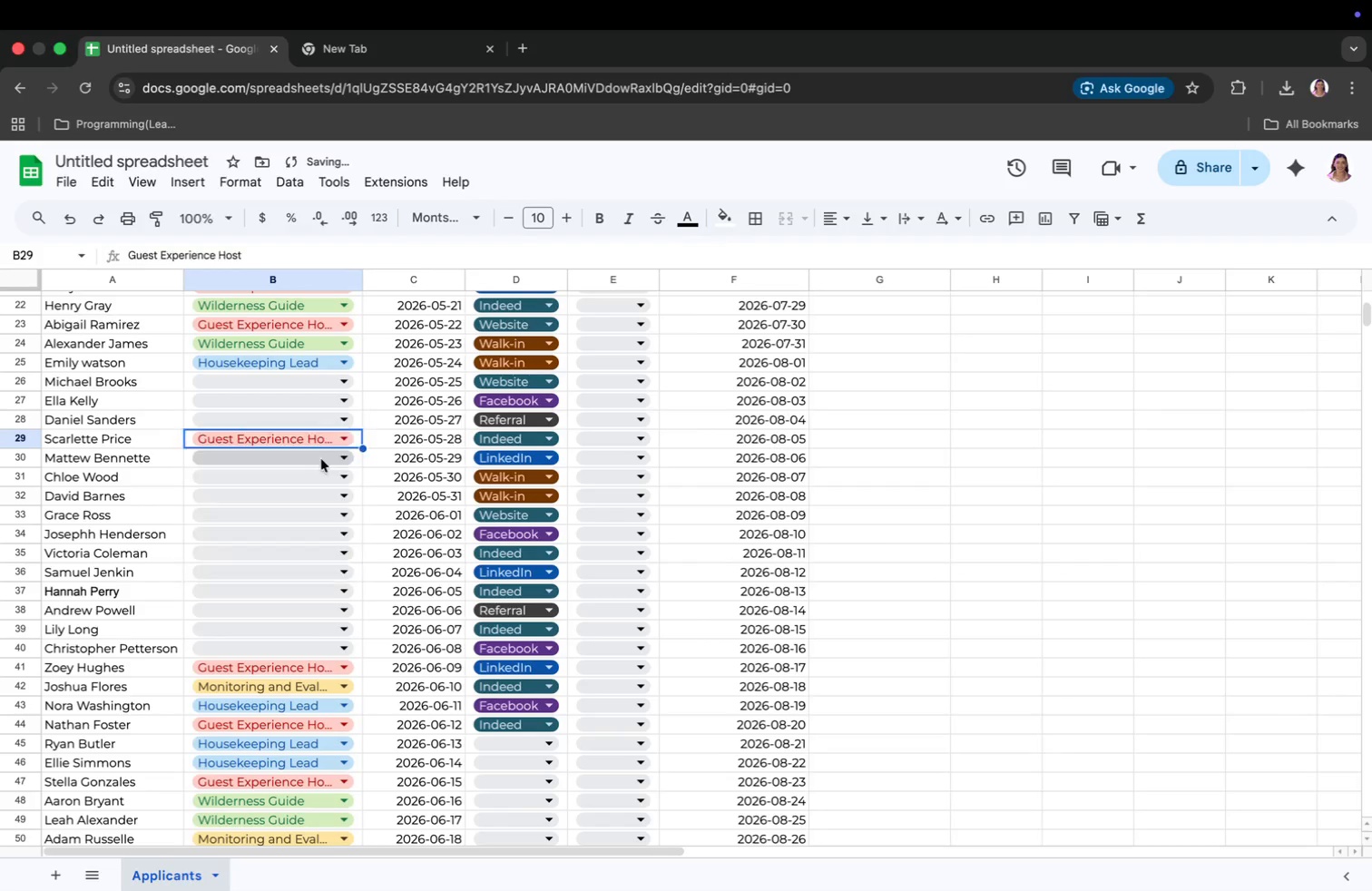 
left_click([320, 408])
 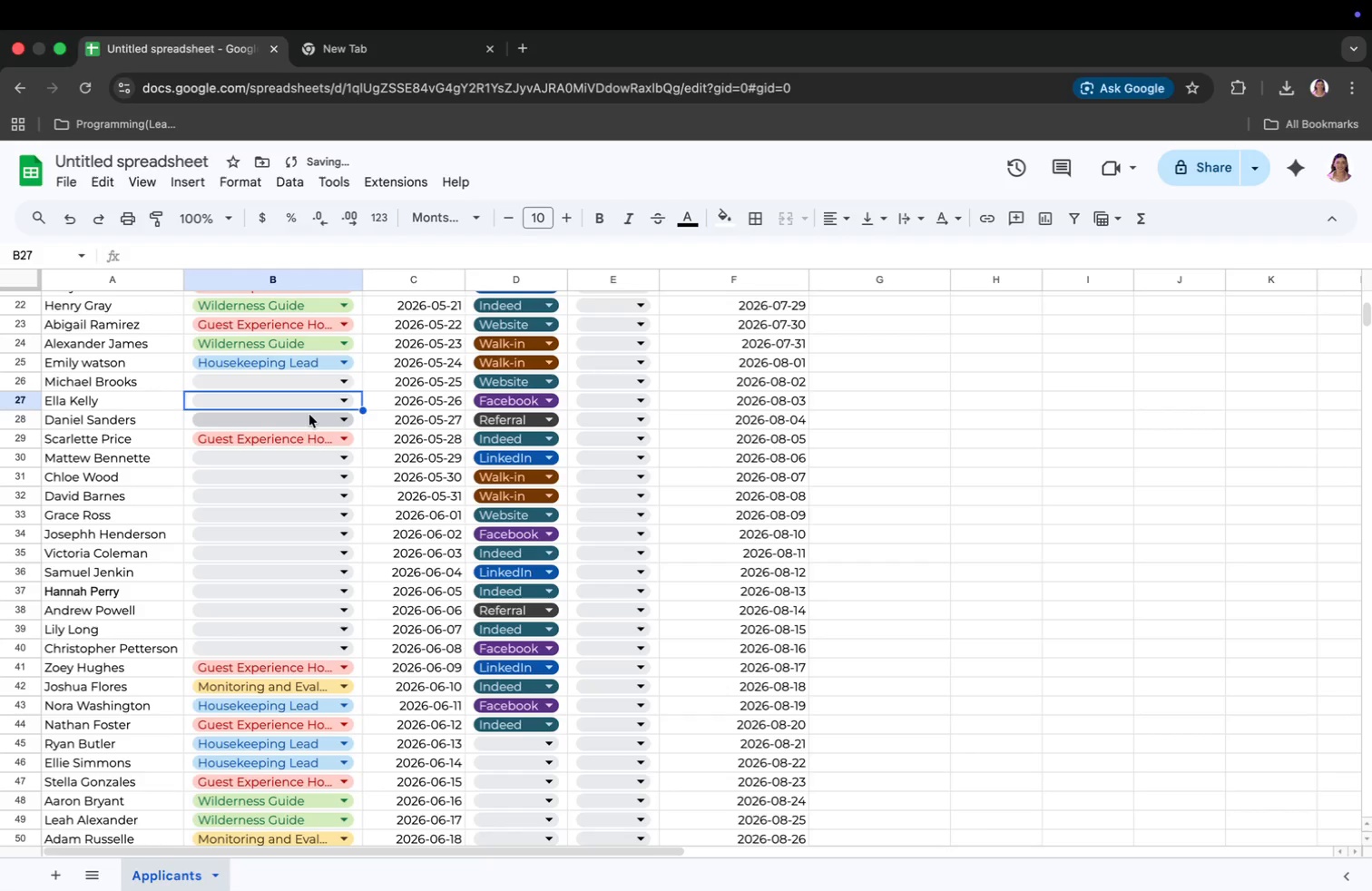 
left_click([311, 413])
 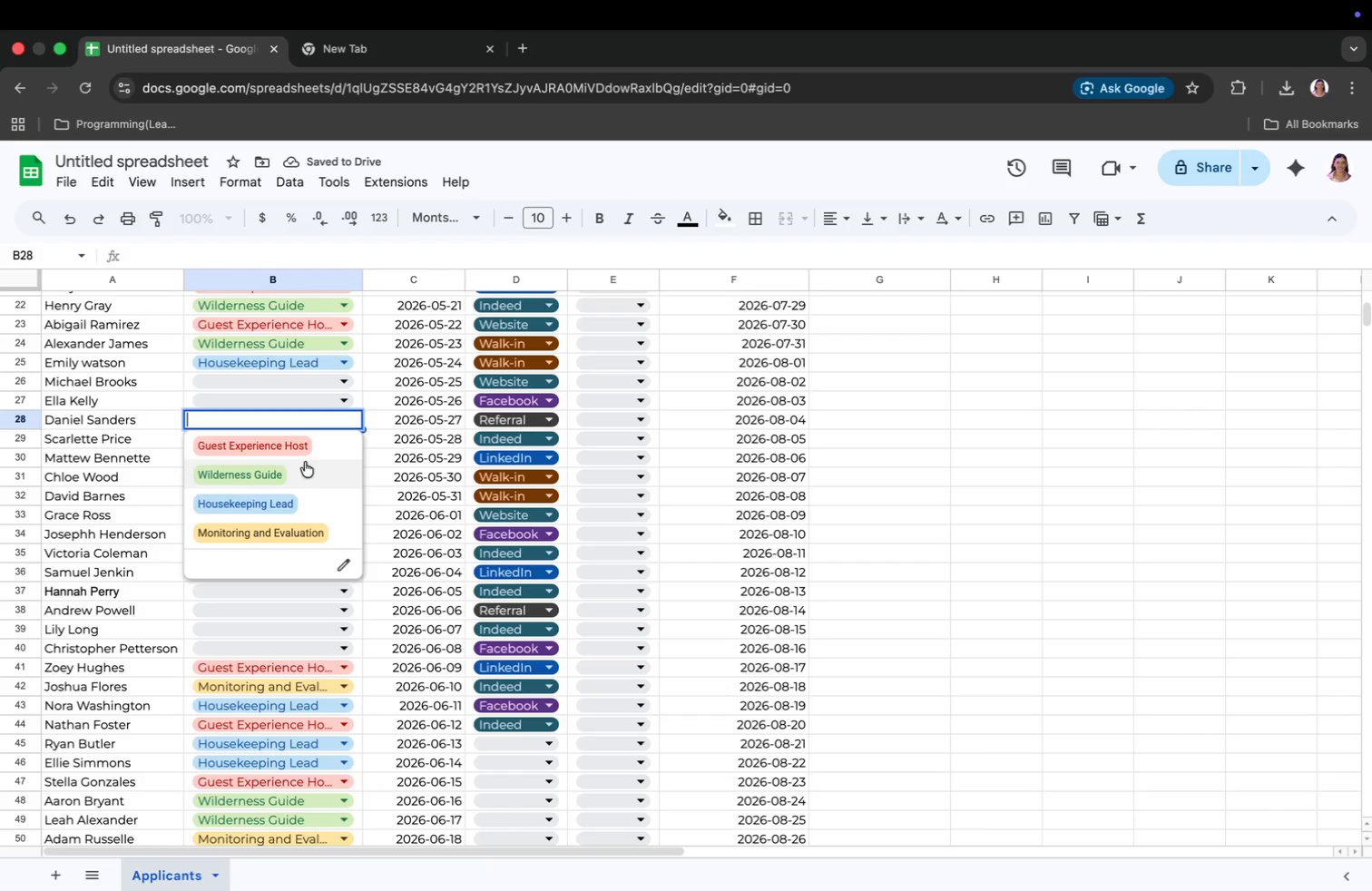 
left_click([299, 468])
 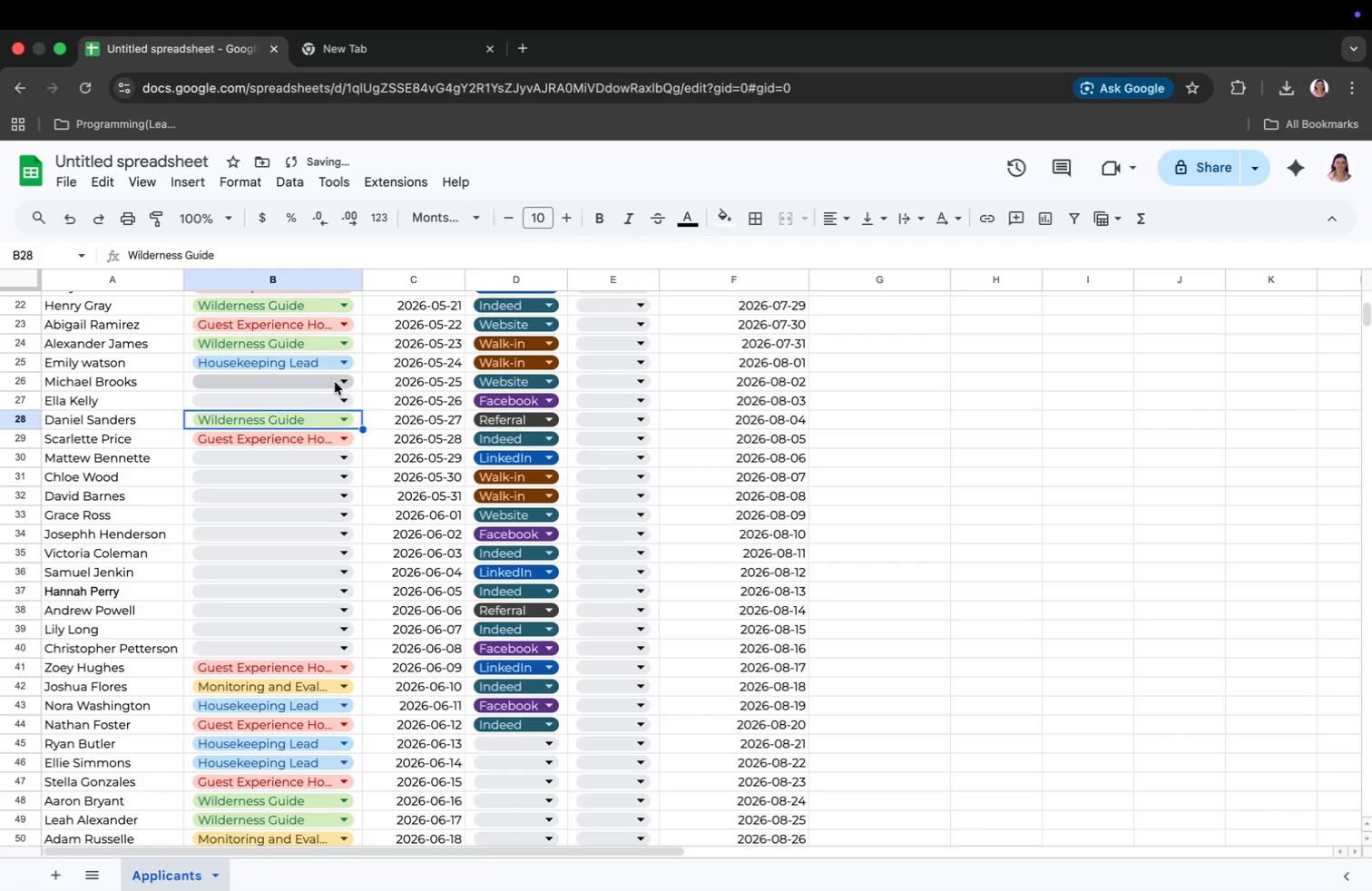 
left_click([328, 389])
 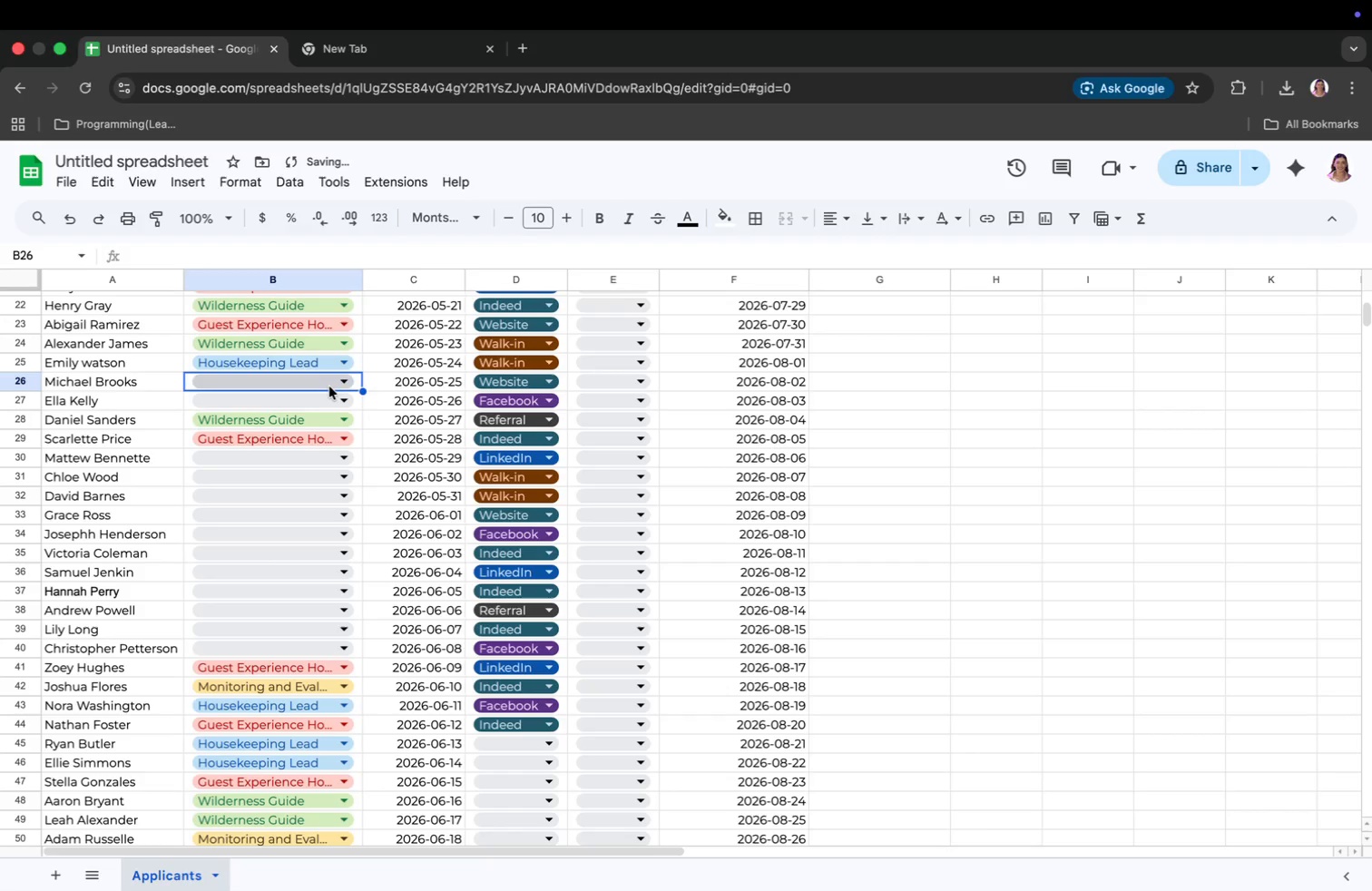 
left_click([327, 381])
 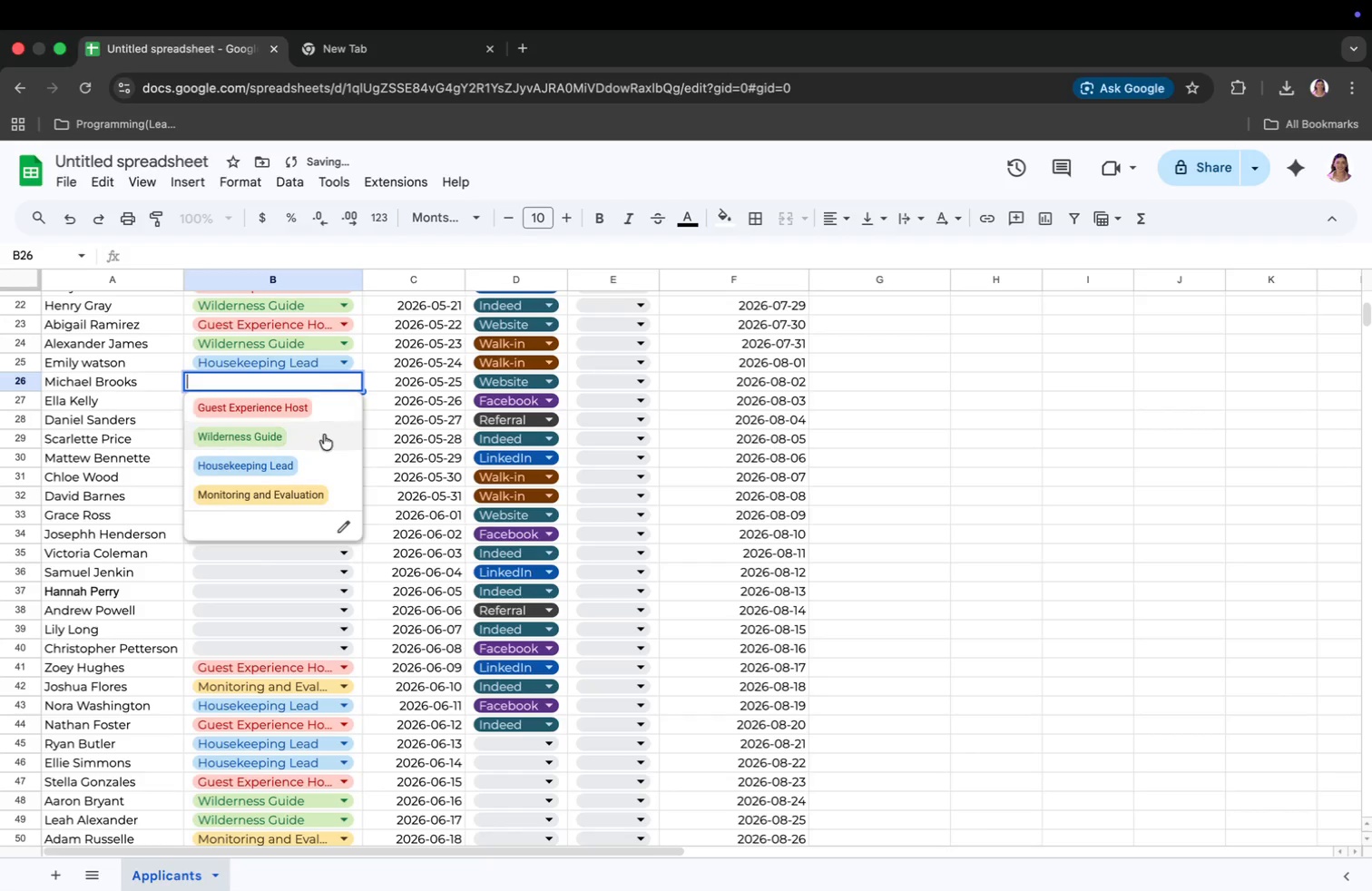 
left_click([323, 436])
 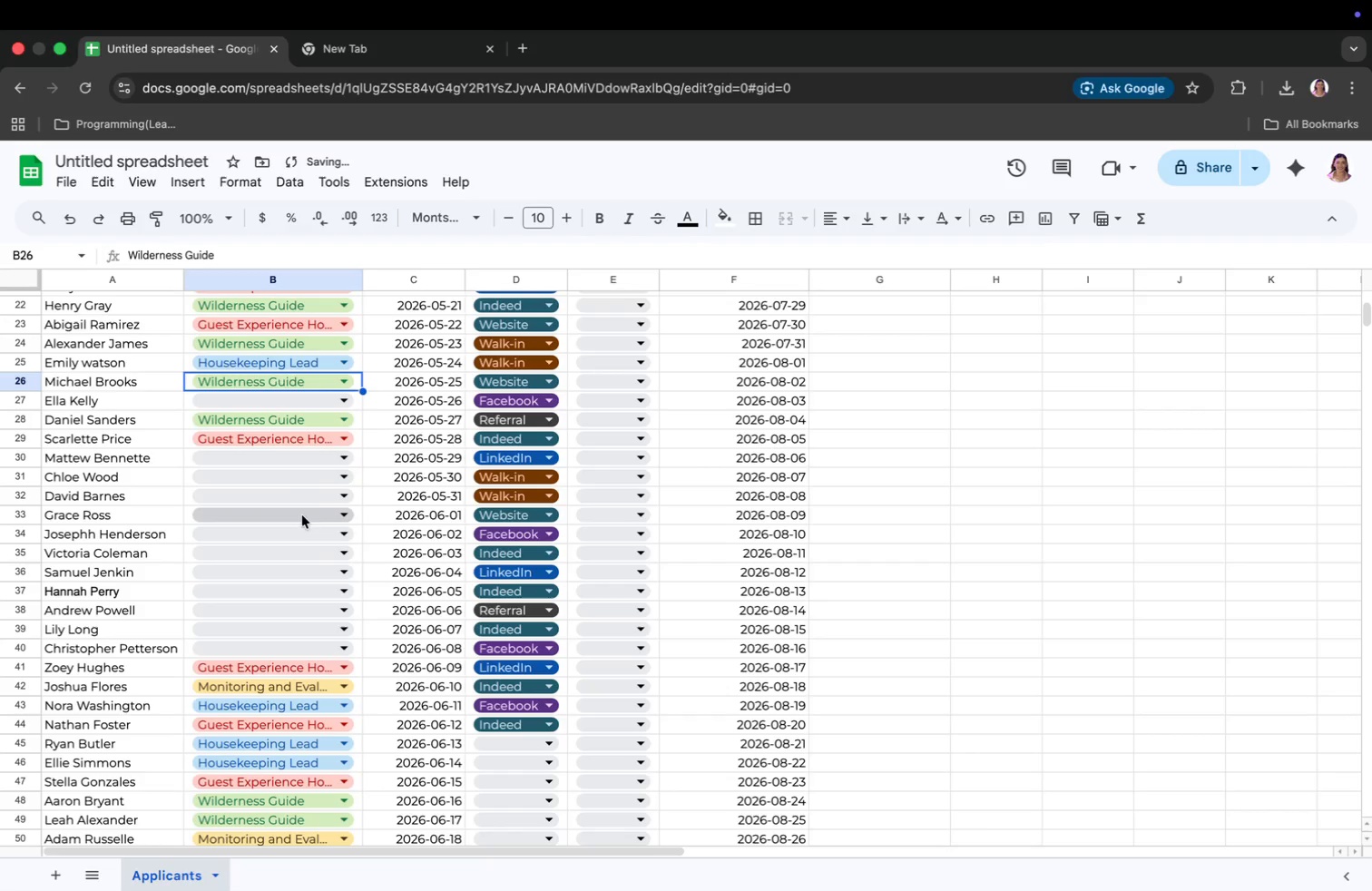 
left_click([311, 487])
 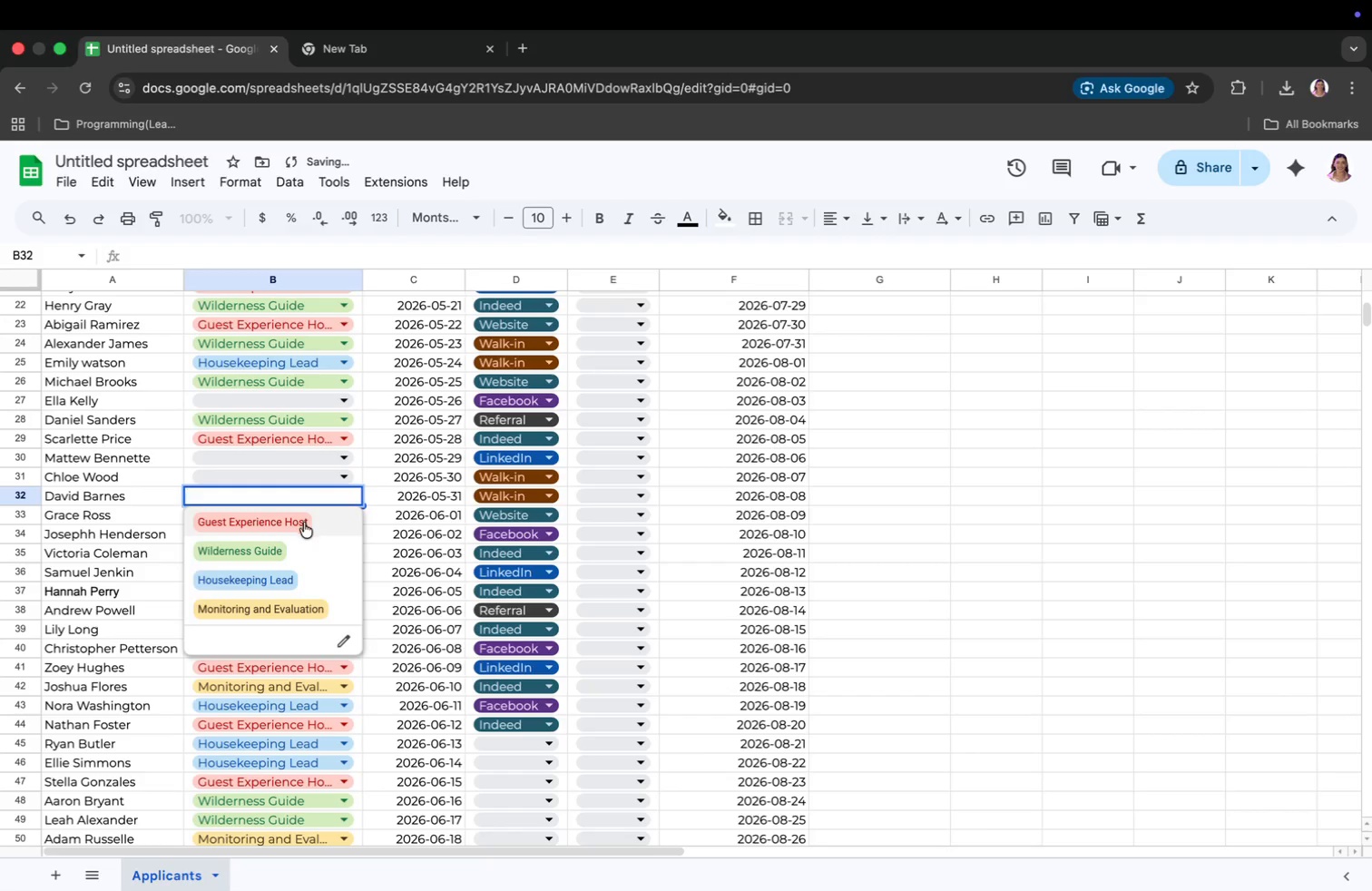 
left_click([291, 570])
 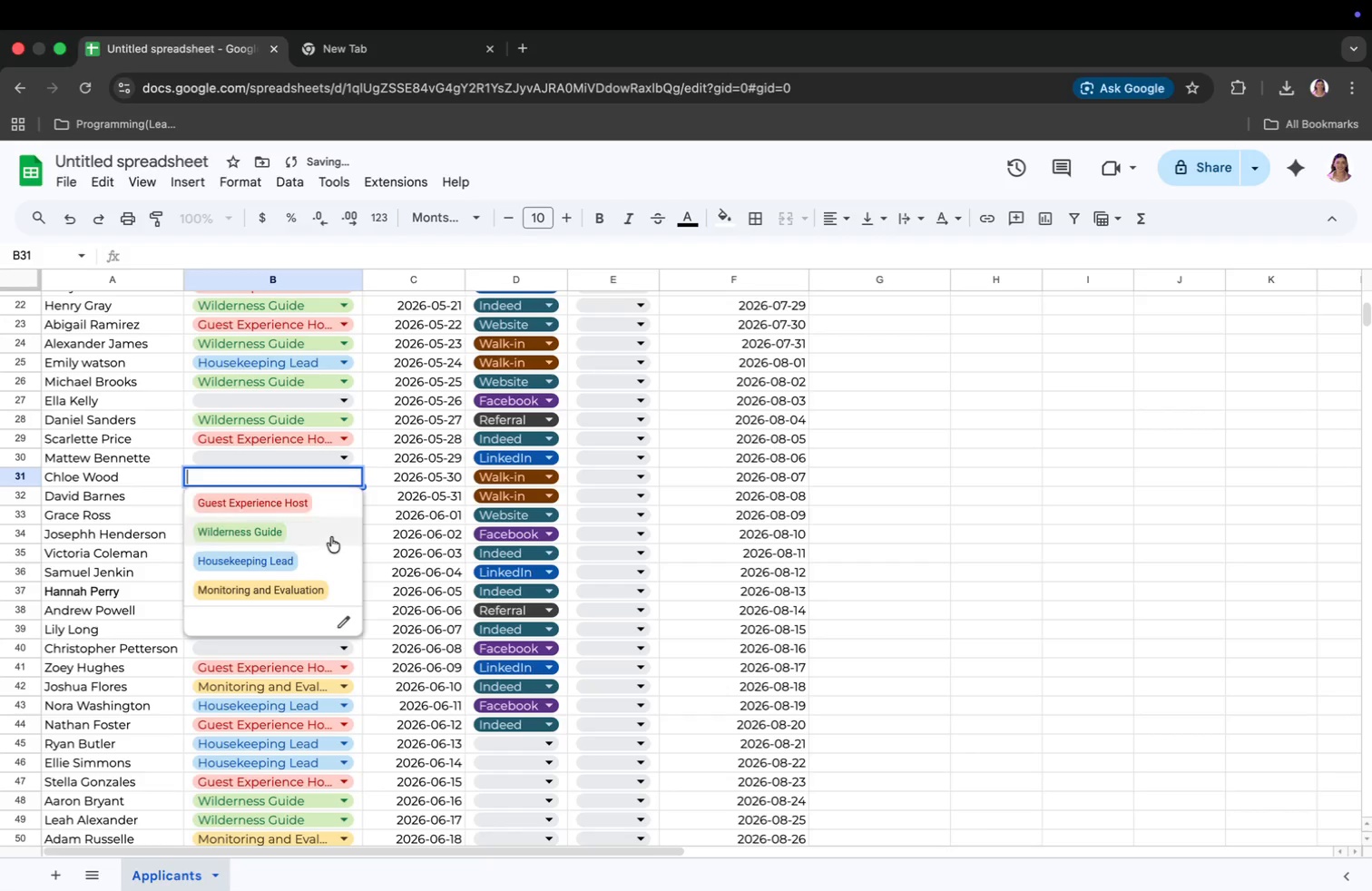 
left_click([330, 591])
 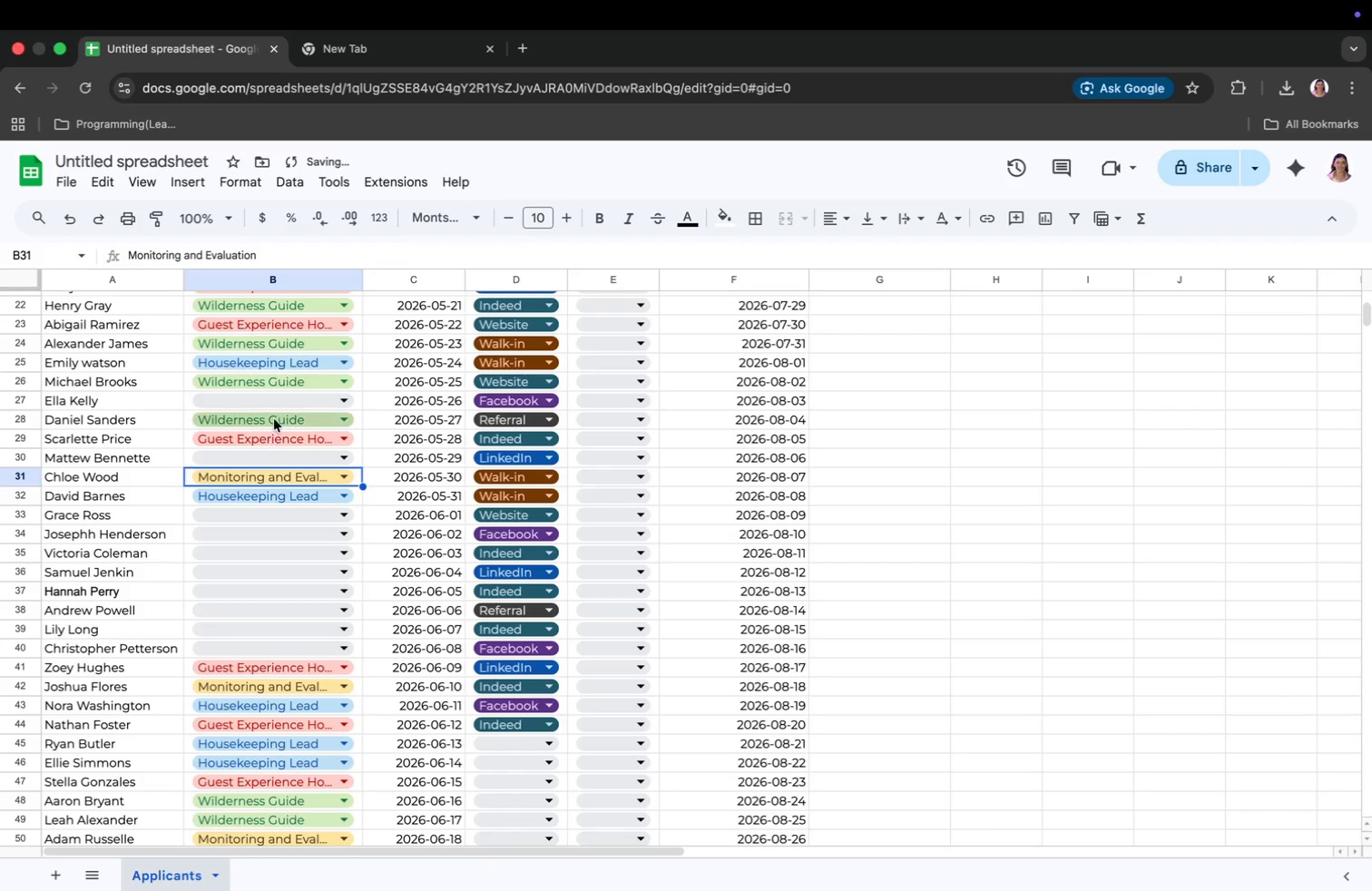 
left_click([279, 406])
 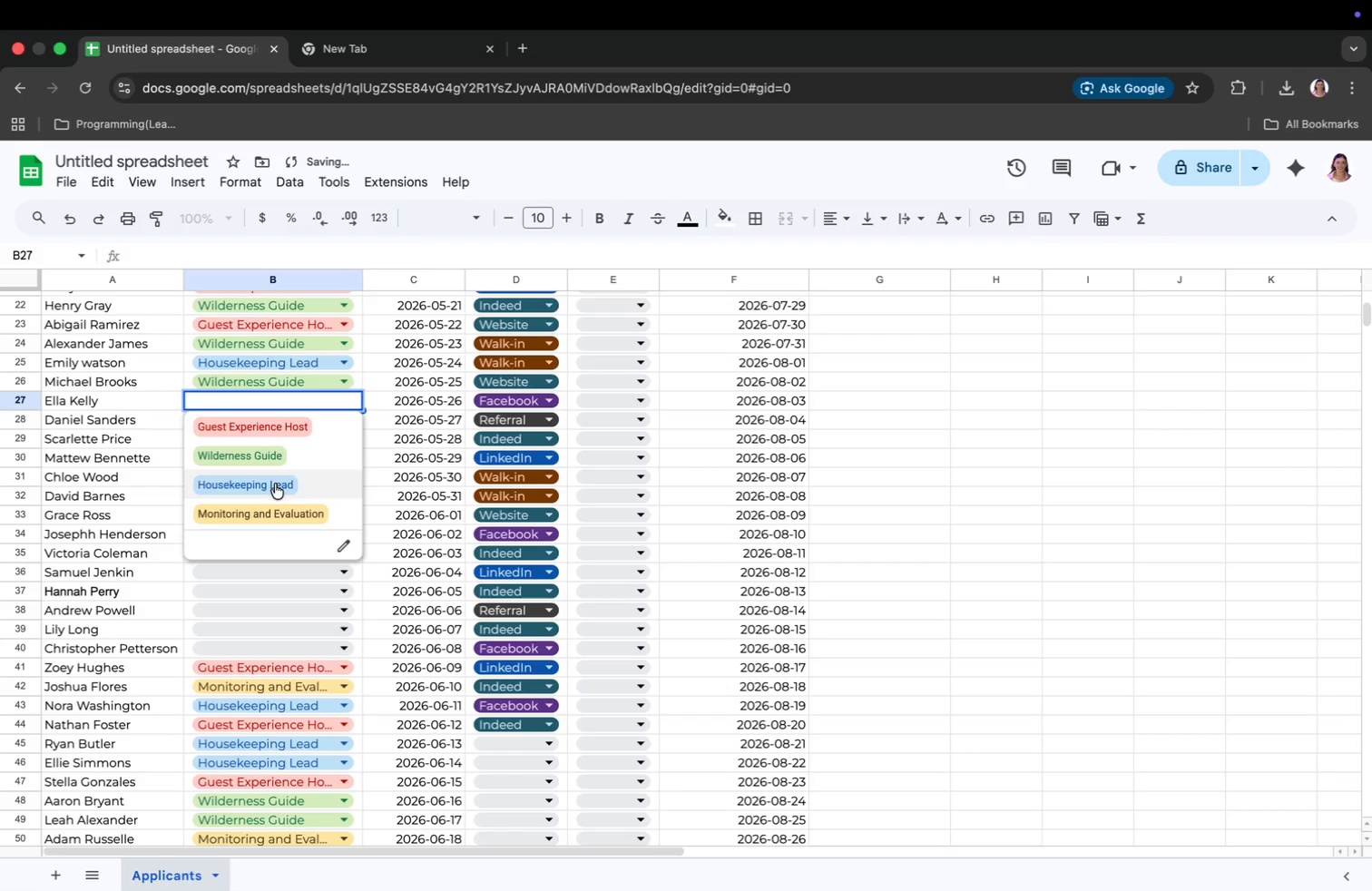 
left_click([280, 512])
 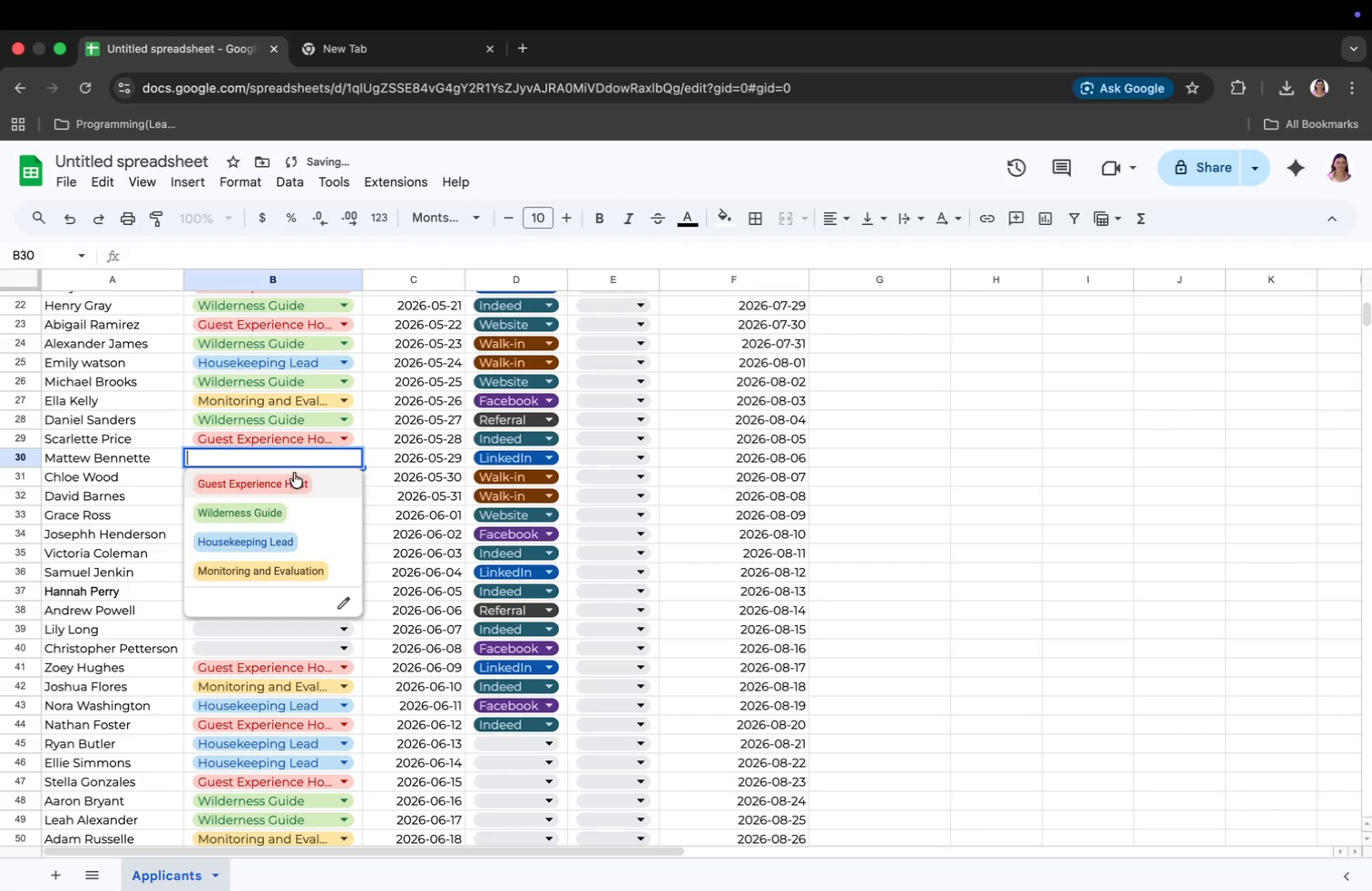 
left_click([275, 536])
 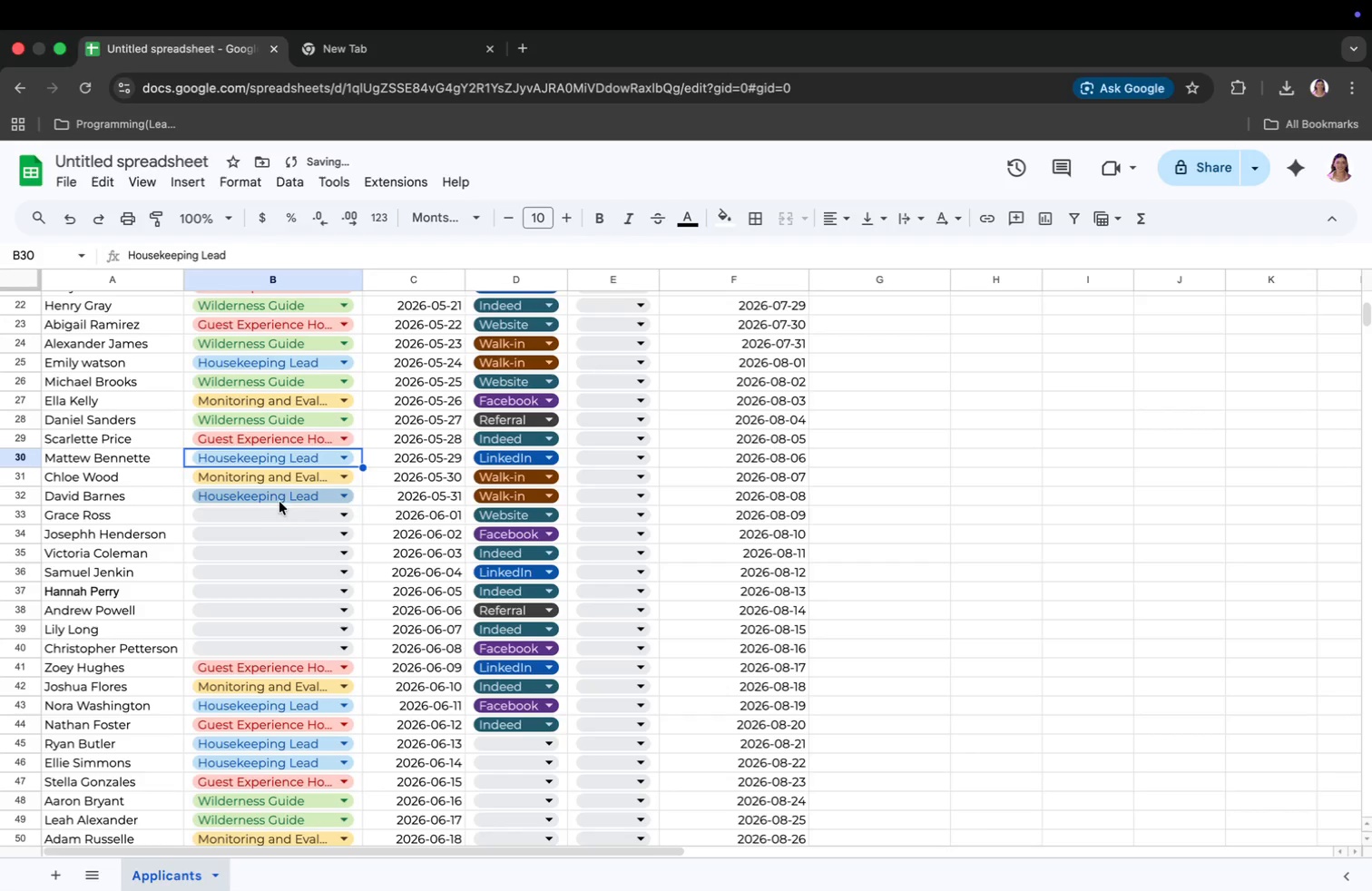 
left_click([279, 514])
 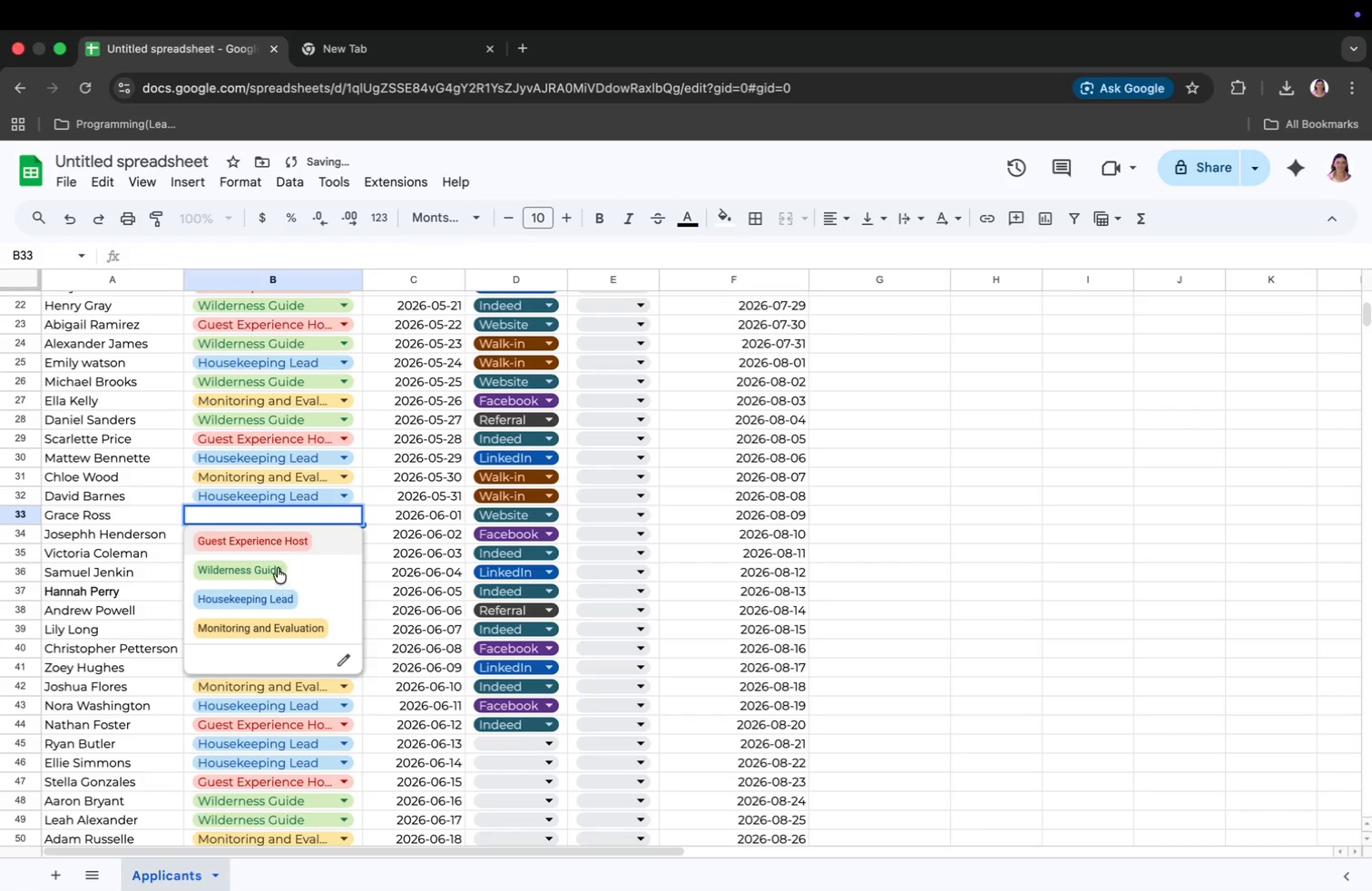 
left_click([285, 544])
 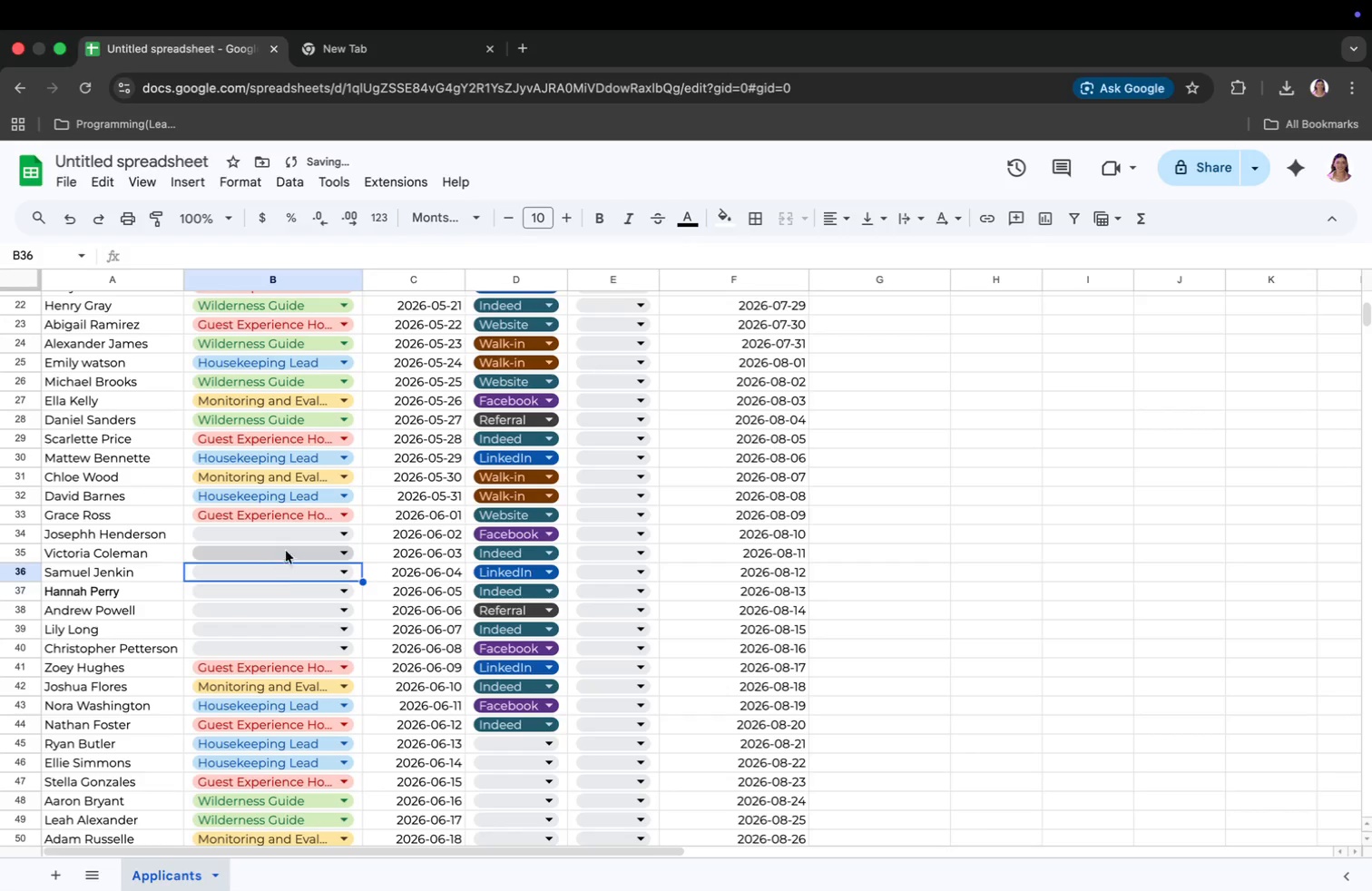 
left_click([289, 610])
 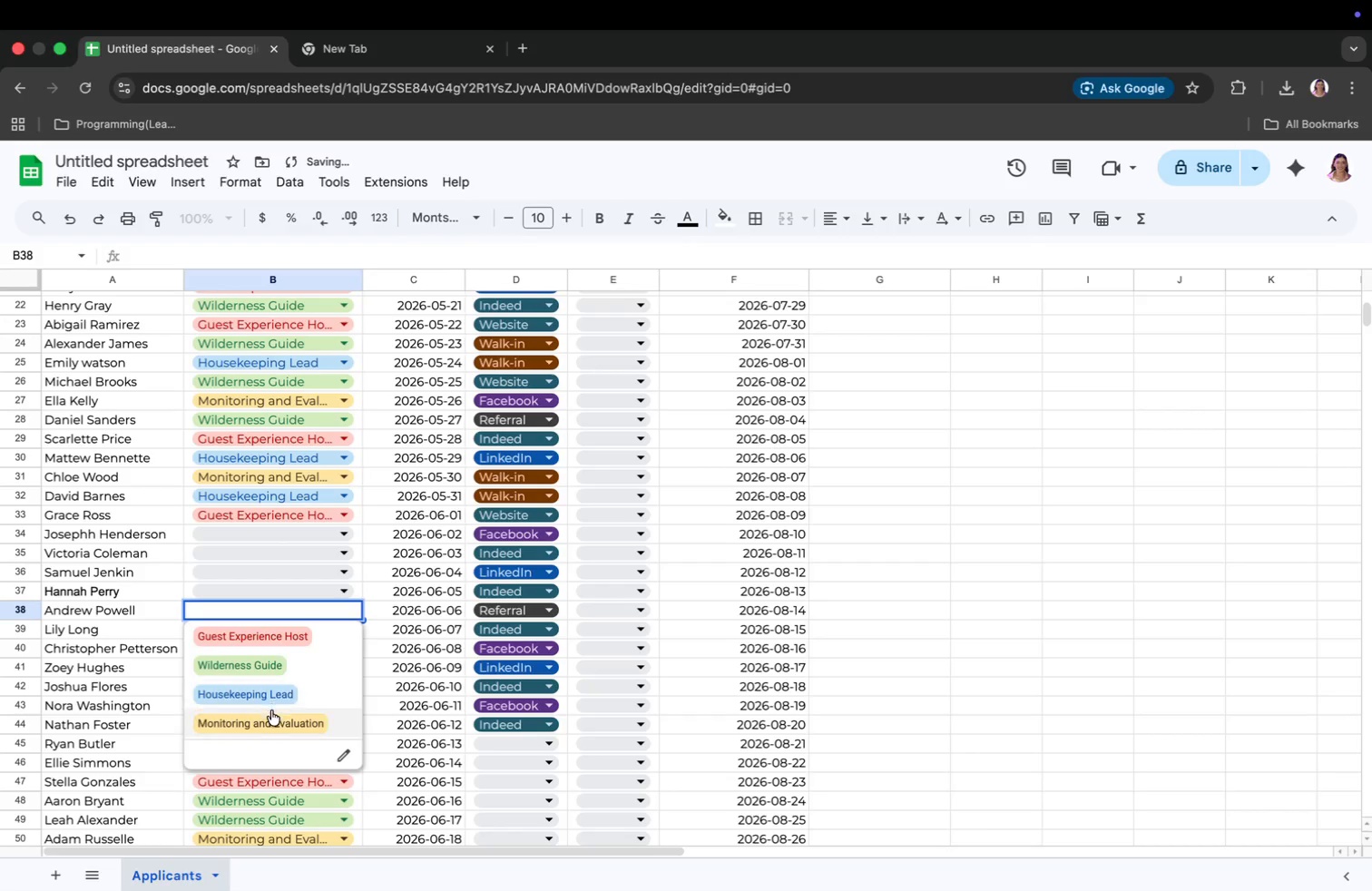 
left_click([268, 718])
 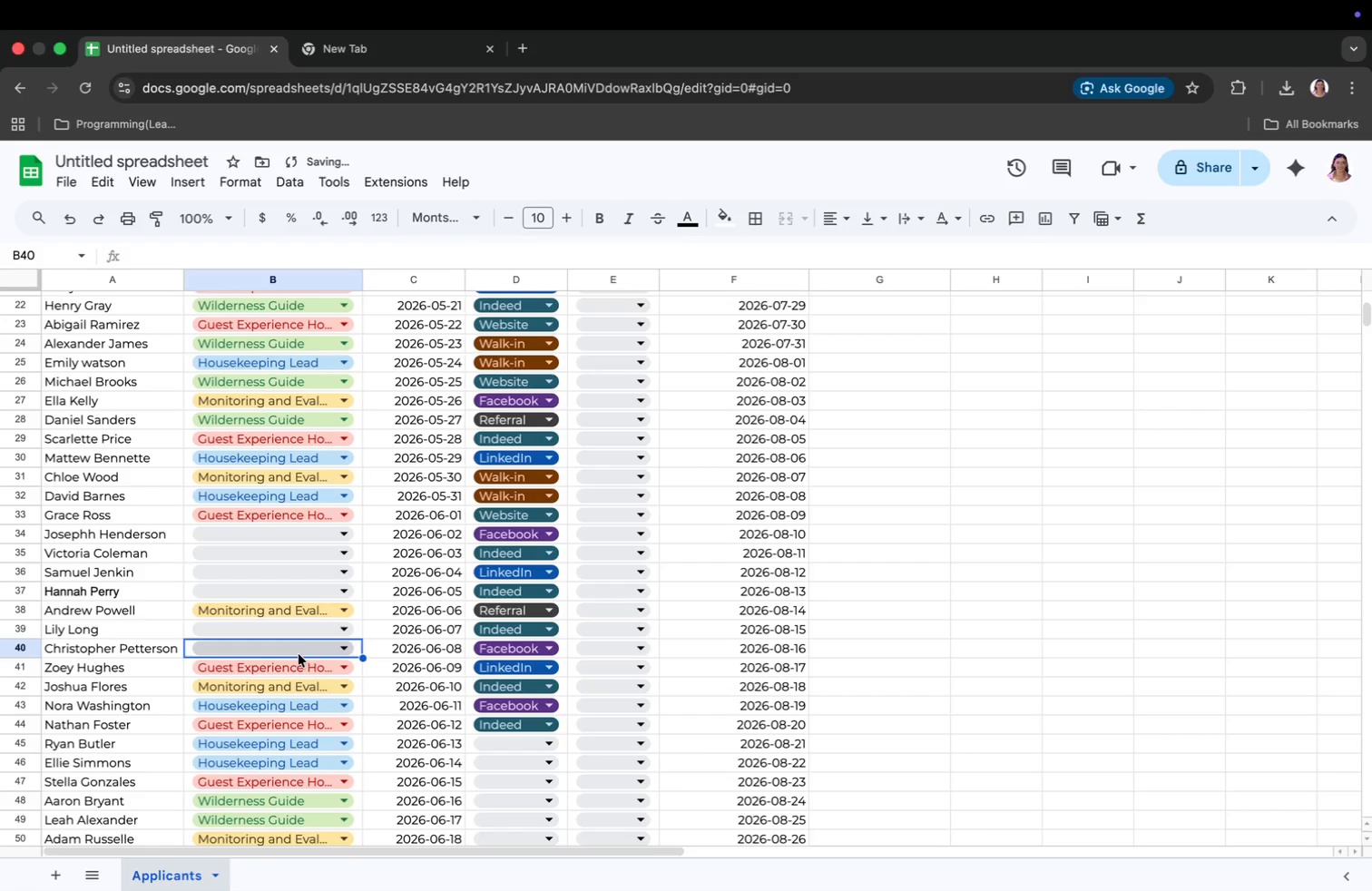 
left_click([304, 645])
 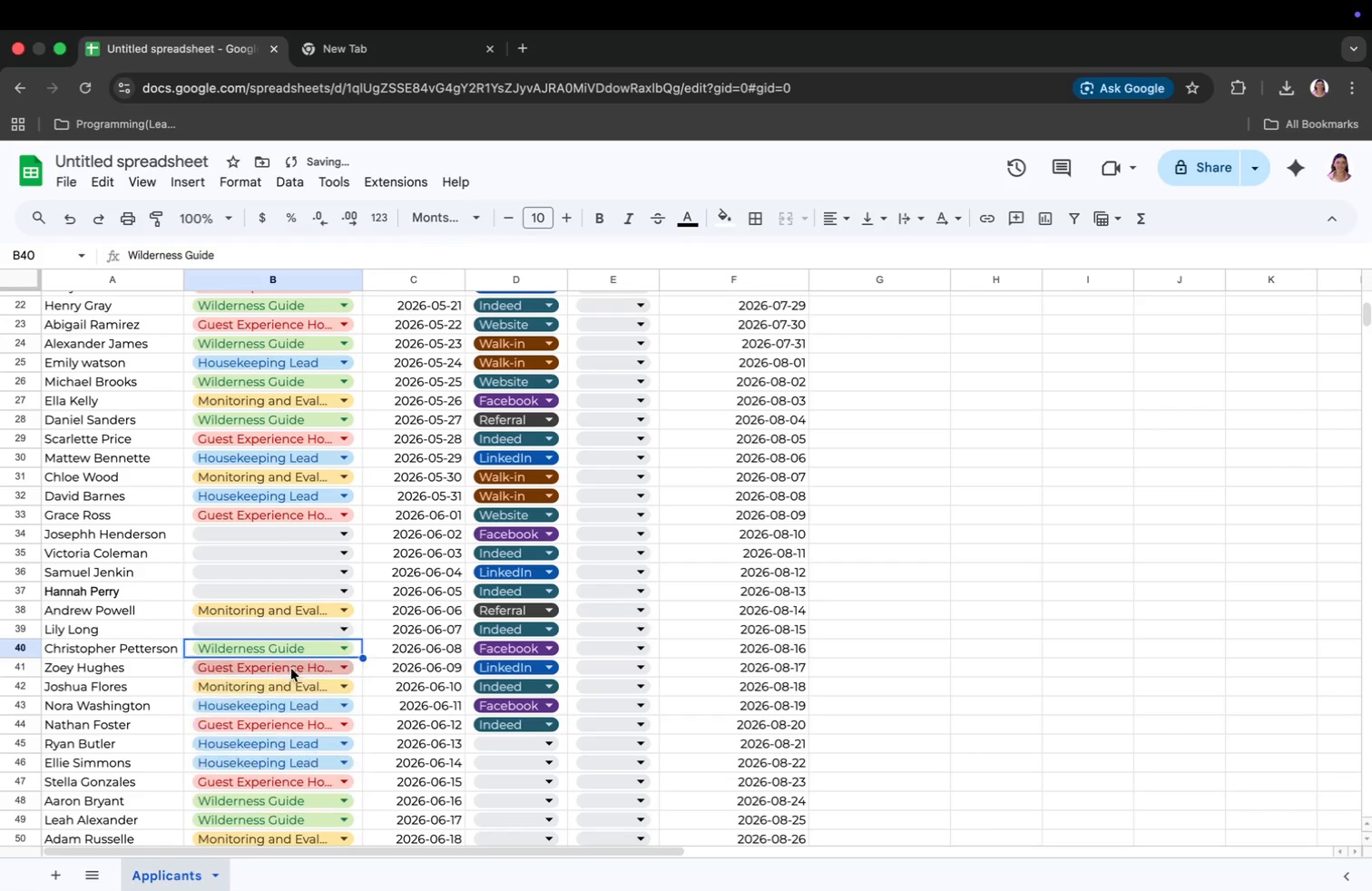 
left_click([300, 588])
 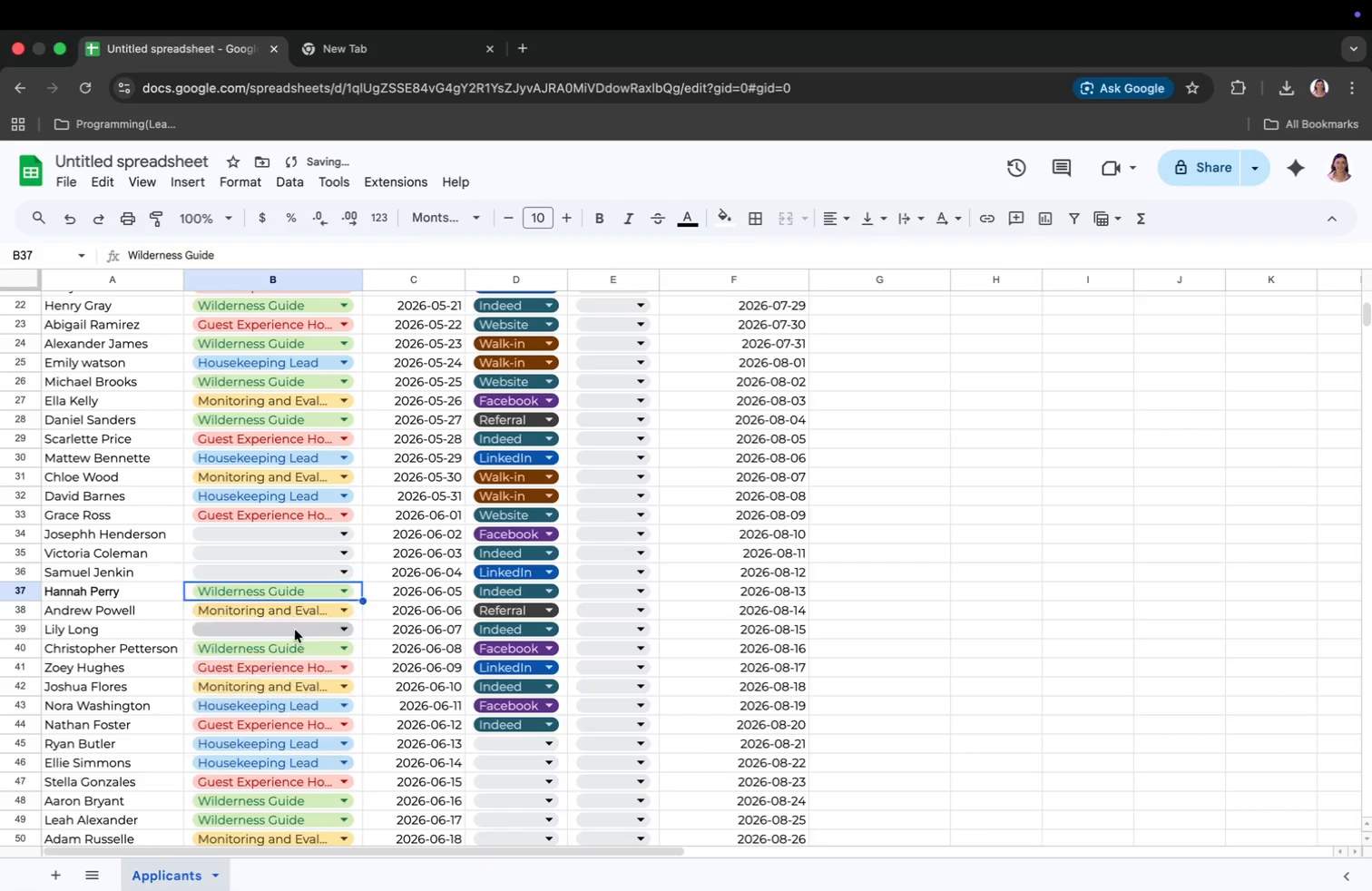 
double_click([294, 547])
 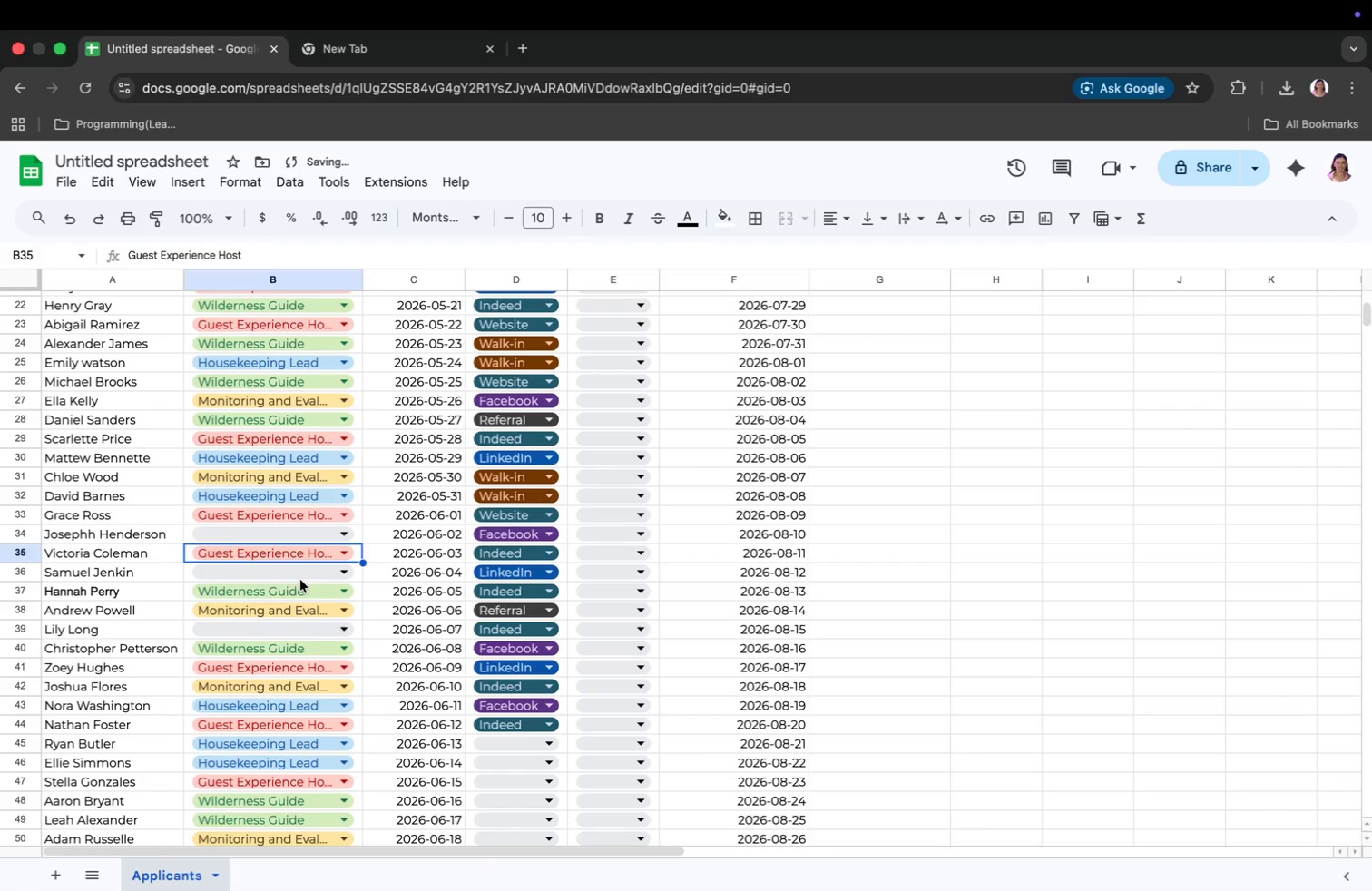 
left_click([288, 531])
 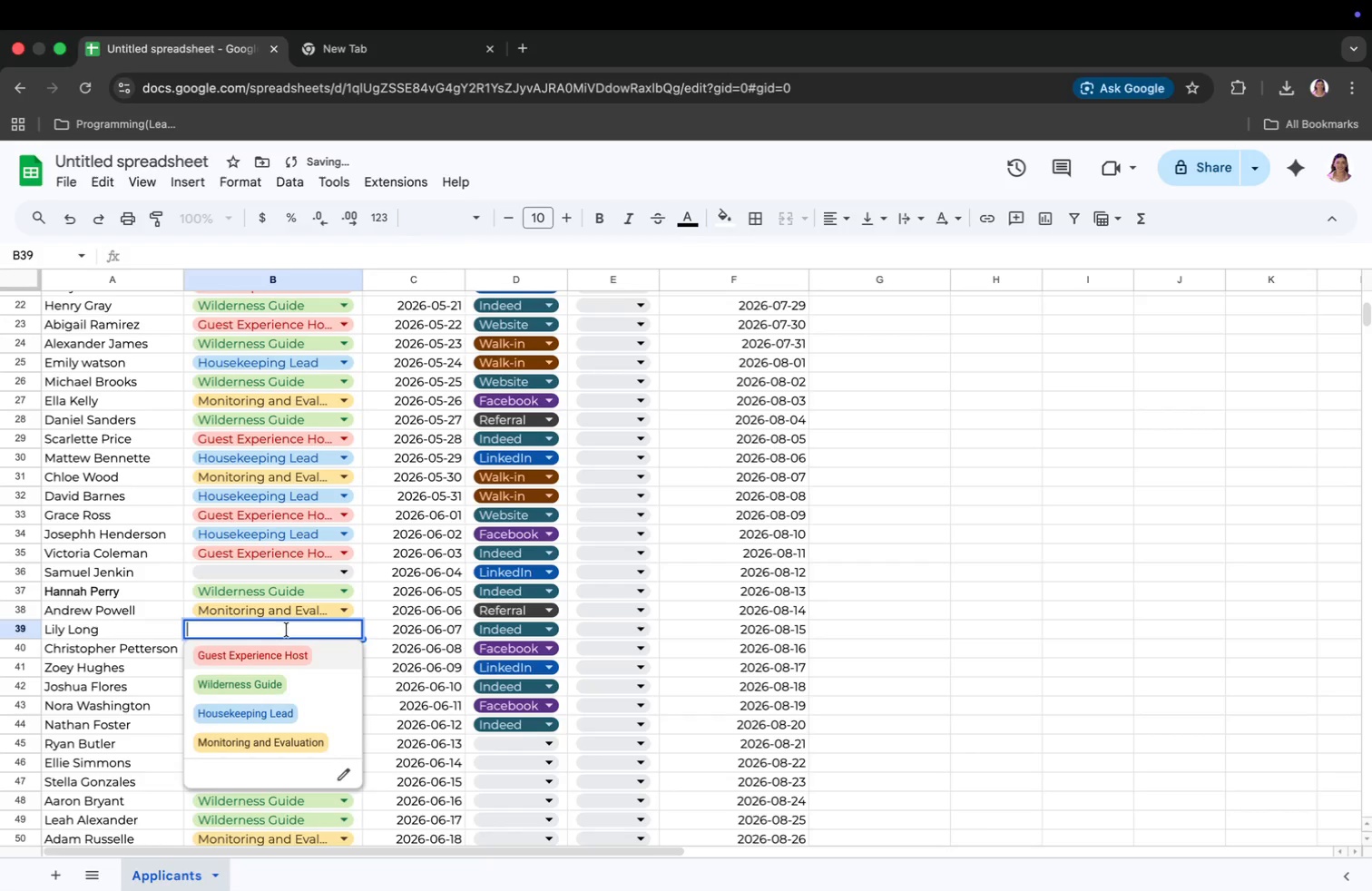 
left_click([271, 660])
 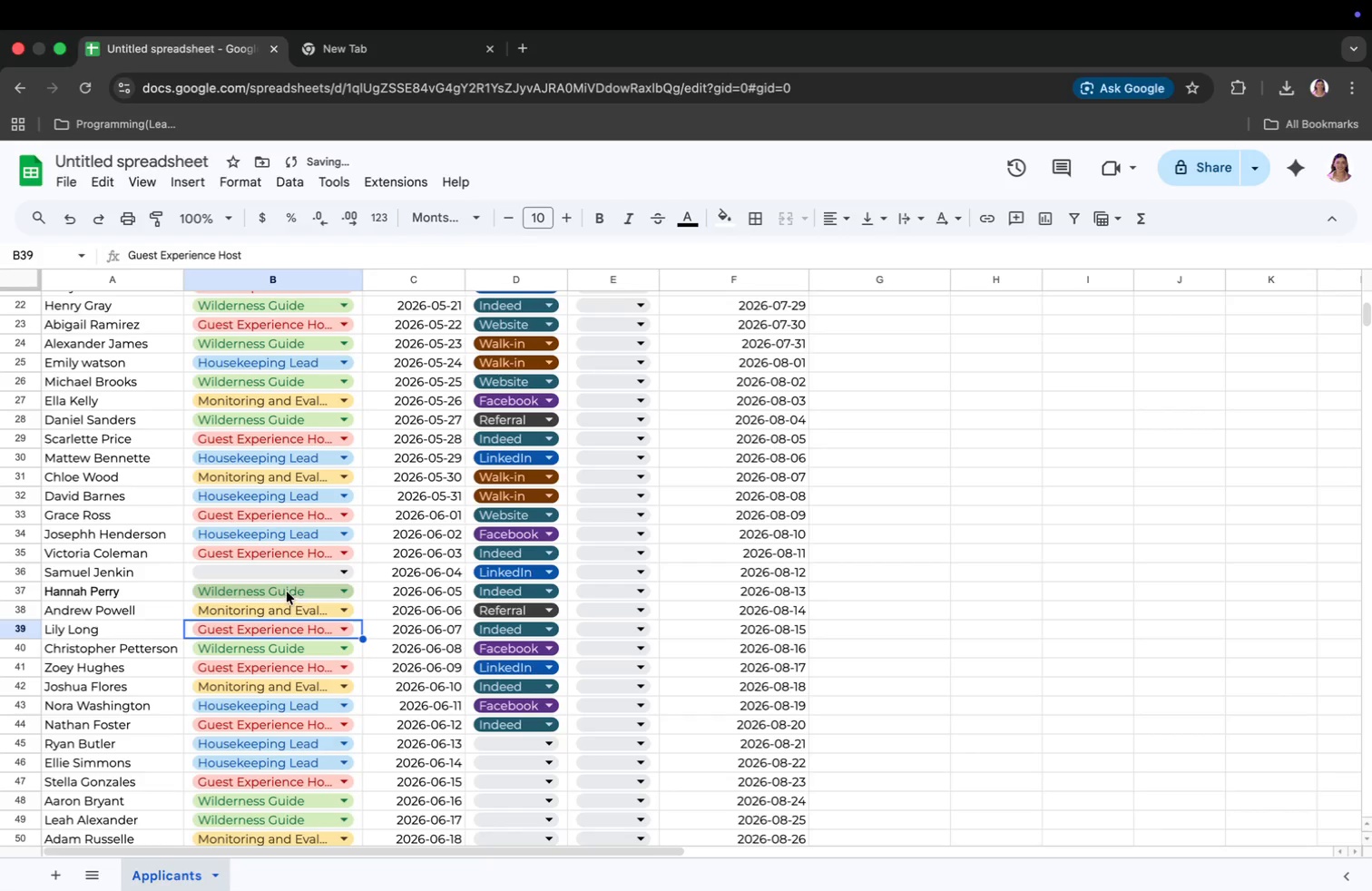 
left_click([289, 581])
 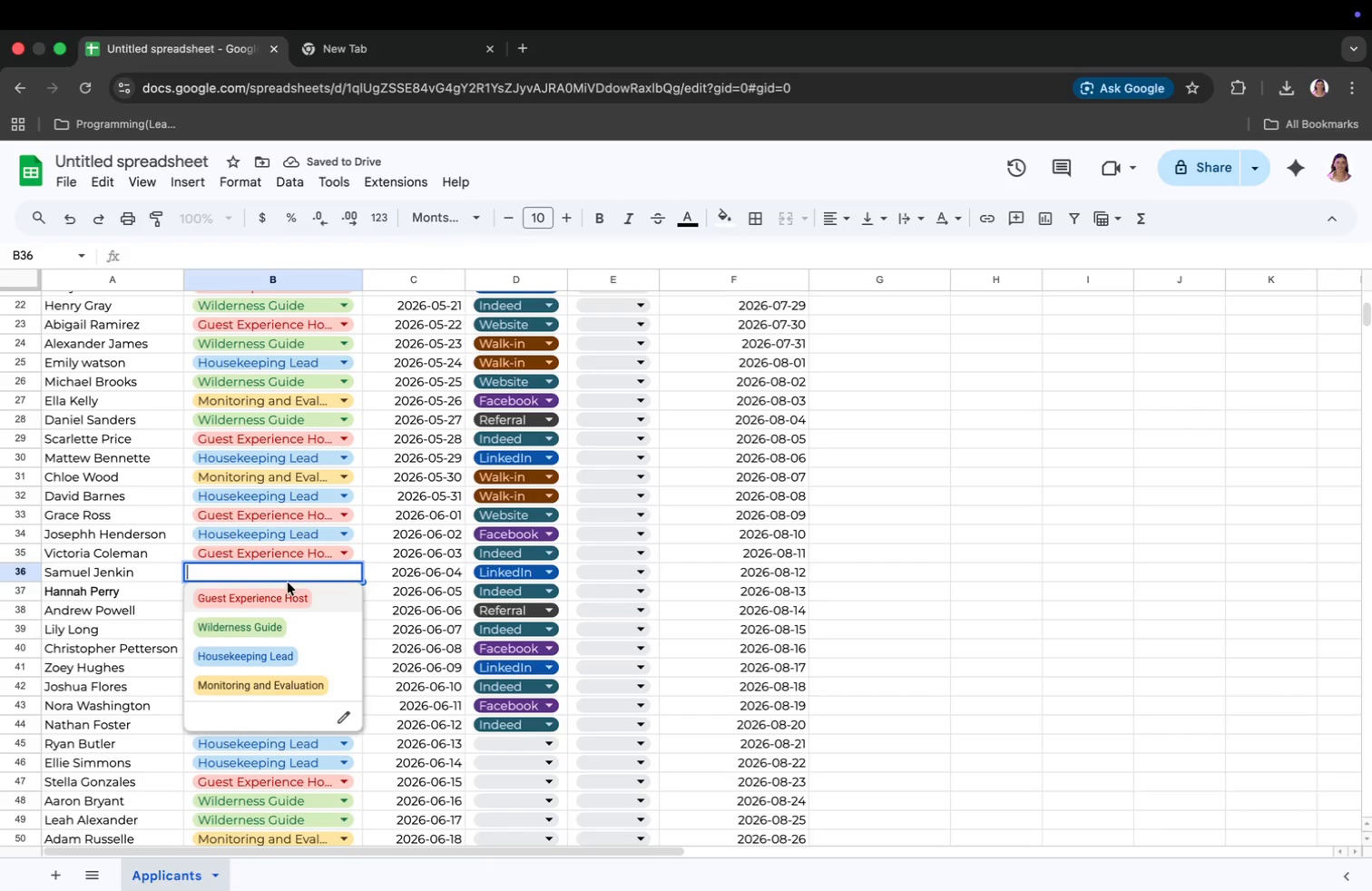 
scroll: coordinate [400, 542], scroll_direction: down, amount: 4.0
 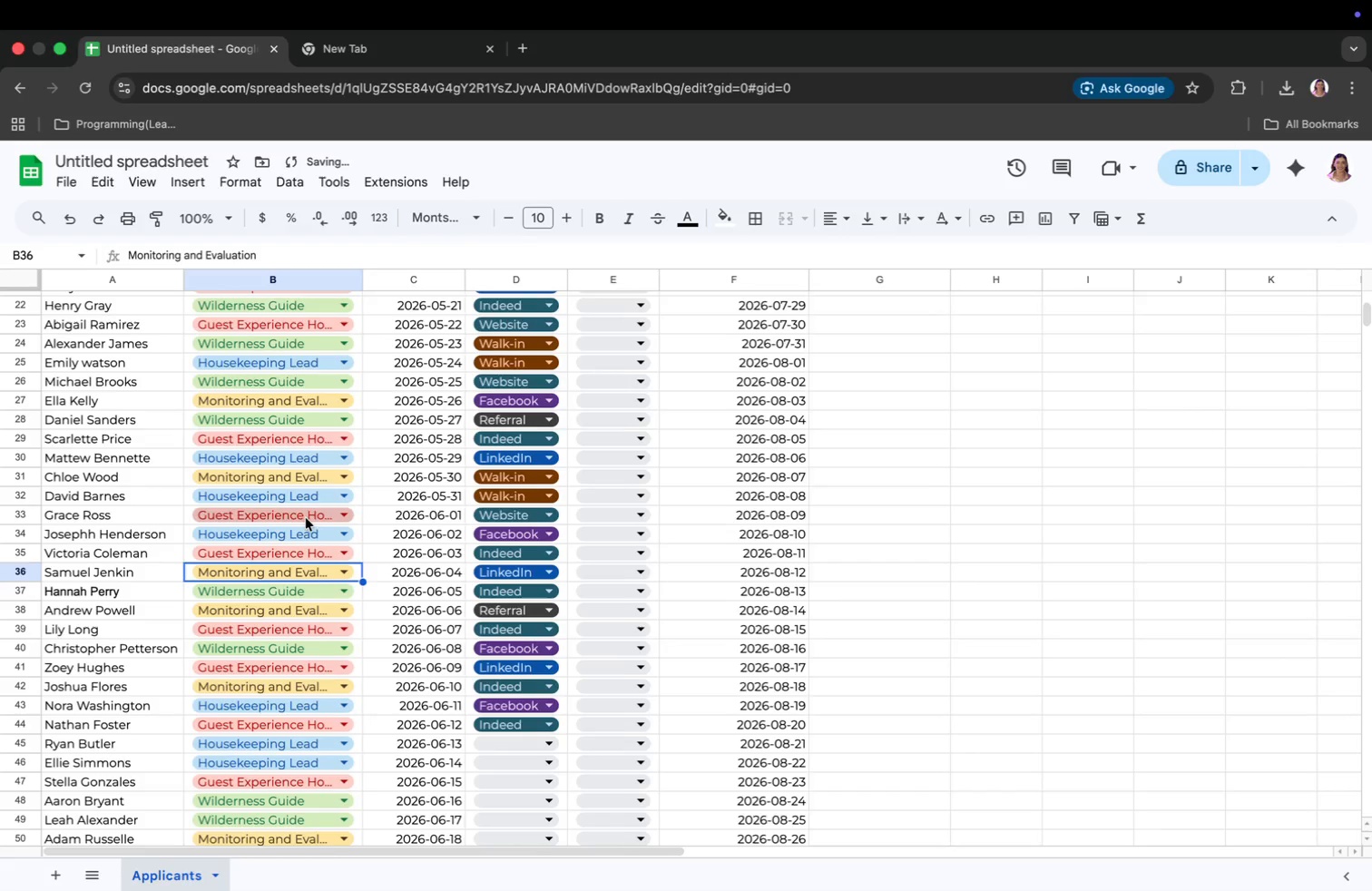 
scroll: coordinate [558, 486], scroll_direction: up, amount: 41.0
 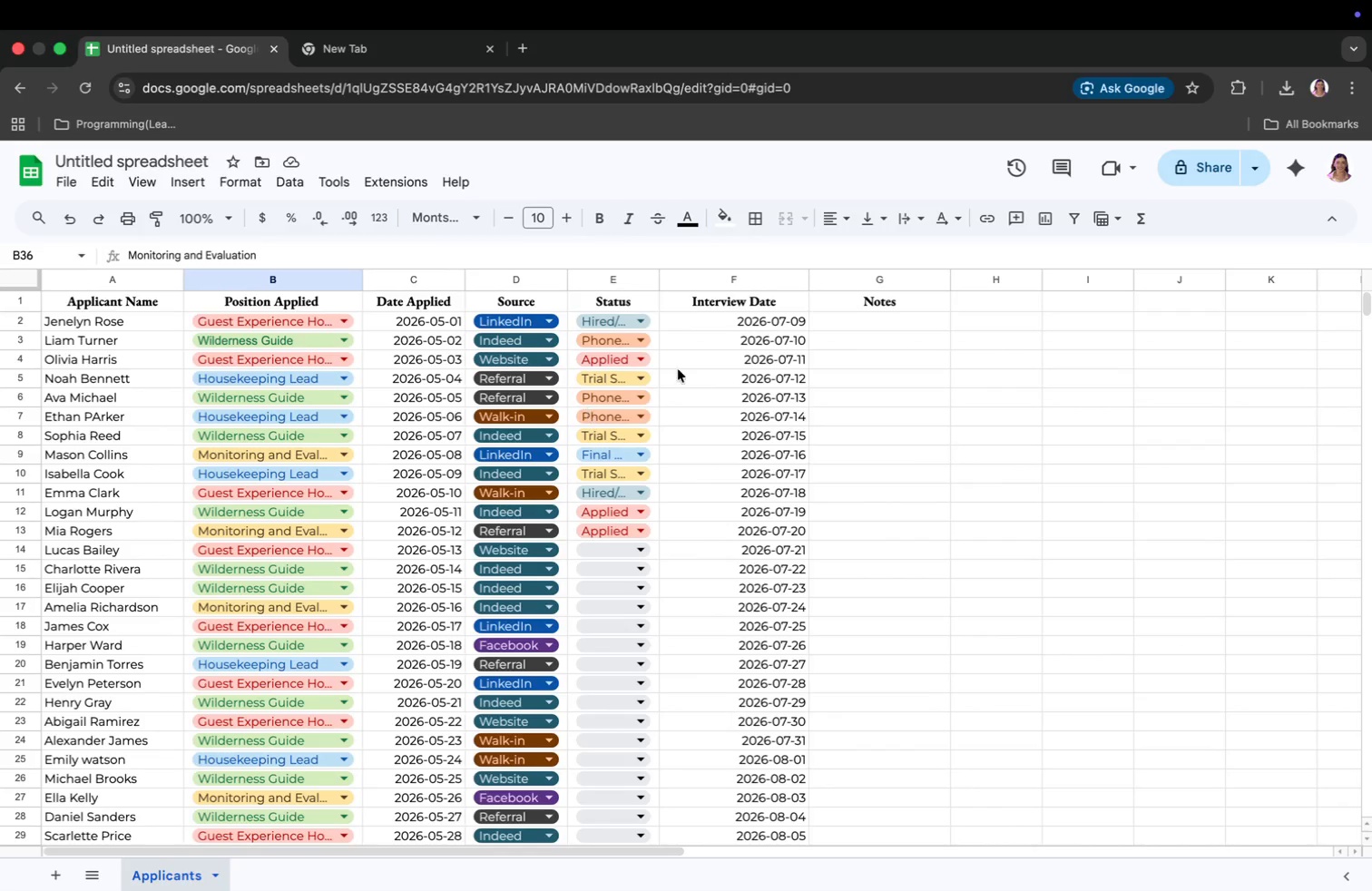 
mouse_move([631, 528])
 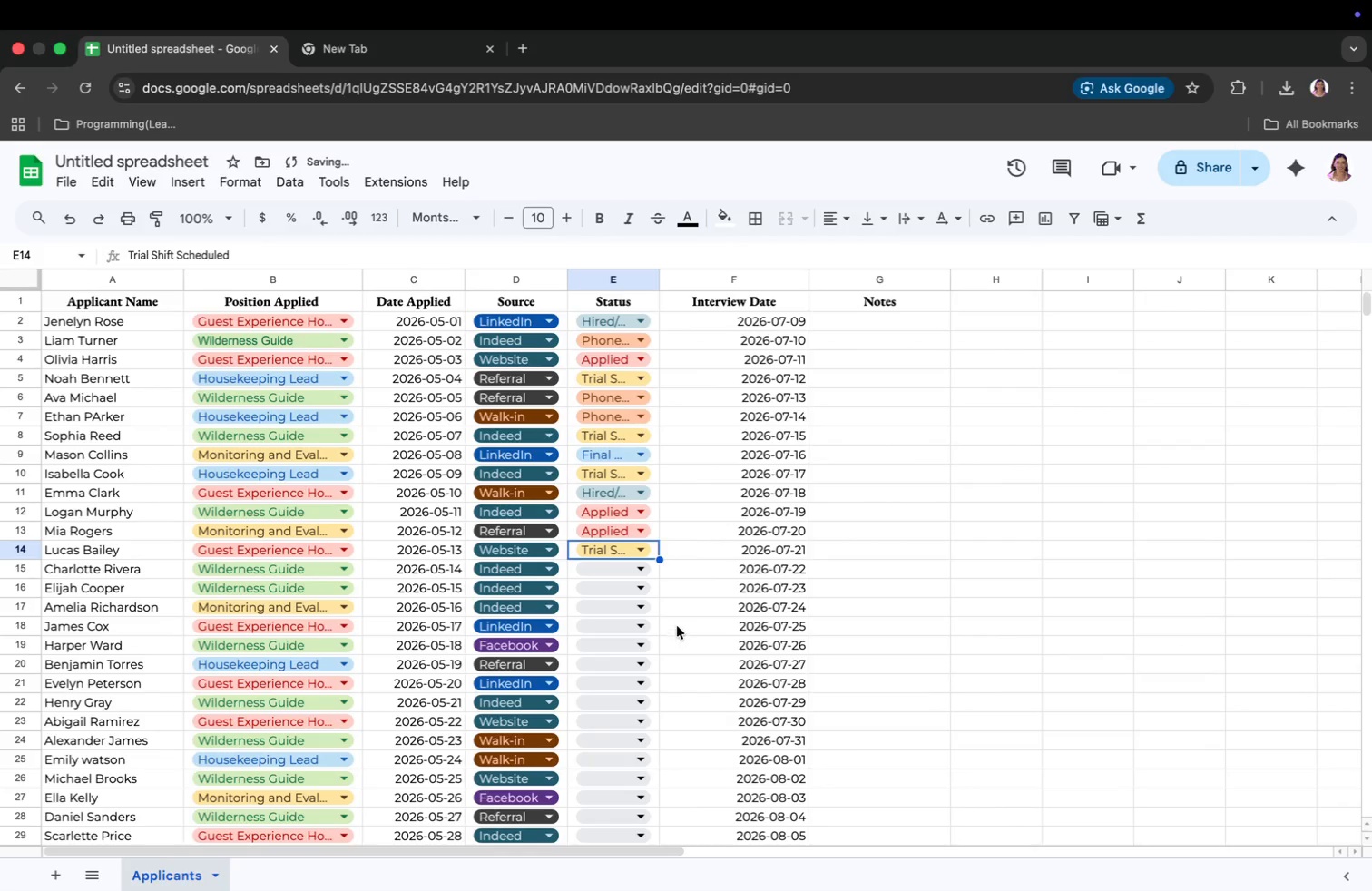 
left_click([637, 568])
 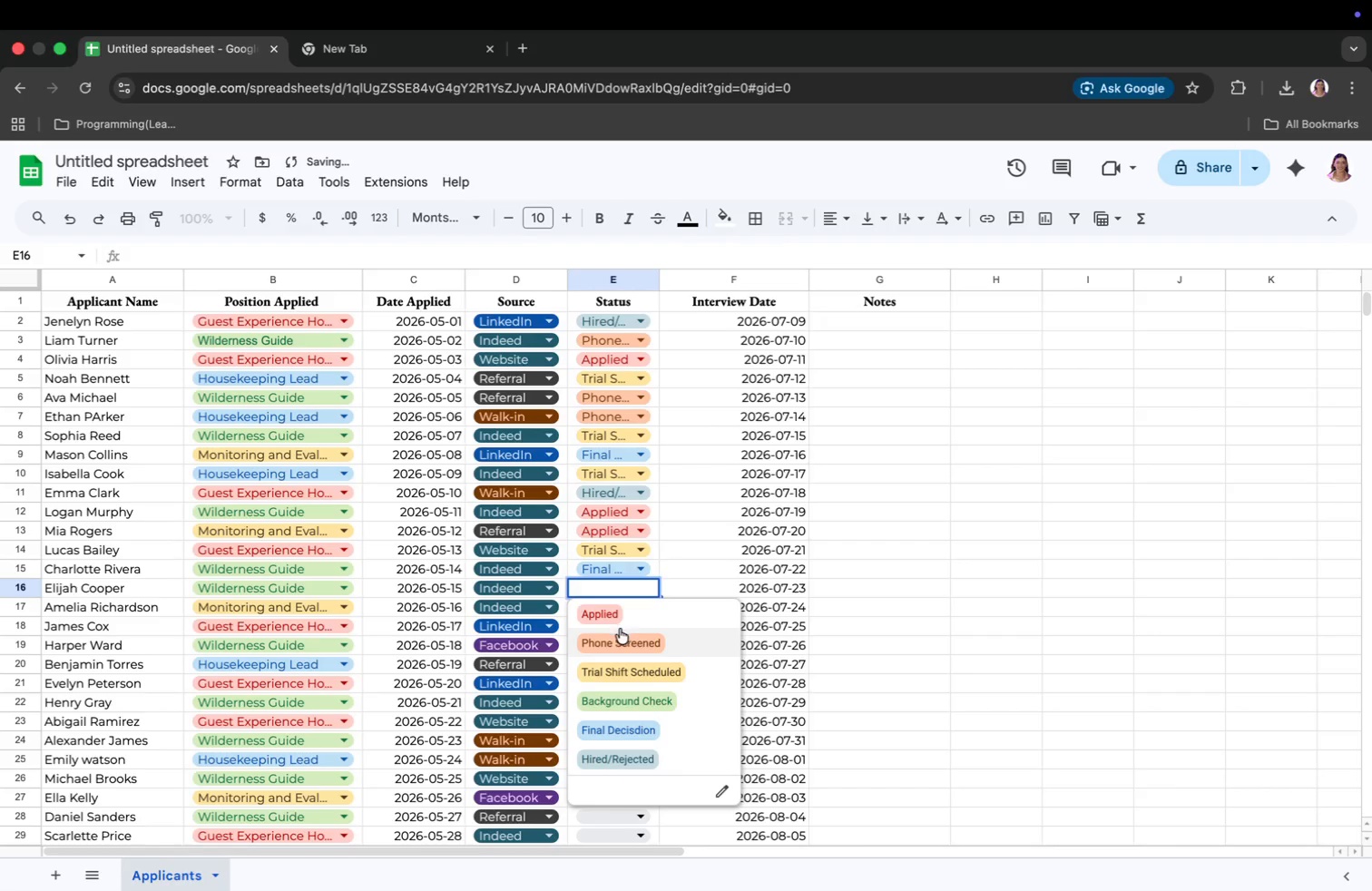 
left_click([621, 605])
 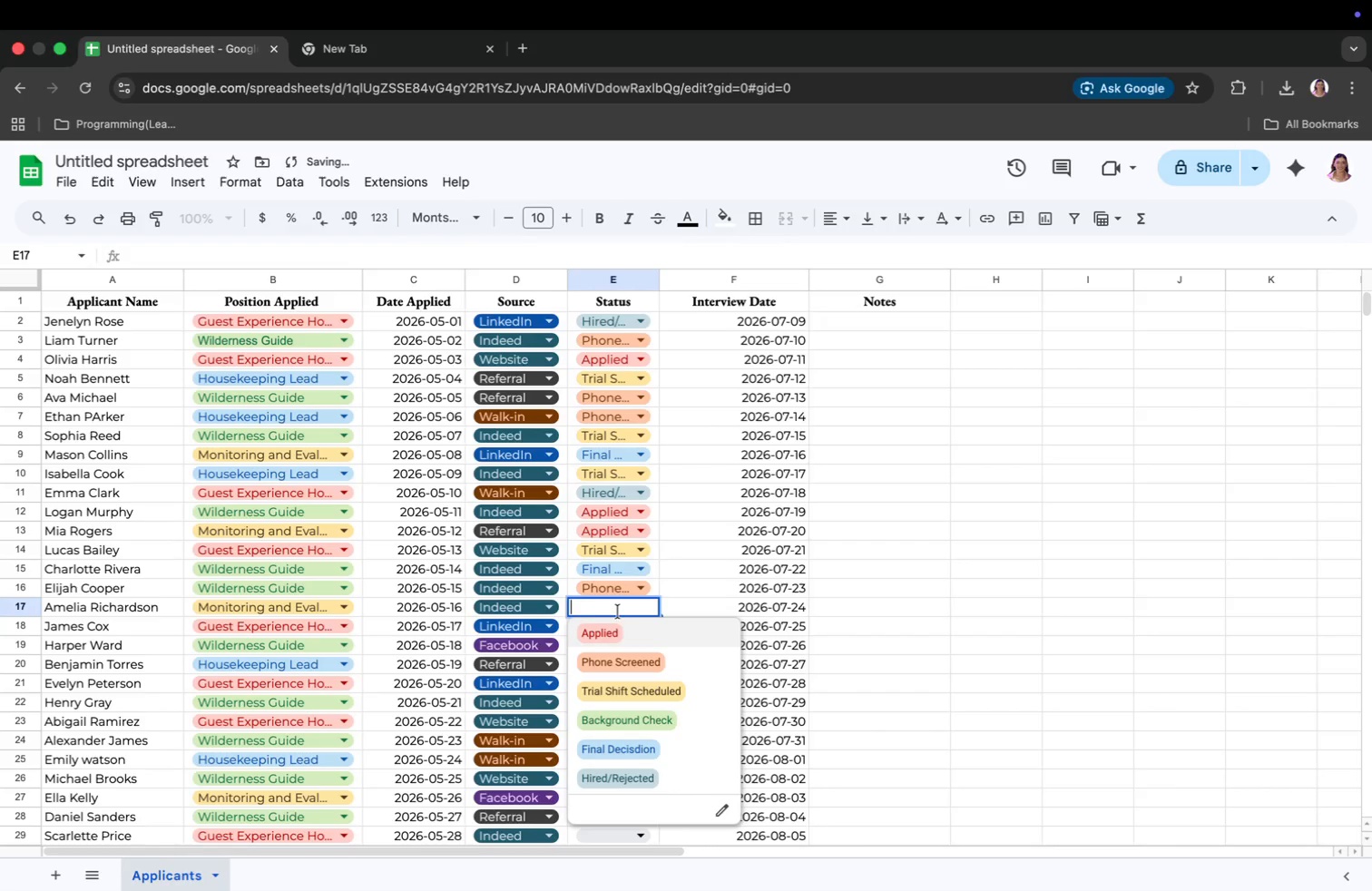 
mouse_move([598, 638])
 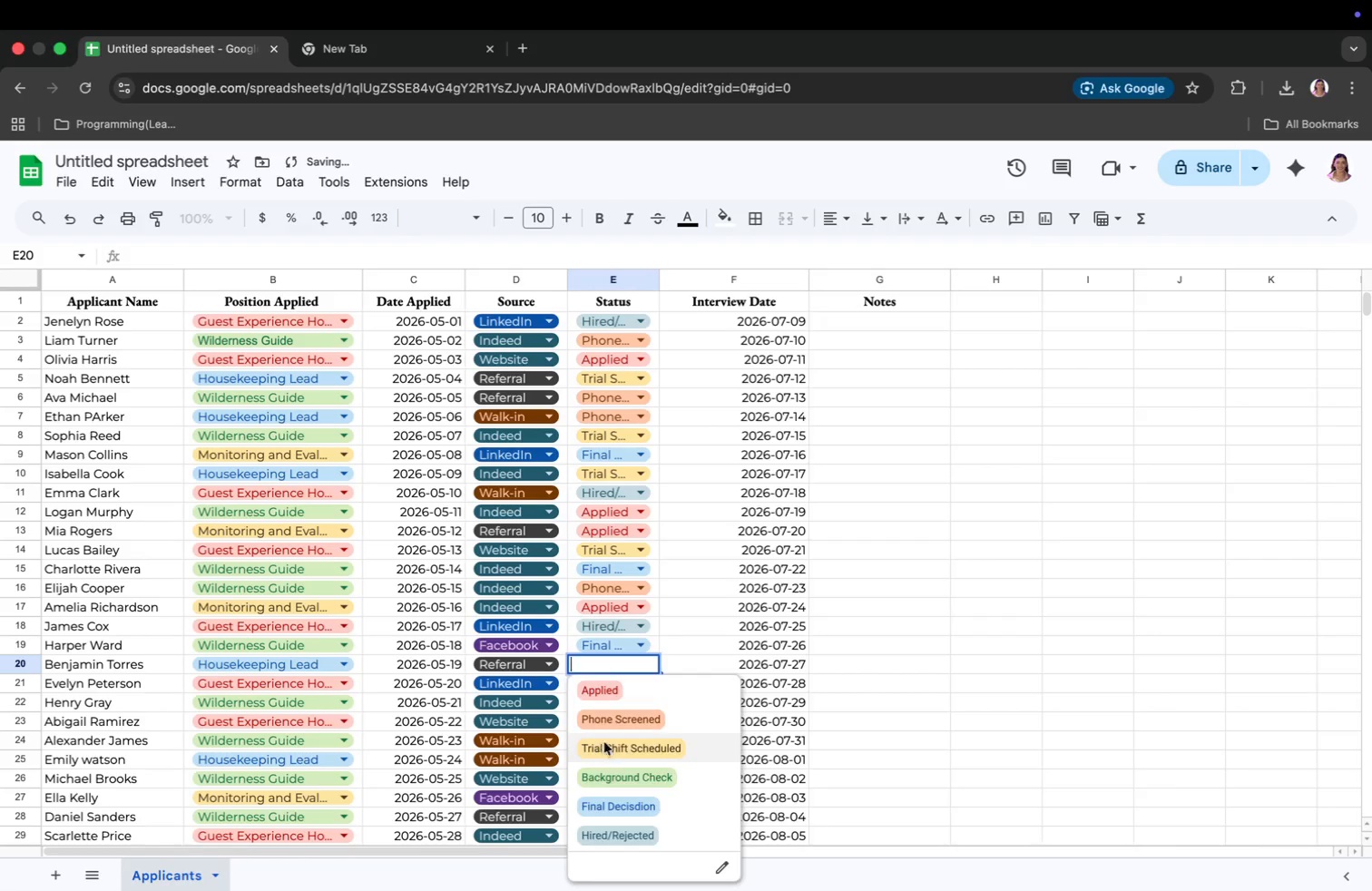 
wait(11.2)
 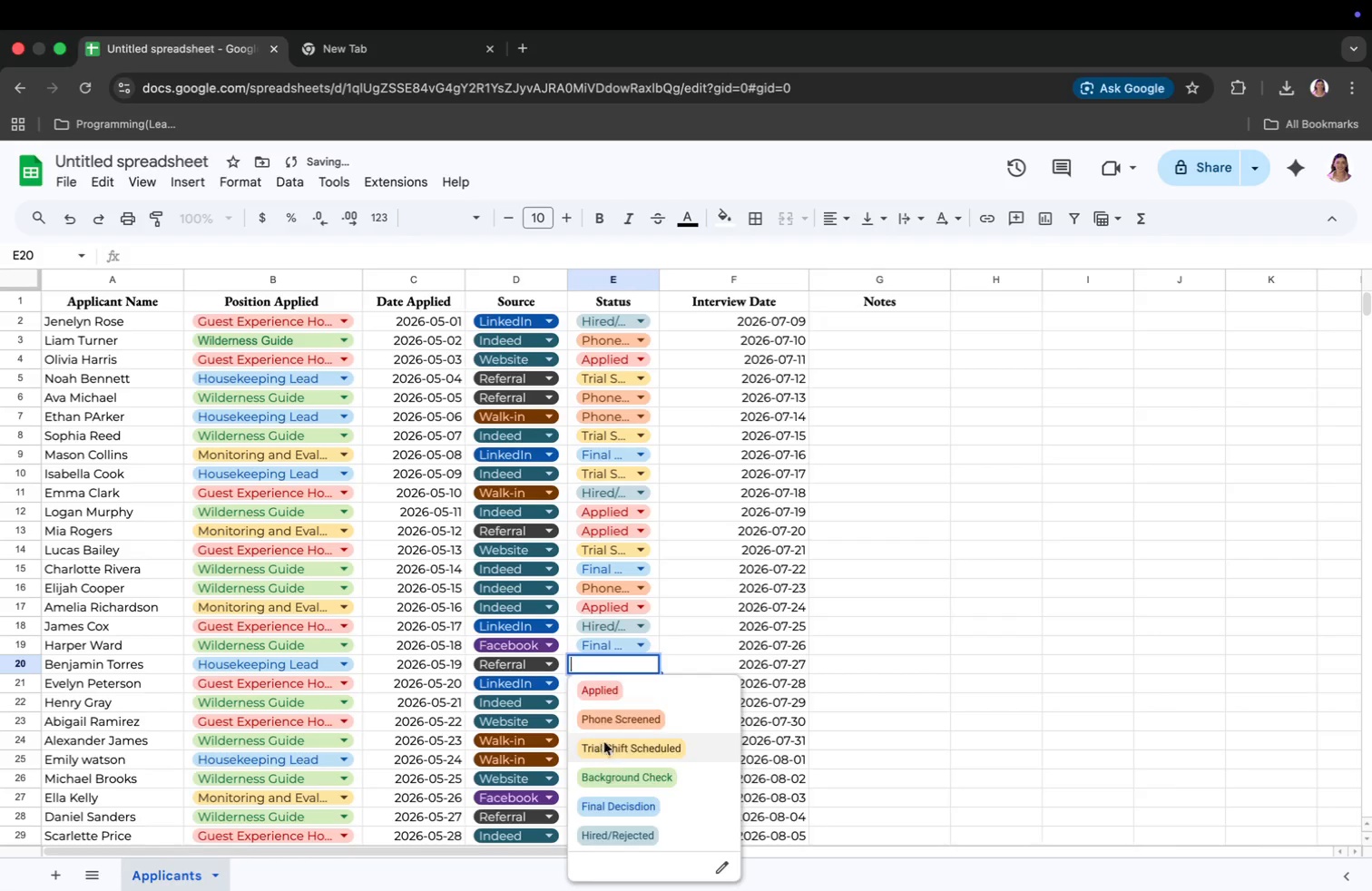 
left_click([631, 725])
 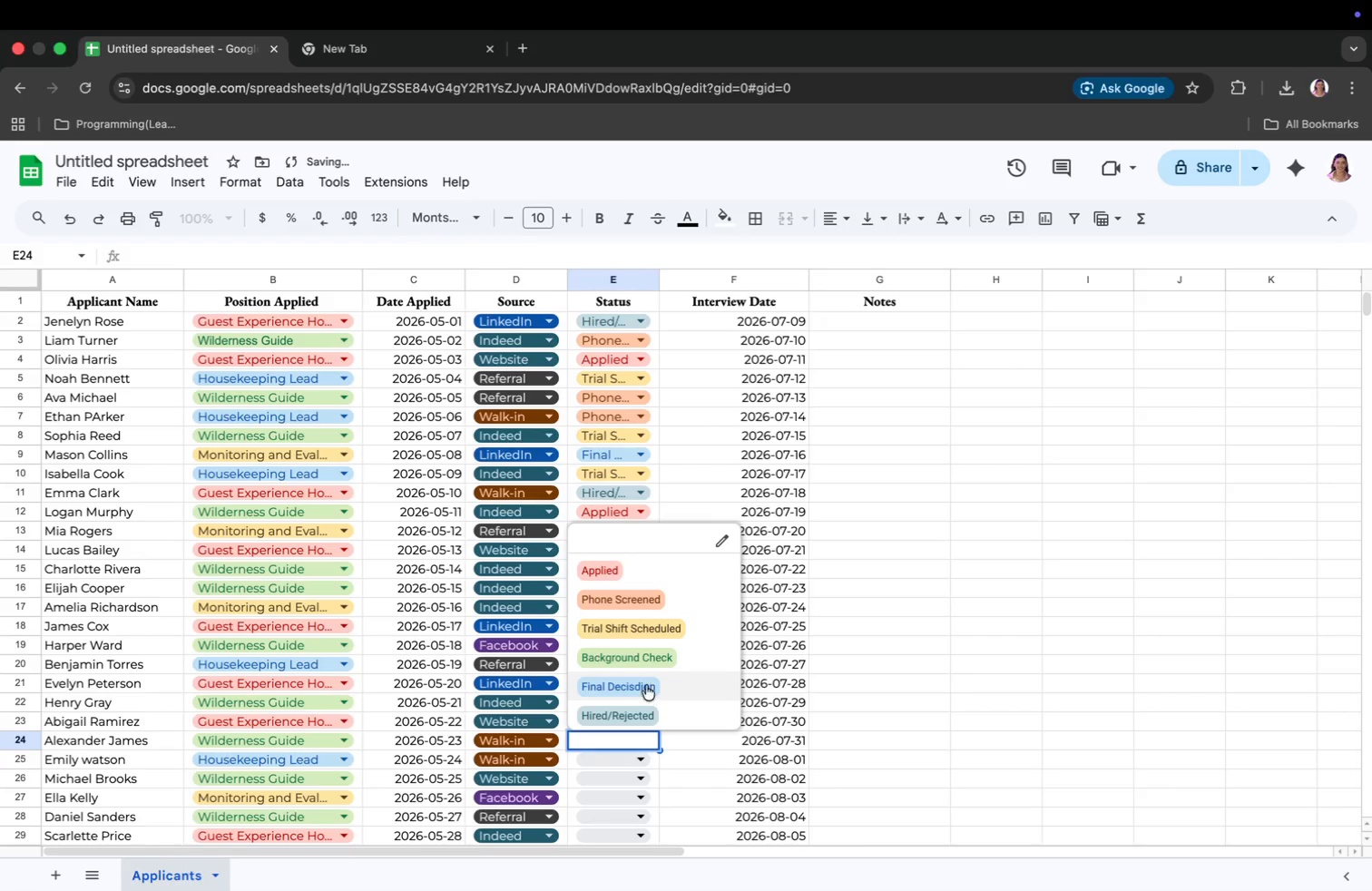 
left_click([603, 757])
 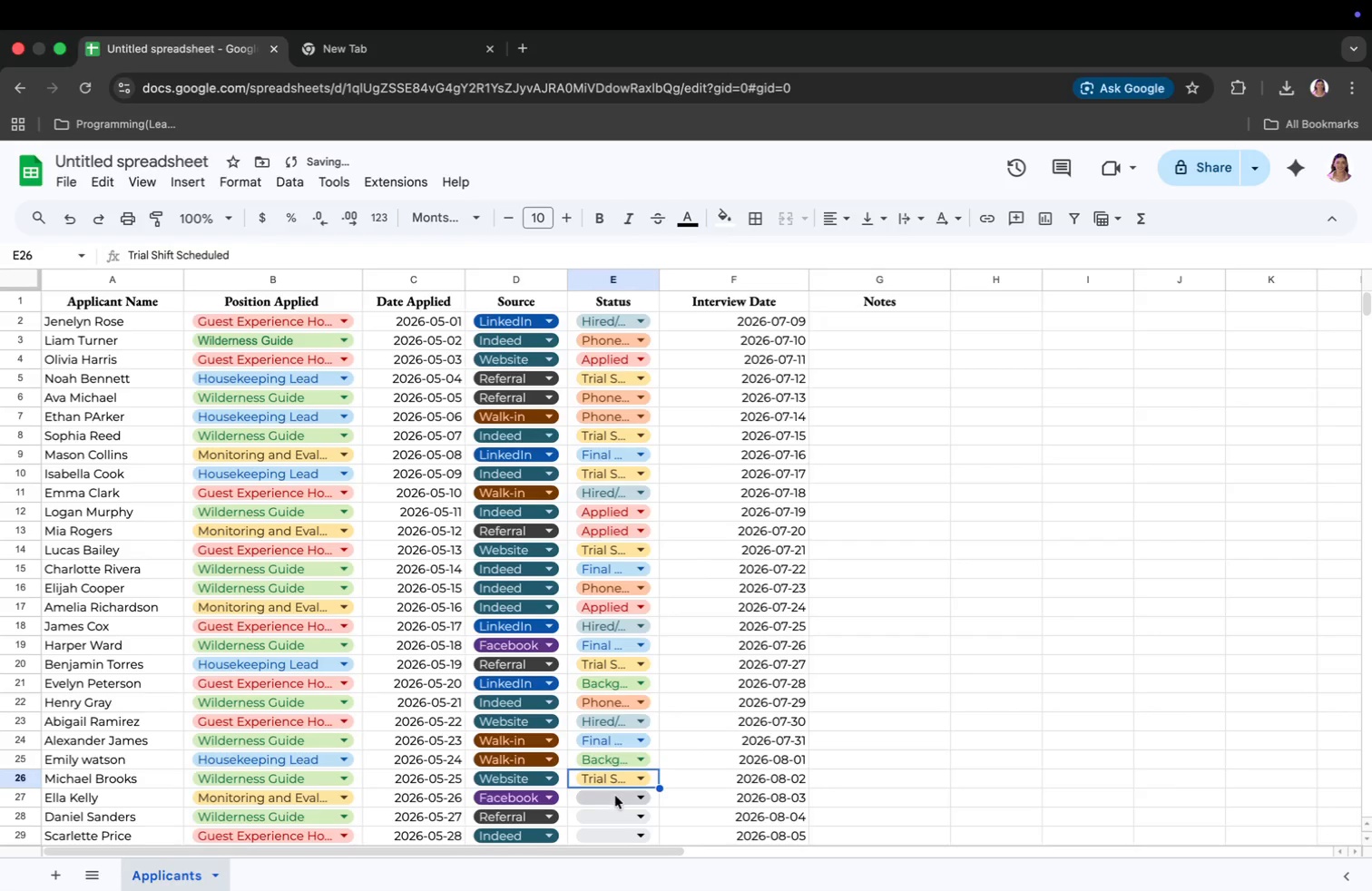 
wait(6.18)
 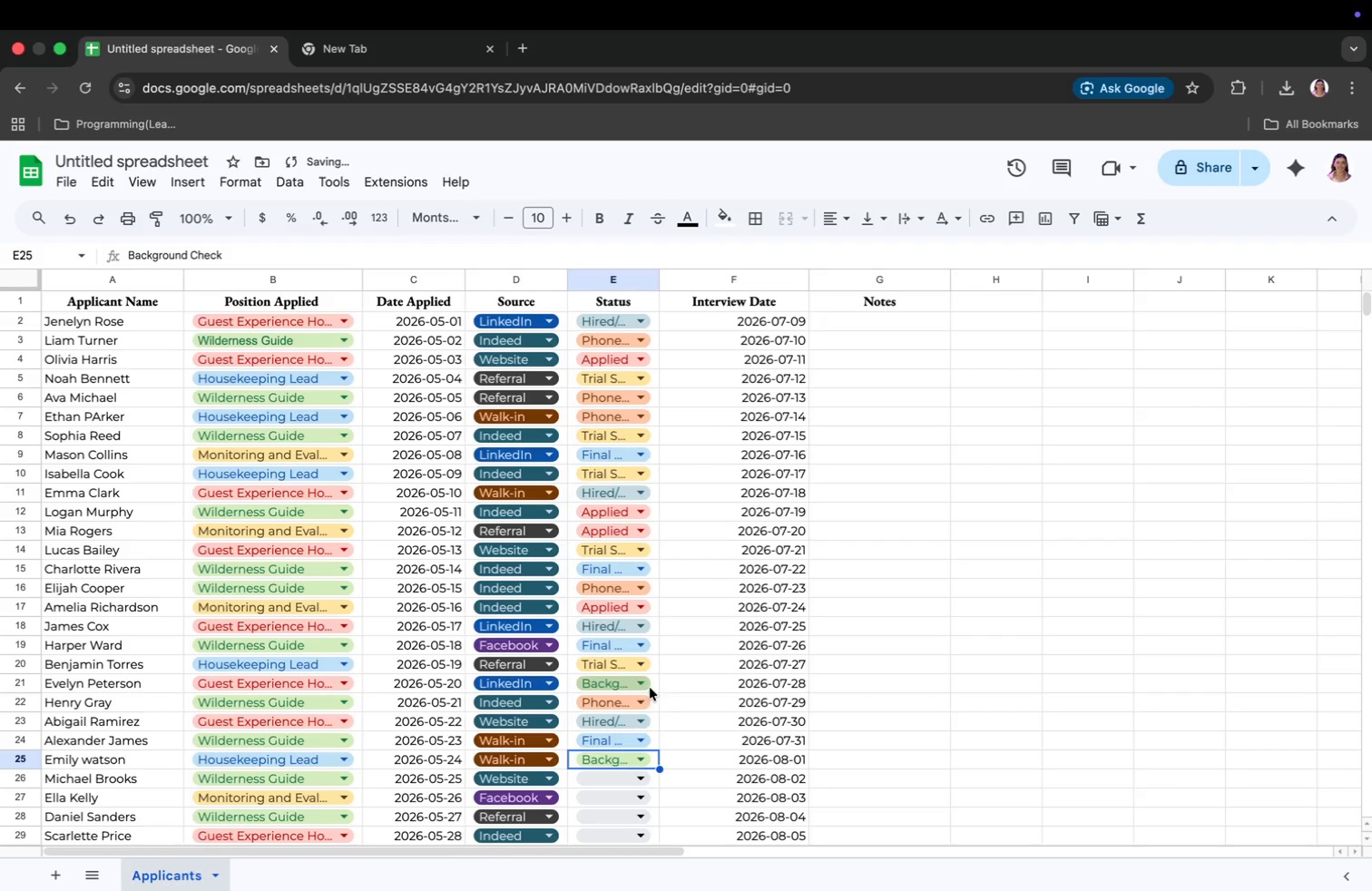 
left_click([662, 661])
 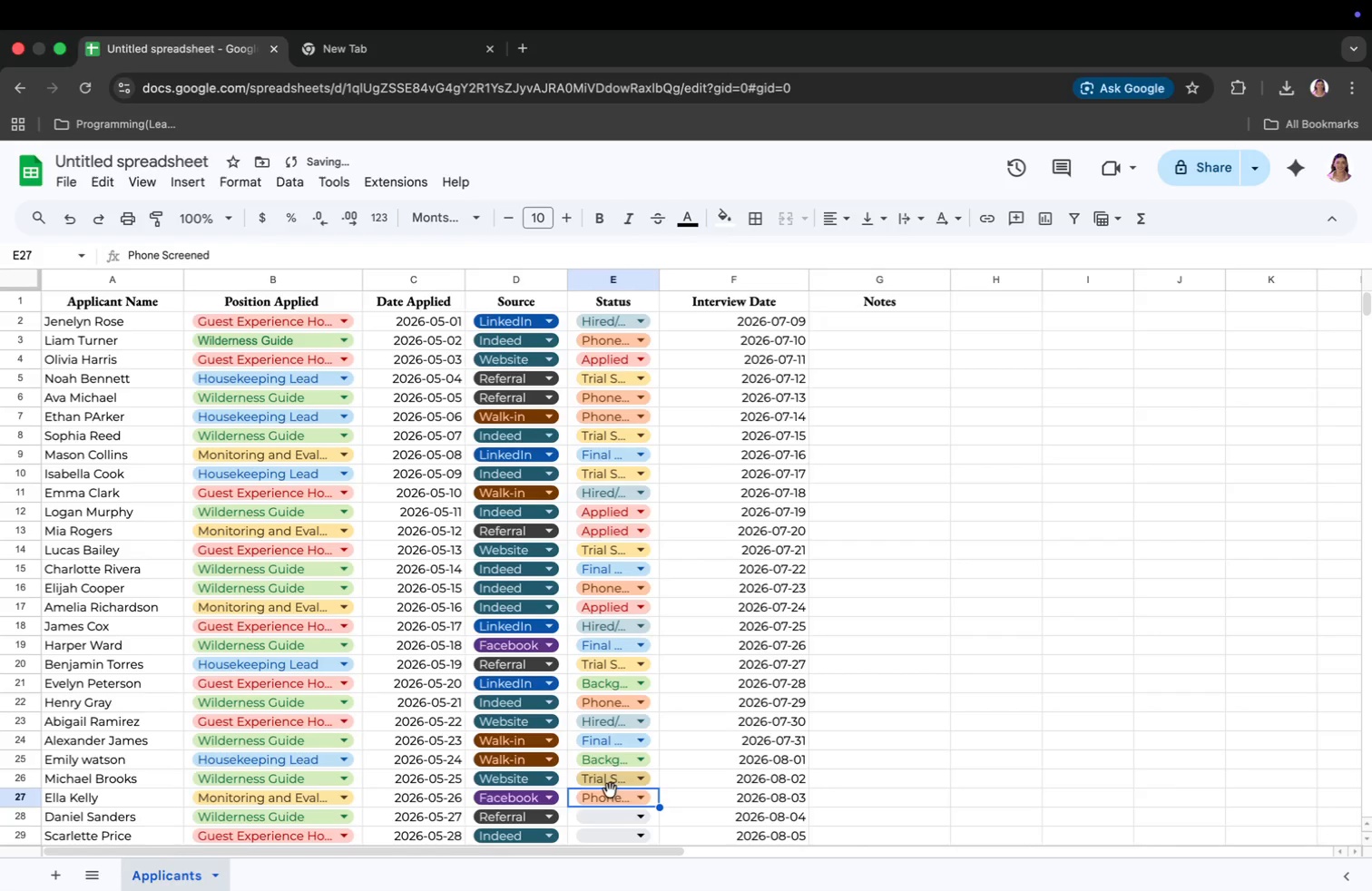 
scroll: coordinate [626, 798], scroll_direction: down, amount: 2.0
 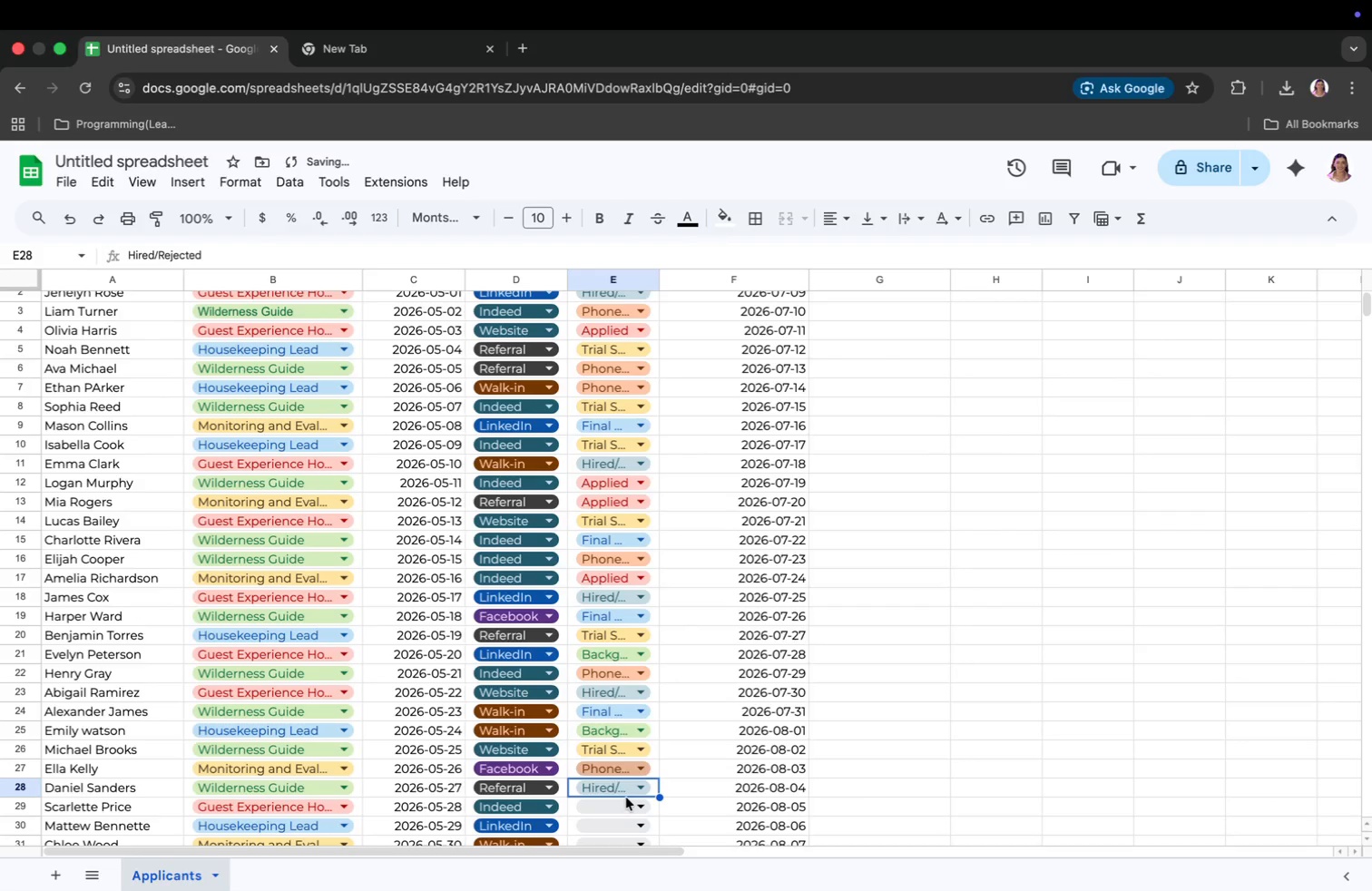 
left_click([619, 804])
 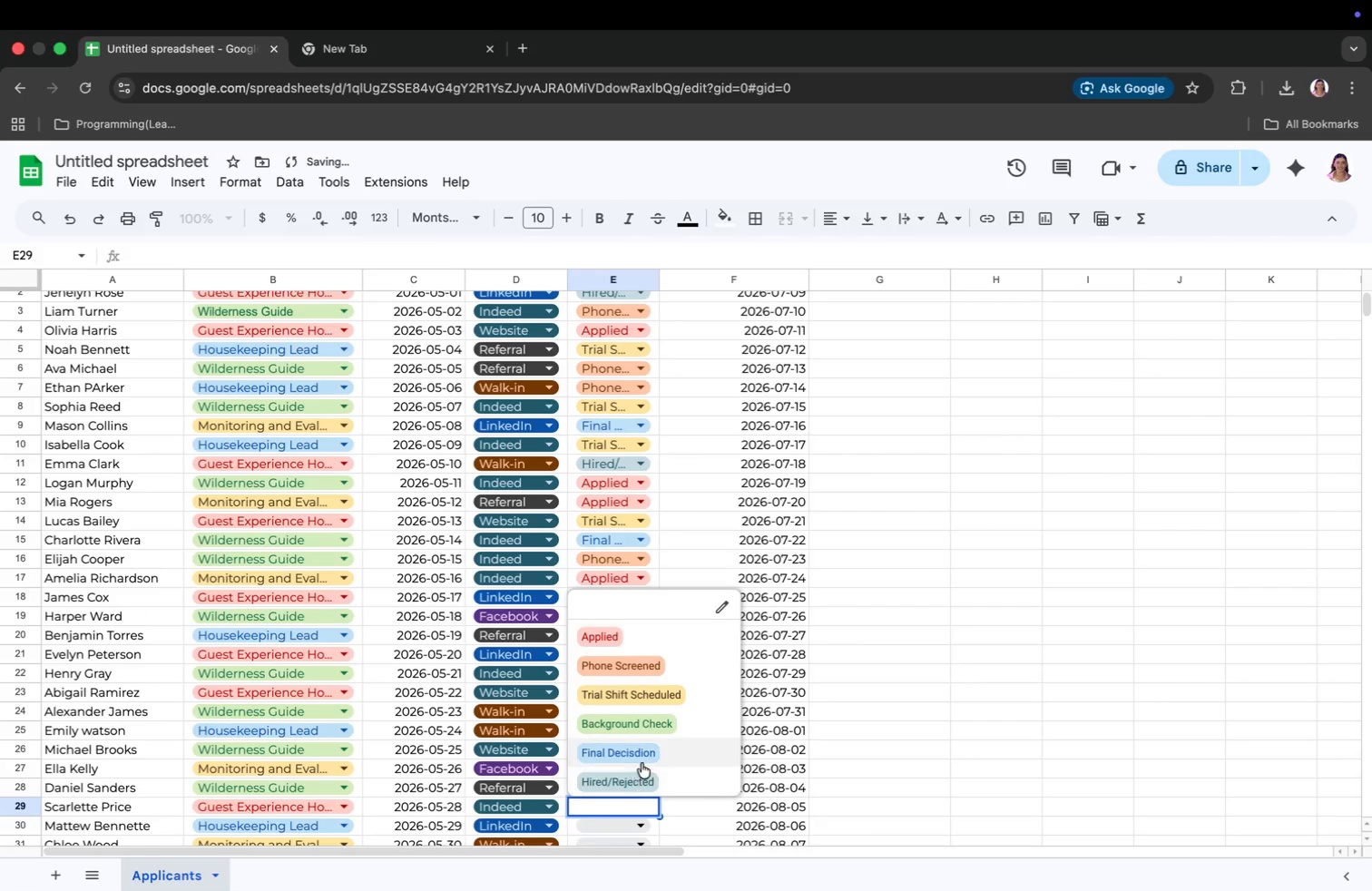 
left_click([644, 758])
 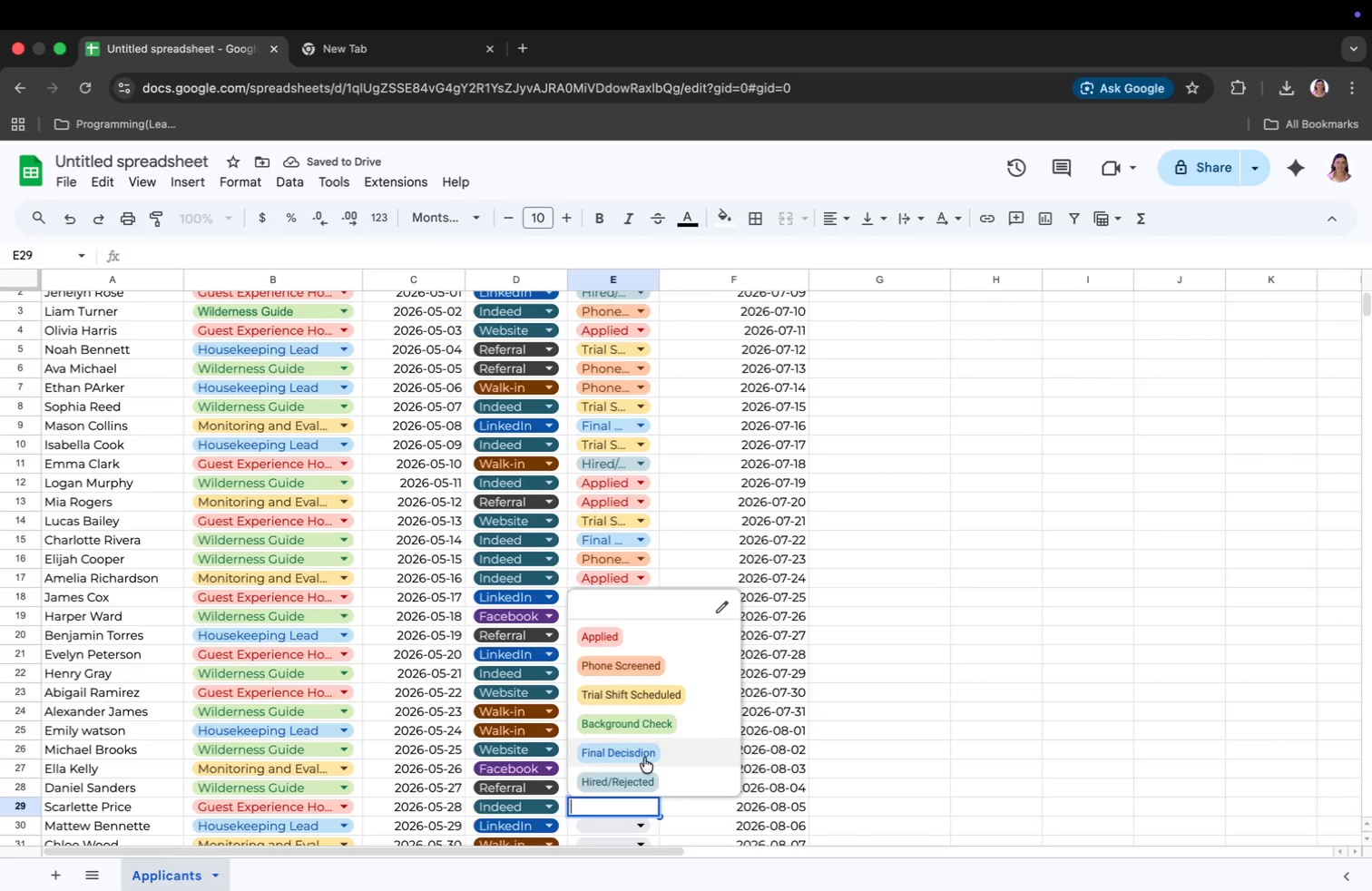 
scroll: coordinate [624, 793], scroll_direction: down, amount: 6.0
 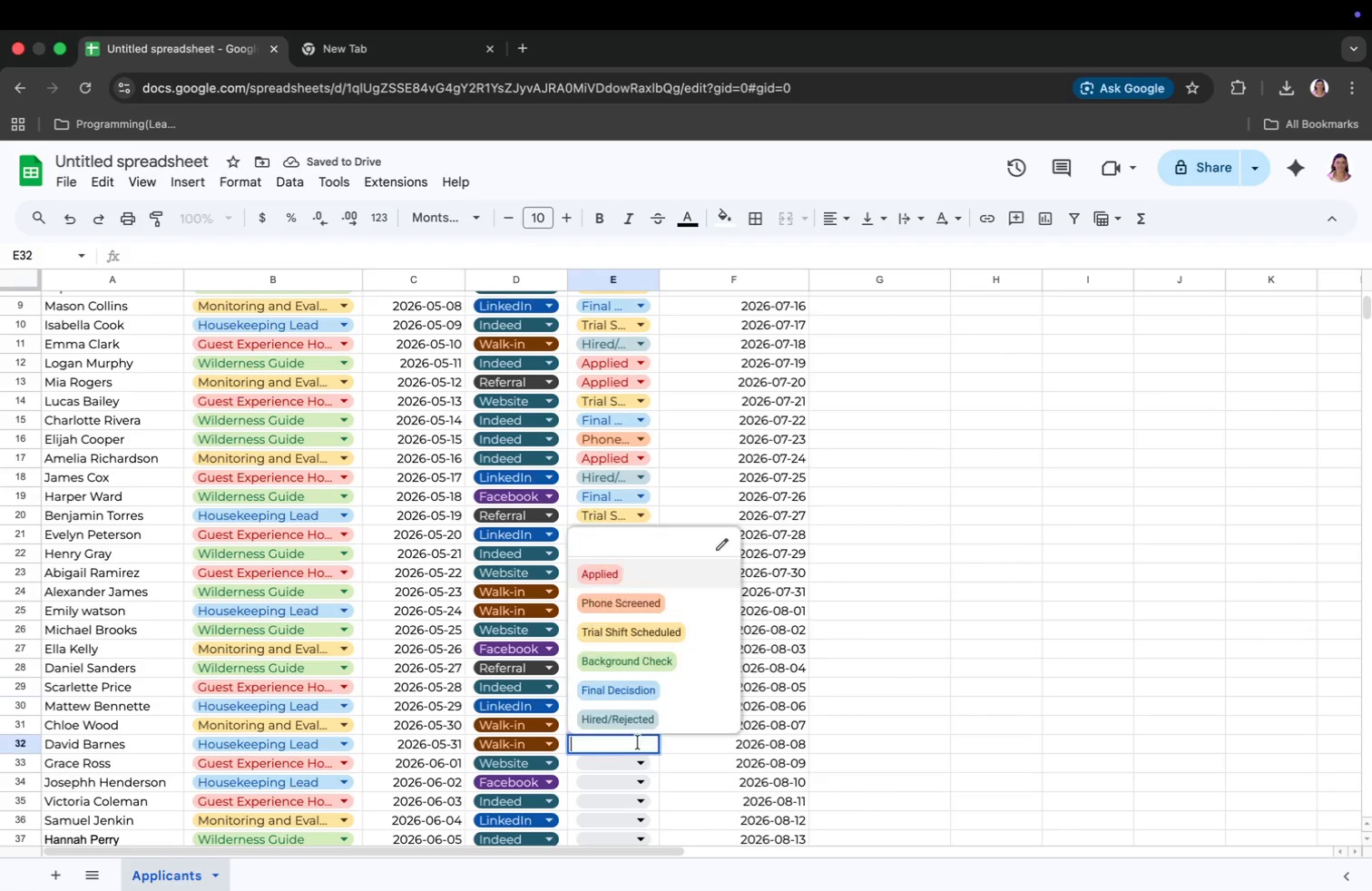 
left_click_drag(start_coordinate=[656, 632], to_coordinate=[650, 634])
 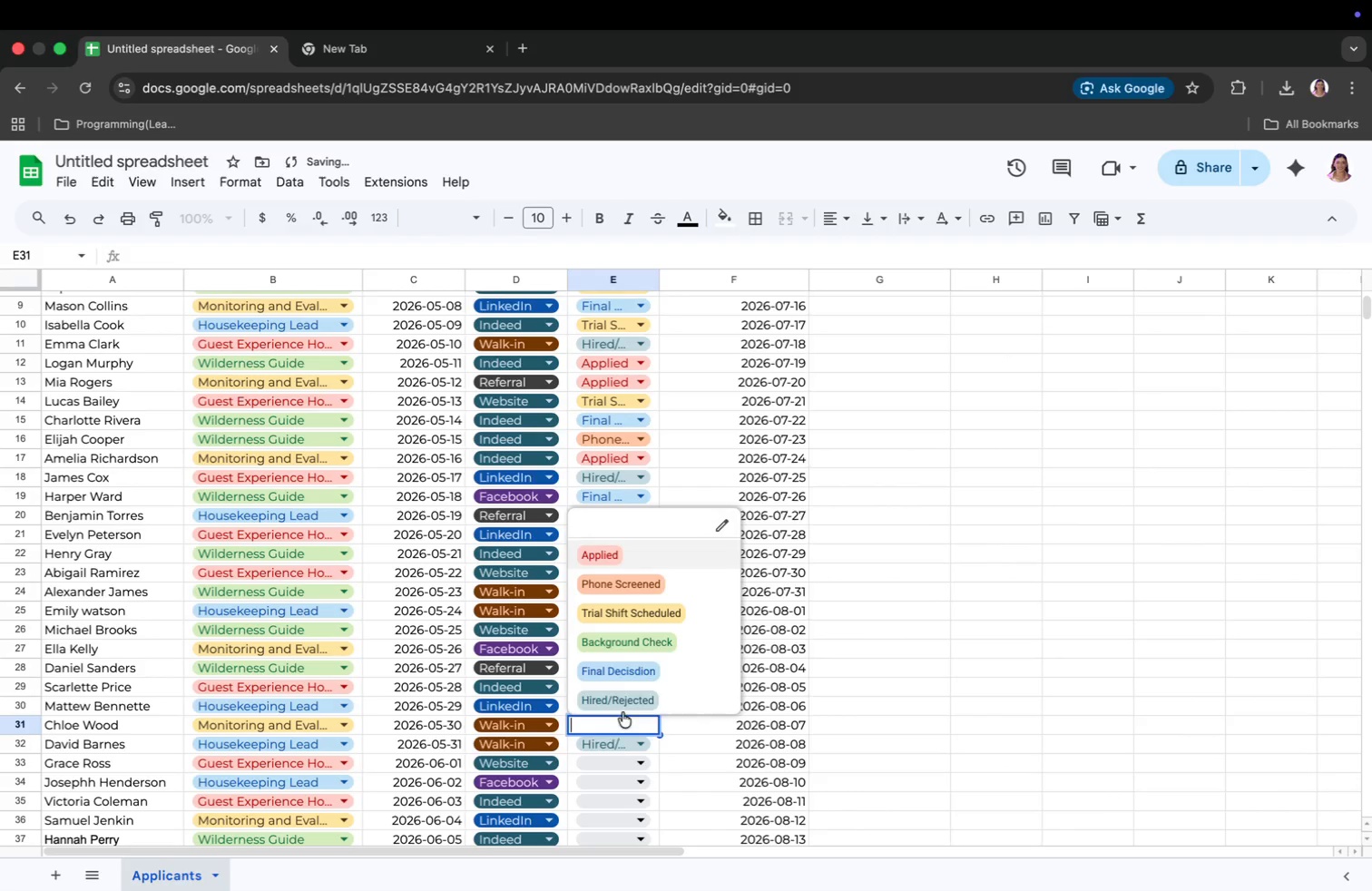 
left_click_drag(start_coordinate=[613, 711], to_coordinate=[615, 706])
 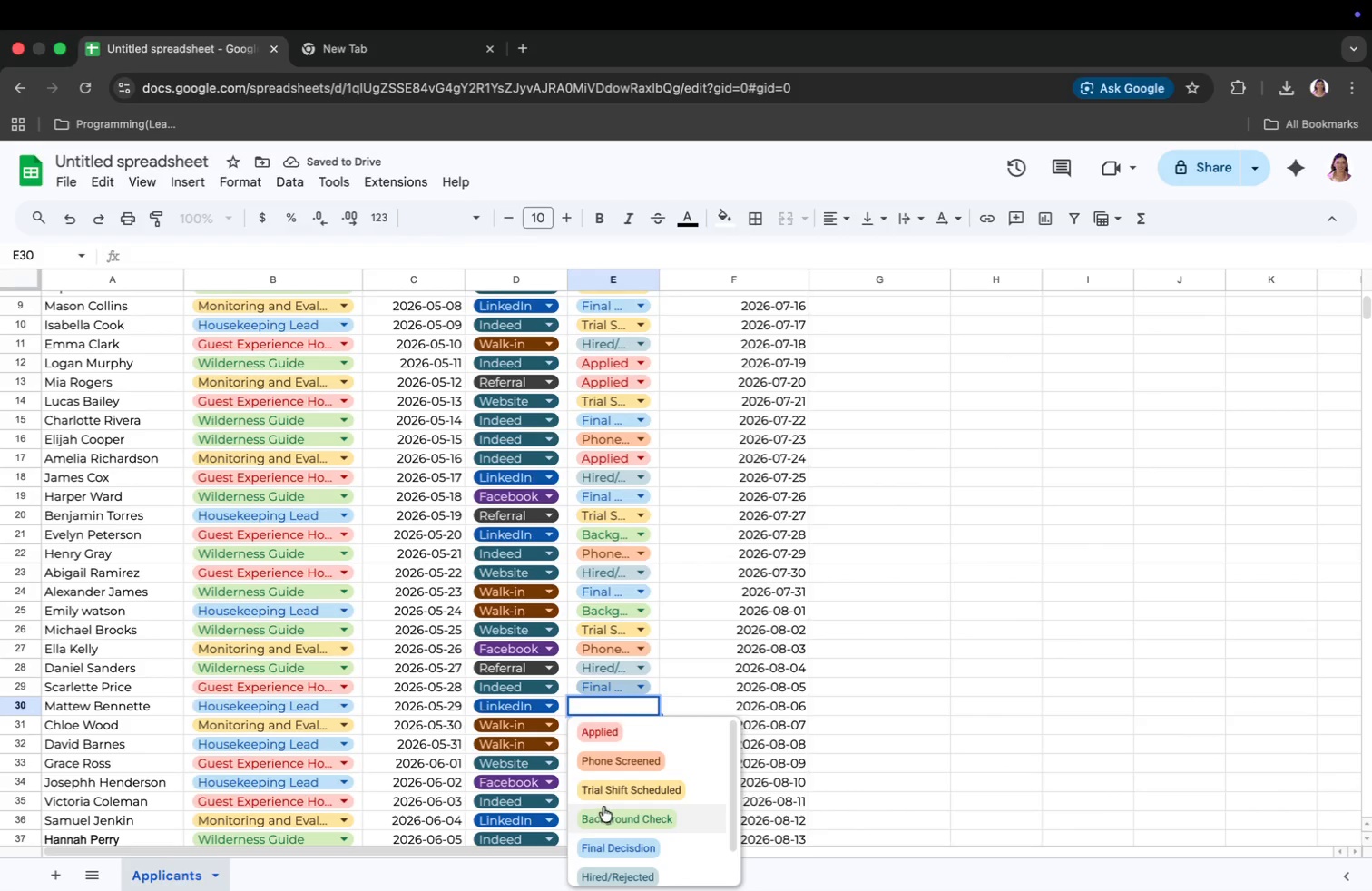 
scroll: coordinate [652, 666], scroll_direction: down, amount: 11.0
 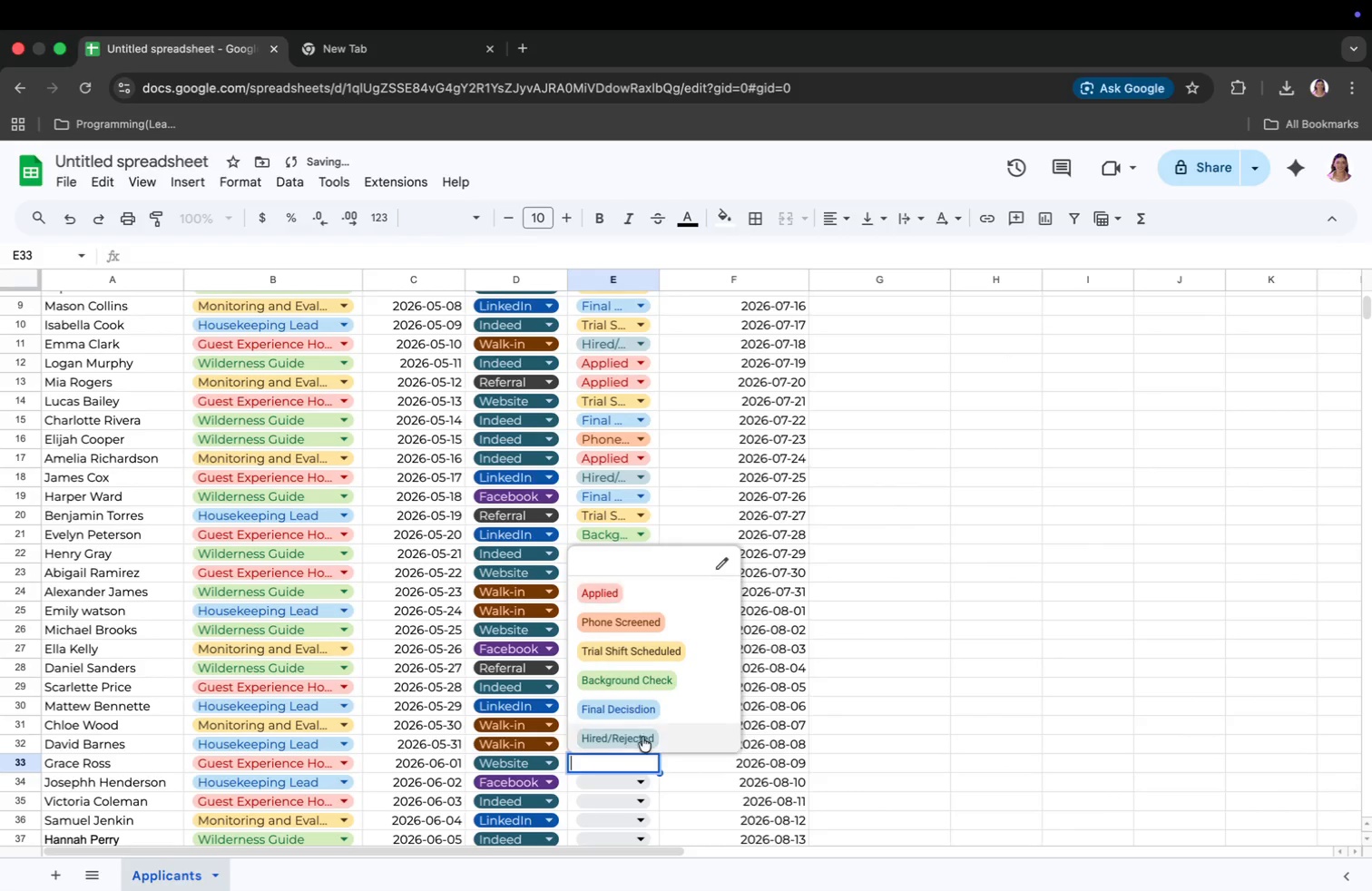 
scroll: coordinate [657, 651], scroll_direction: up, amount: 2.0
 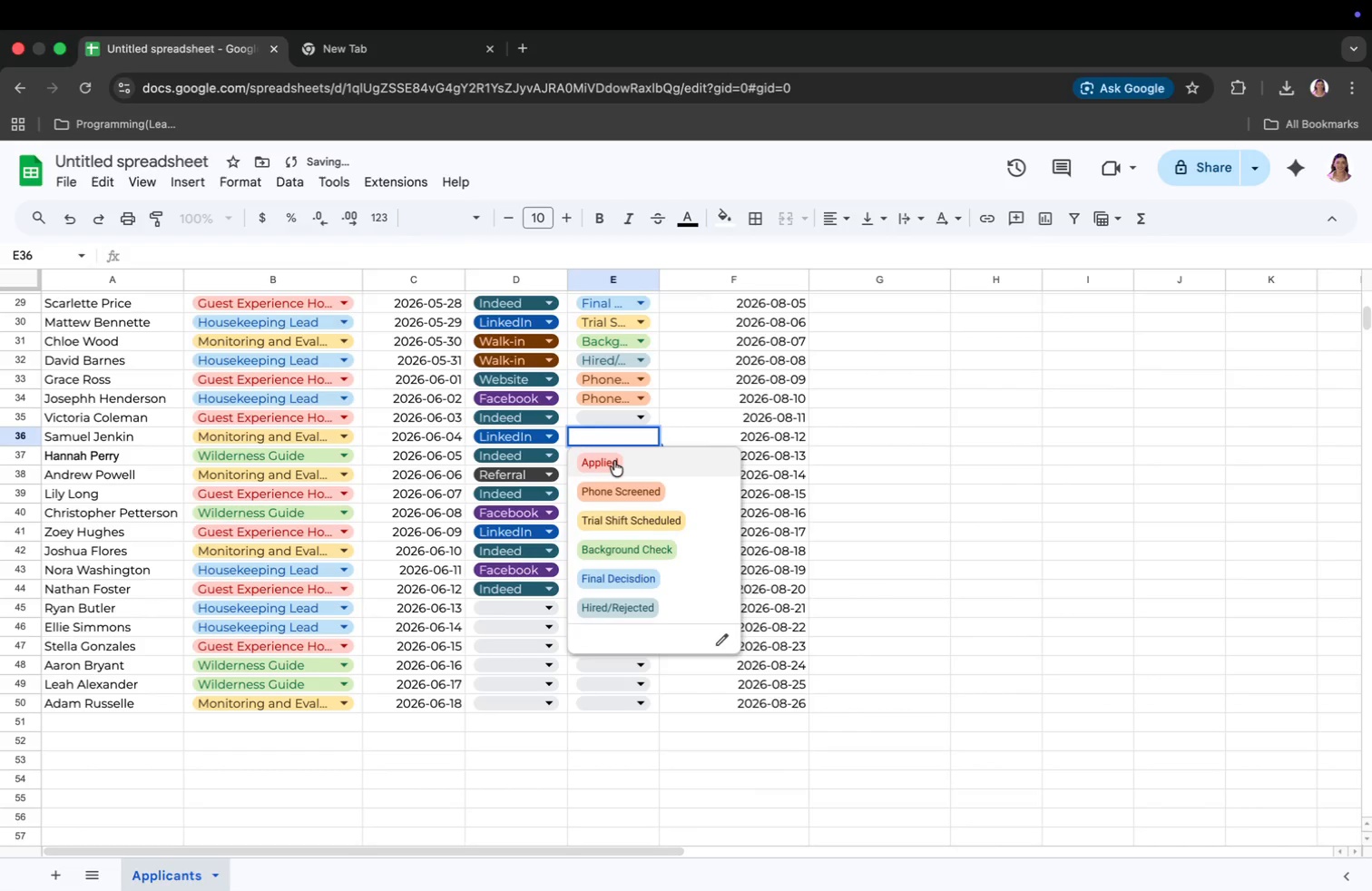 
left_click([605, 494])
 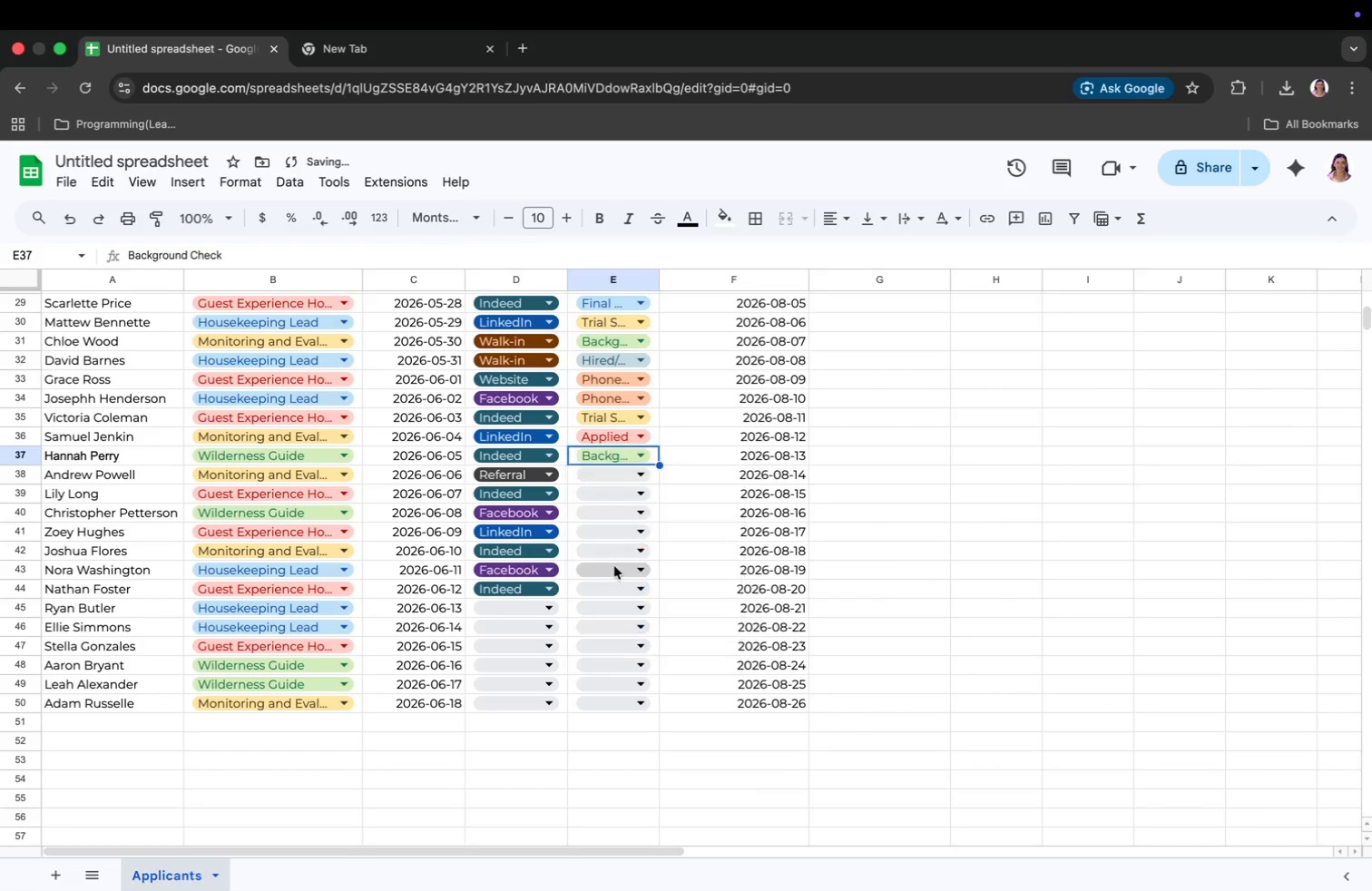 
left_click([640, 499])
 